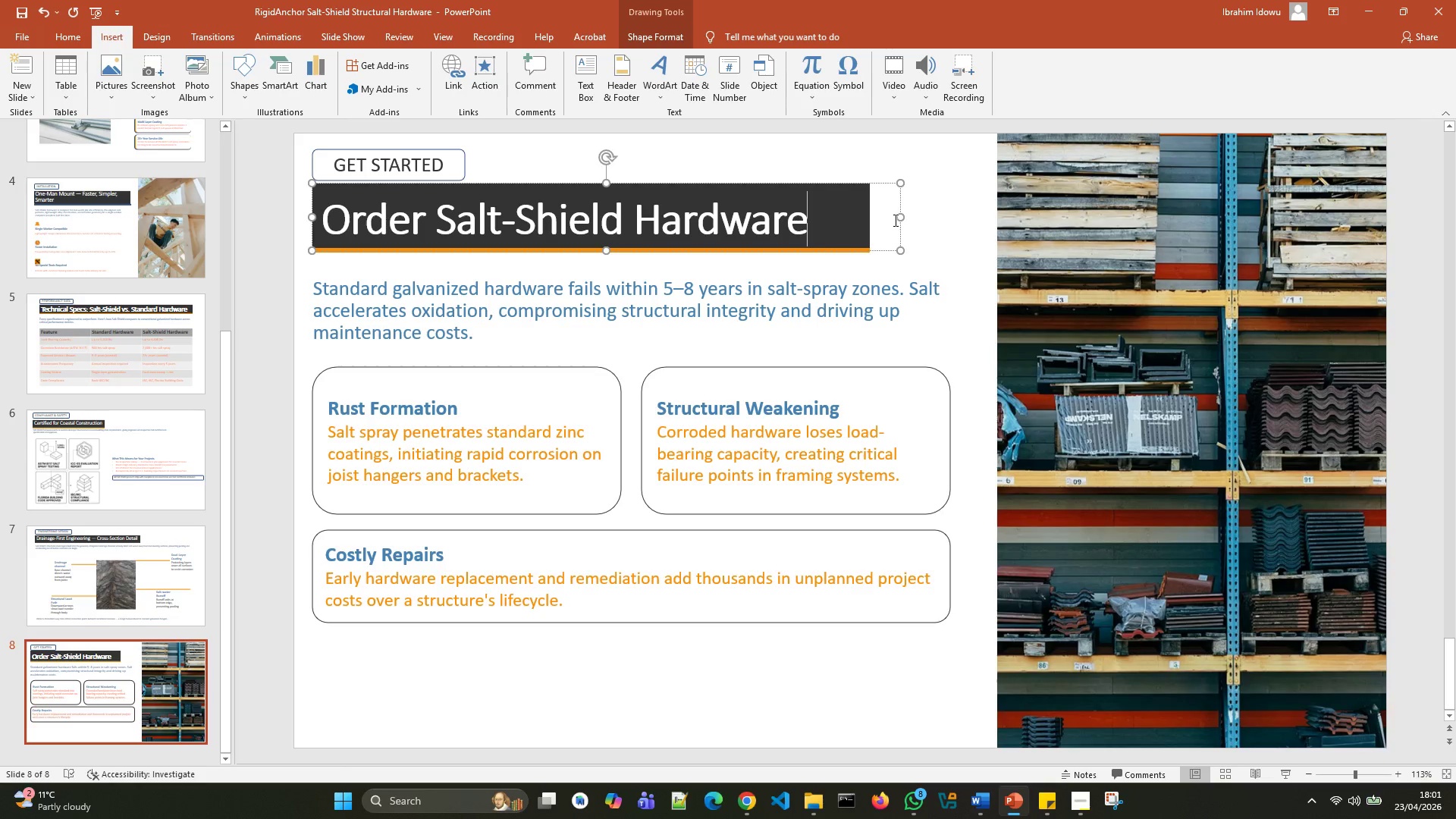 
wait(6.66)
 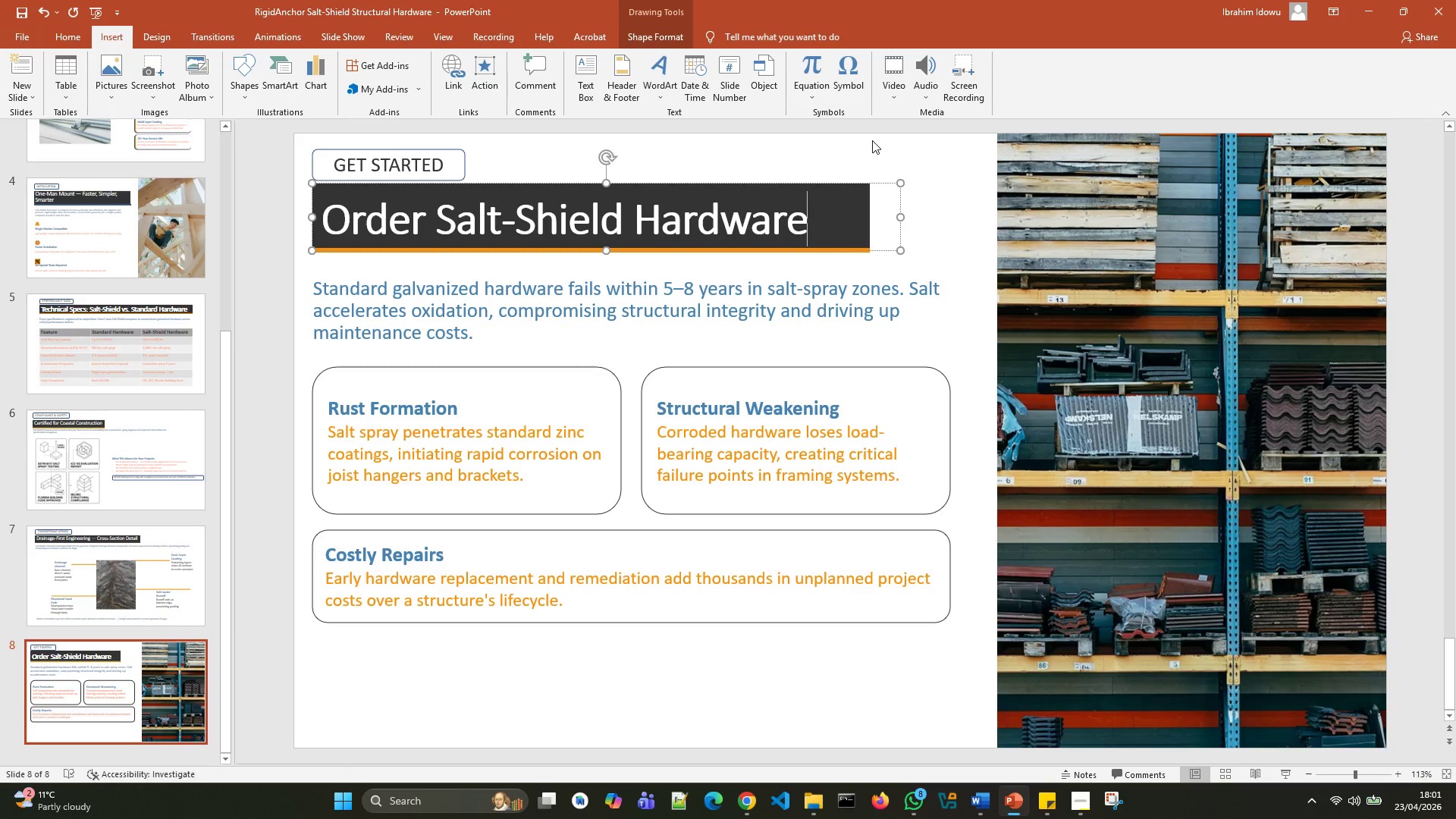 
left_click_drag(start_coordinate=[813, 226], to_coordinate=[403, 221])
 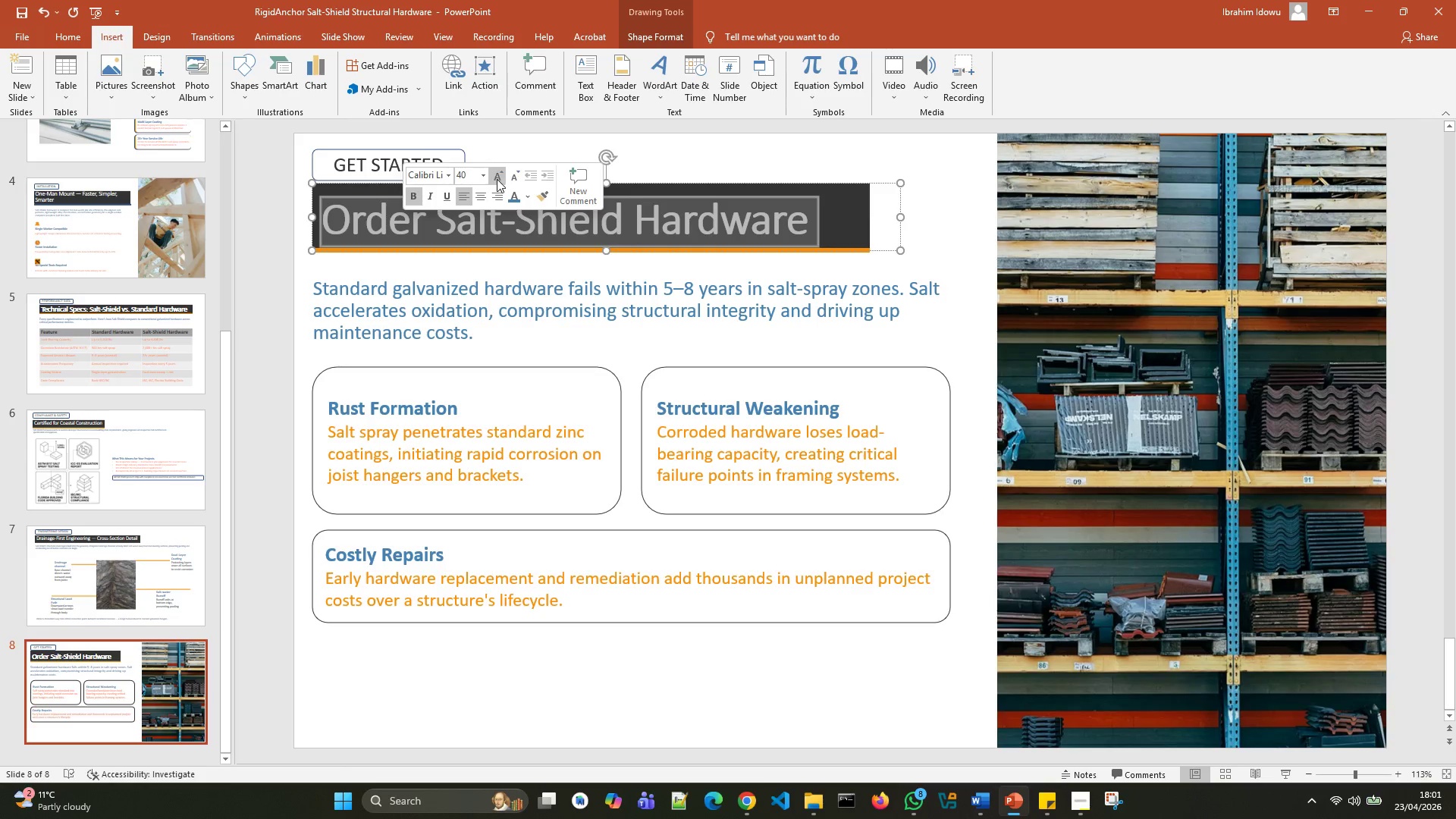 
left_click([495, 178])
 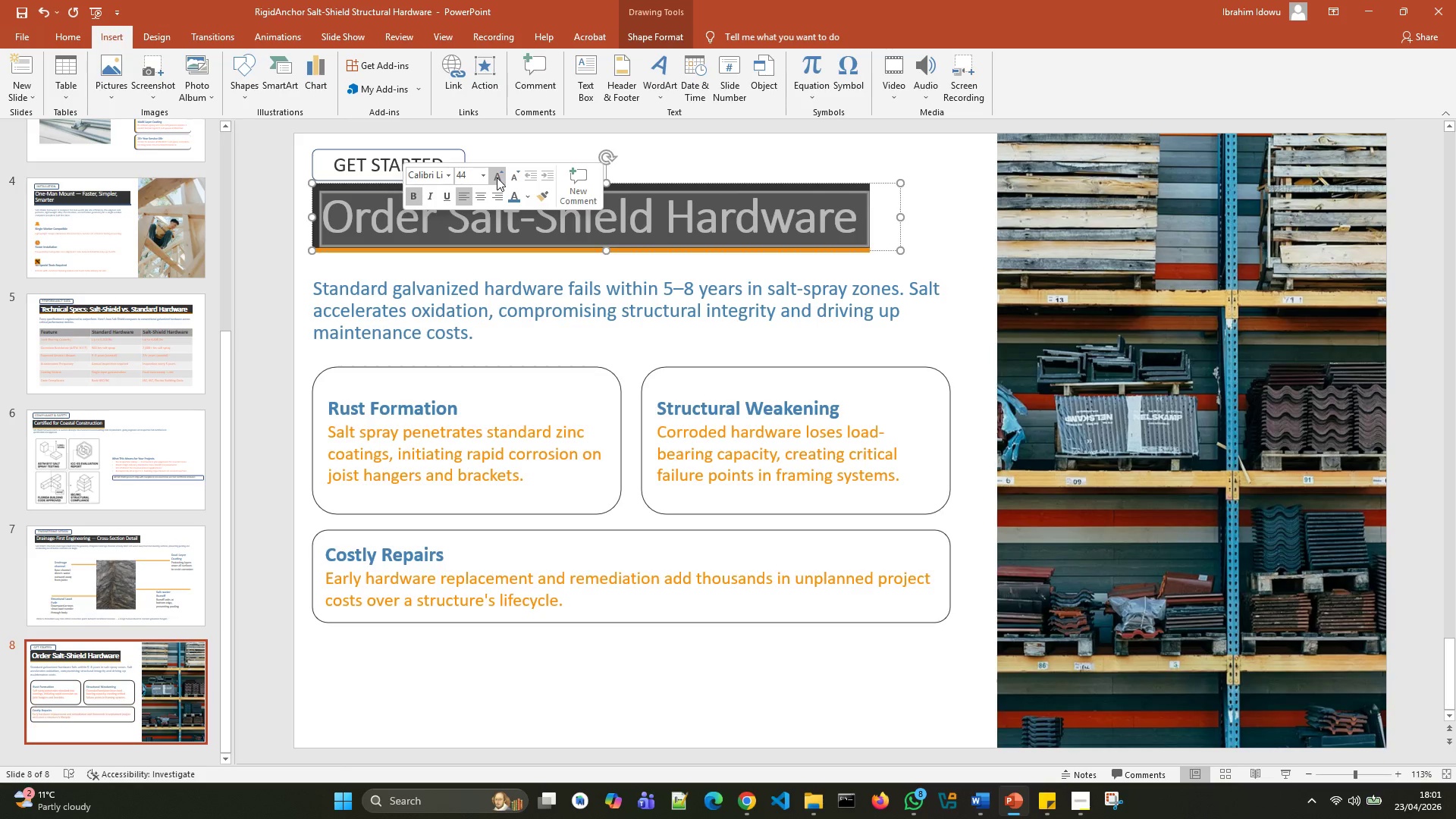 
left_click([695, 149])
 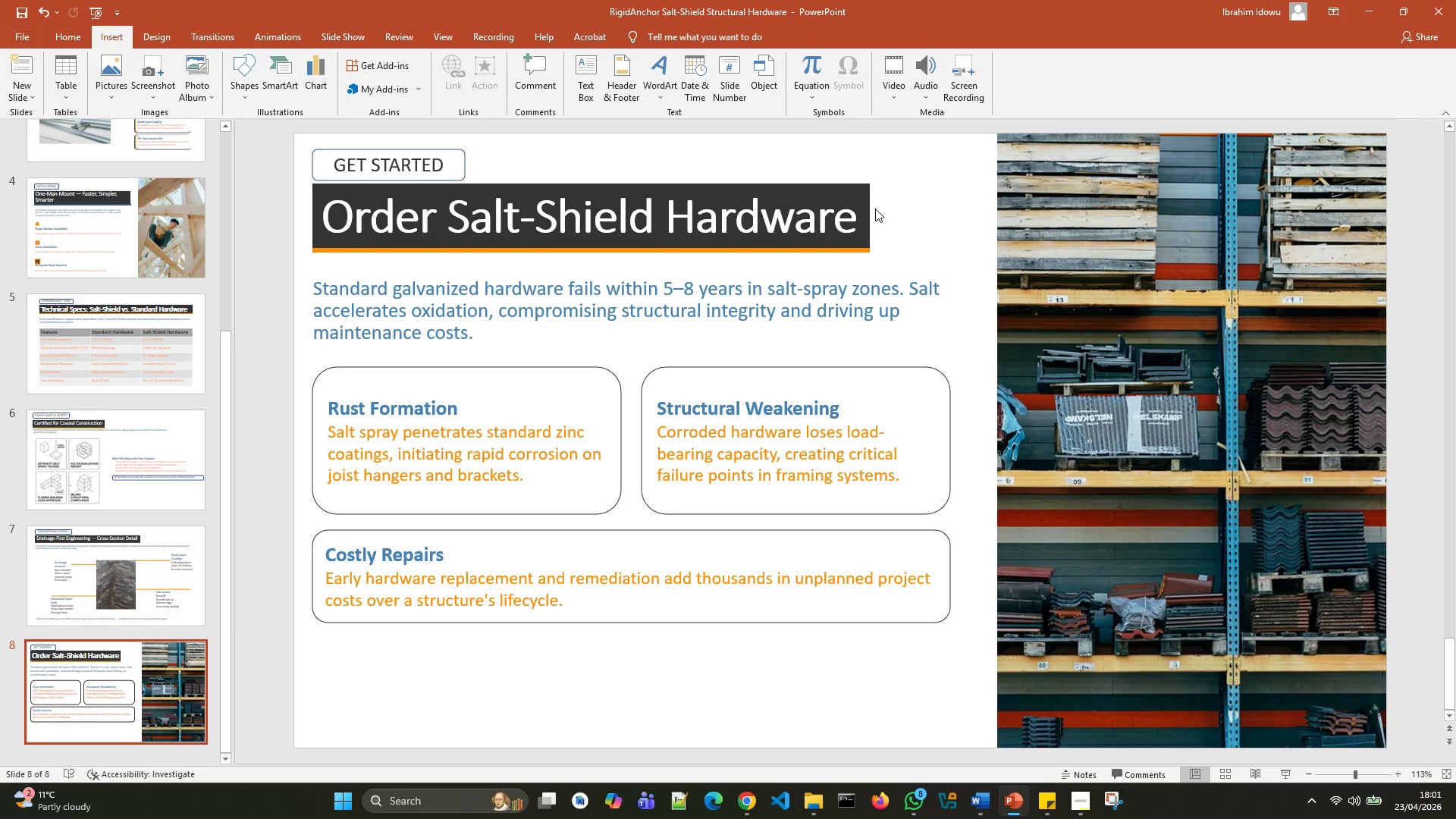 
left_click([855, 209])
 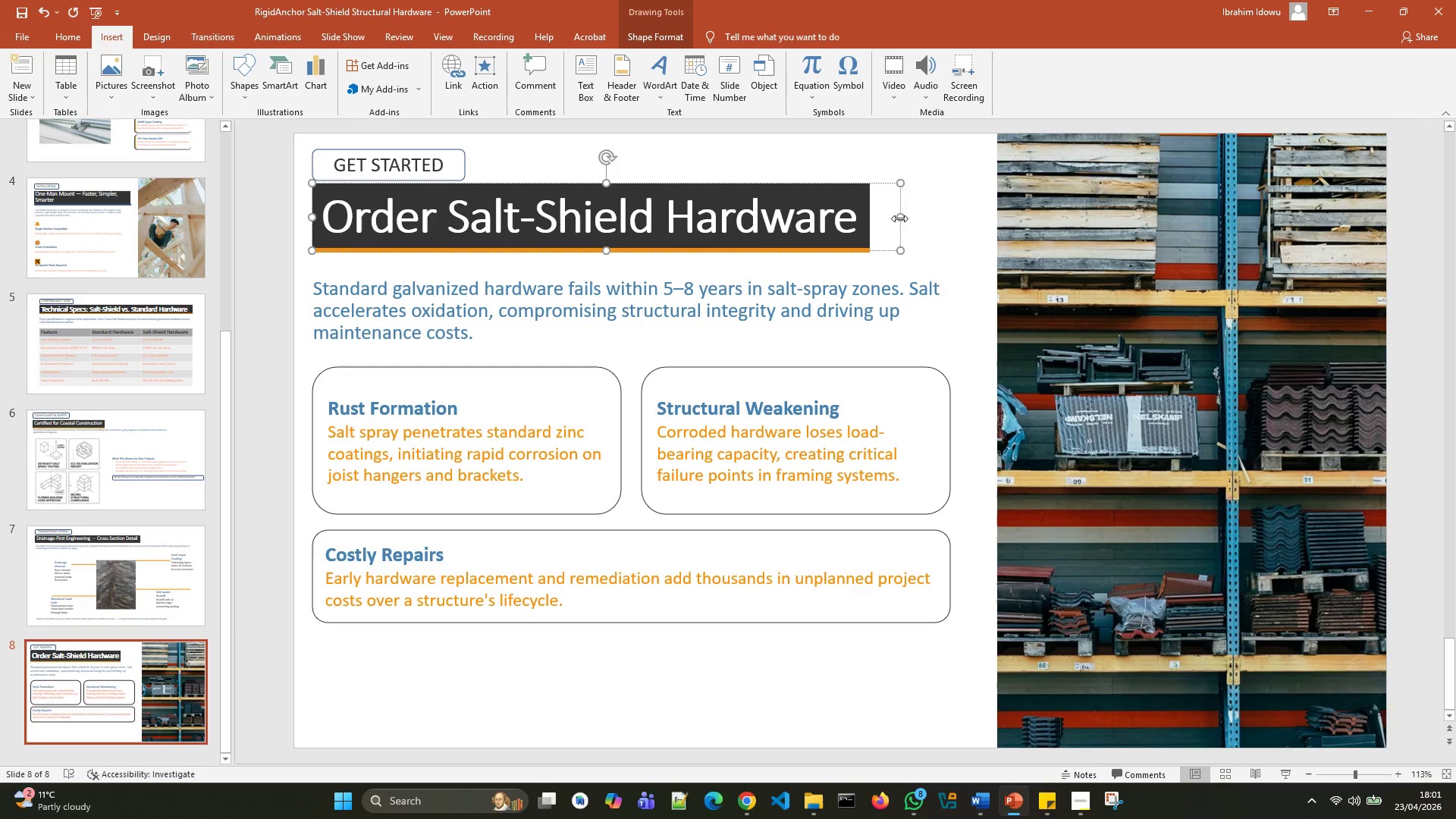 
left_click_drag(start_coordinate=[899, 218], to_coordinate=[869, 216])
 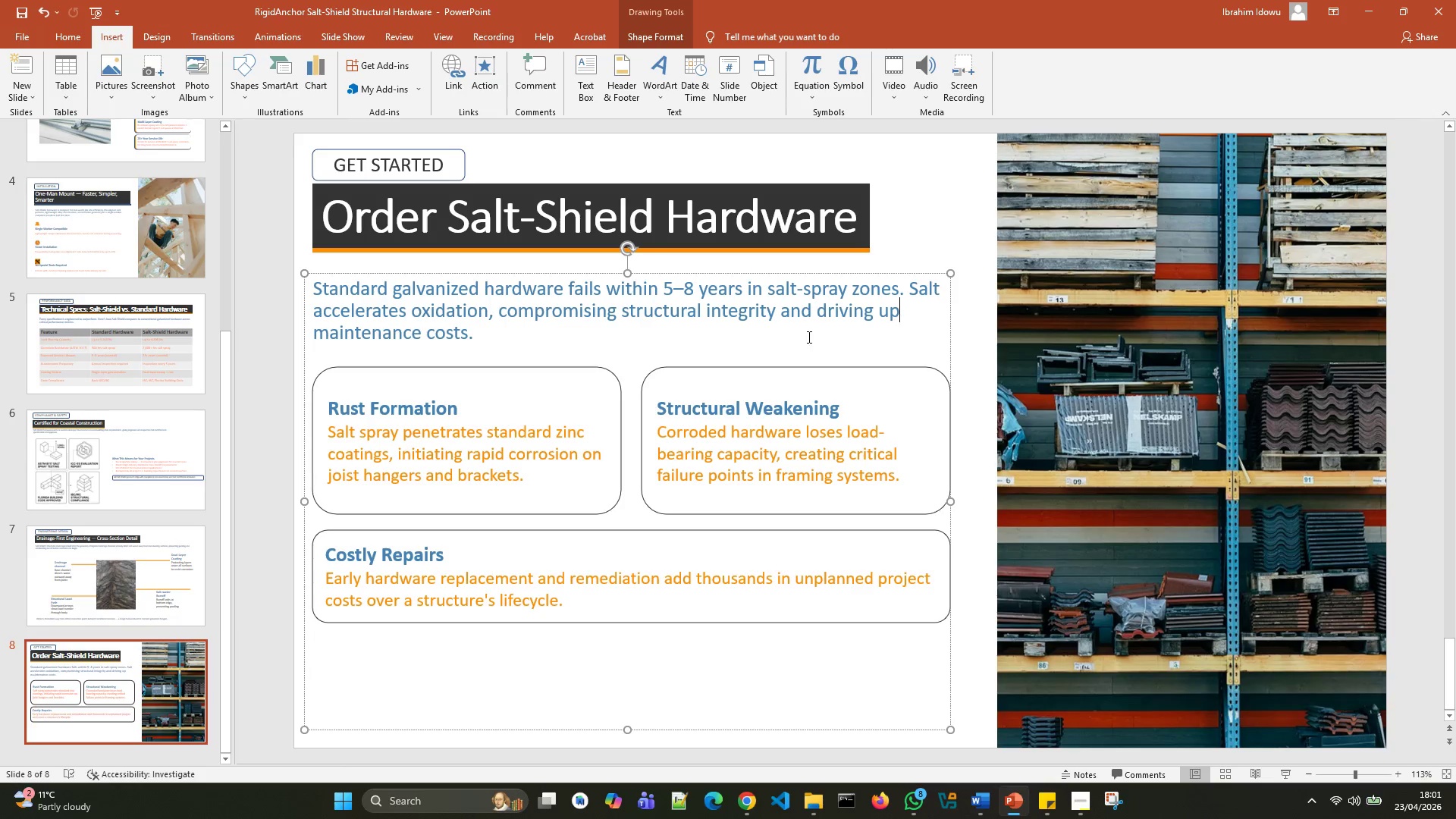 
left_click([550, 328])
 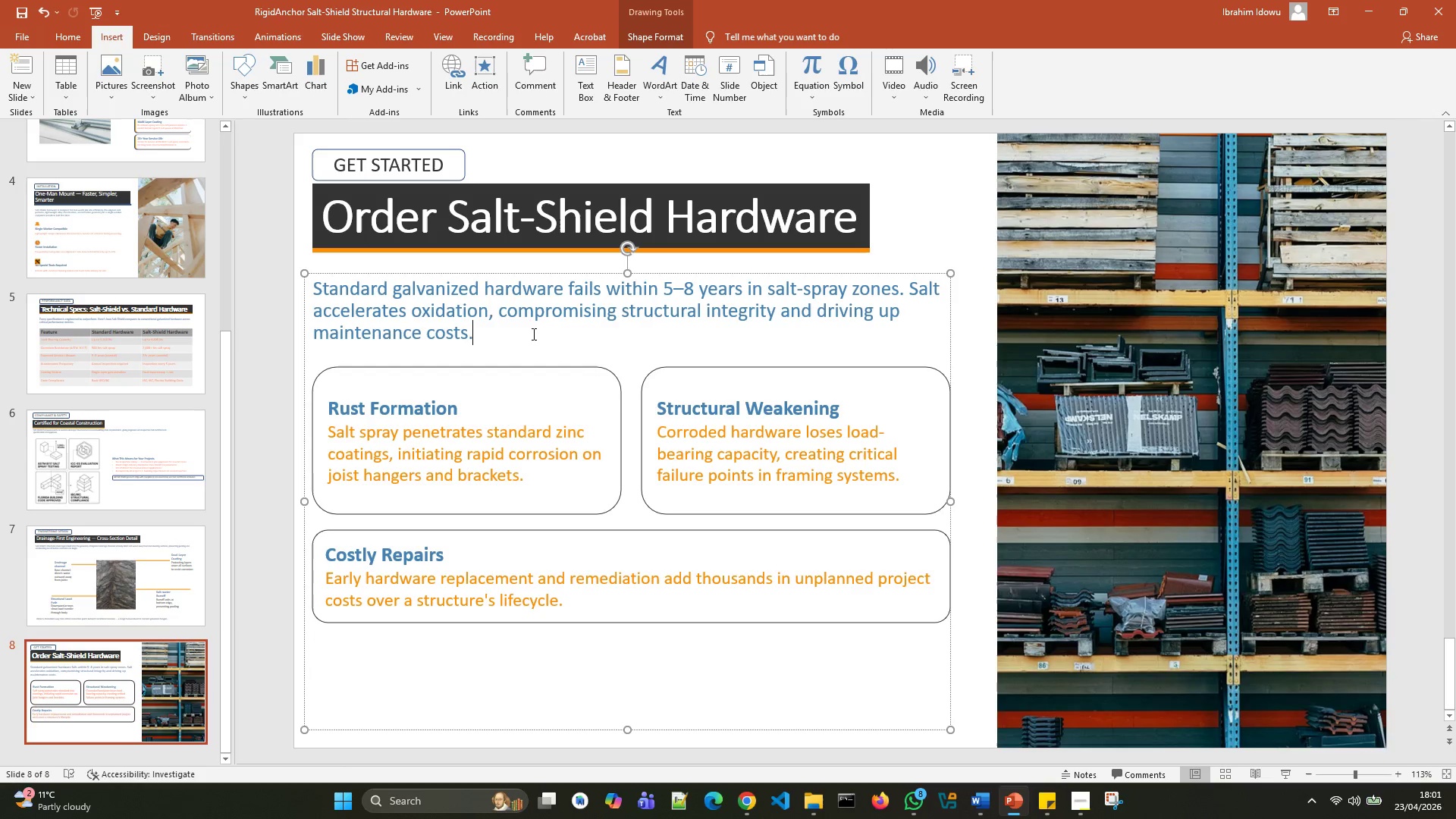 
left_click_drag(start_coordinate=[534, 334], to_coordinate=[319, 290])
 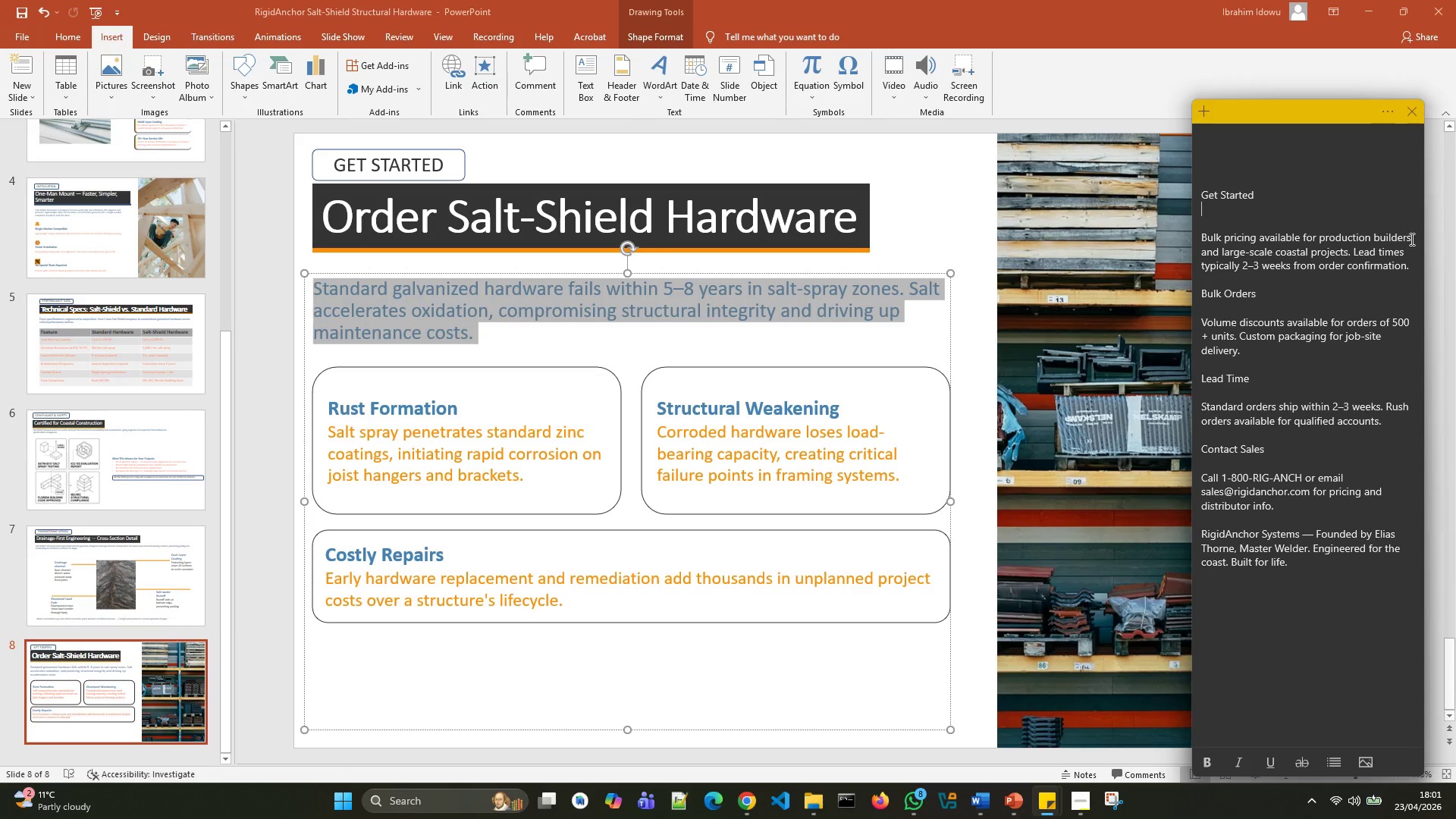 
wait(6.17)
 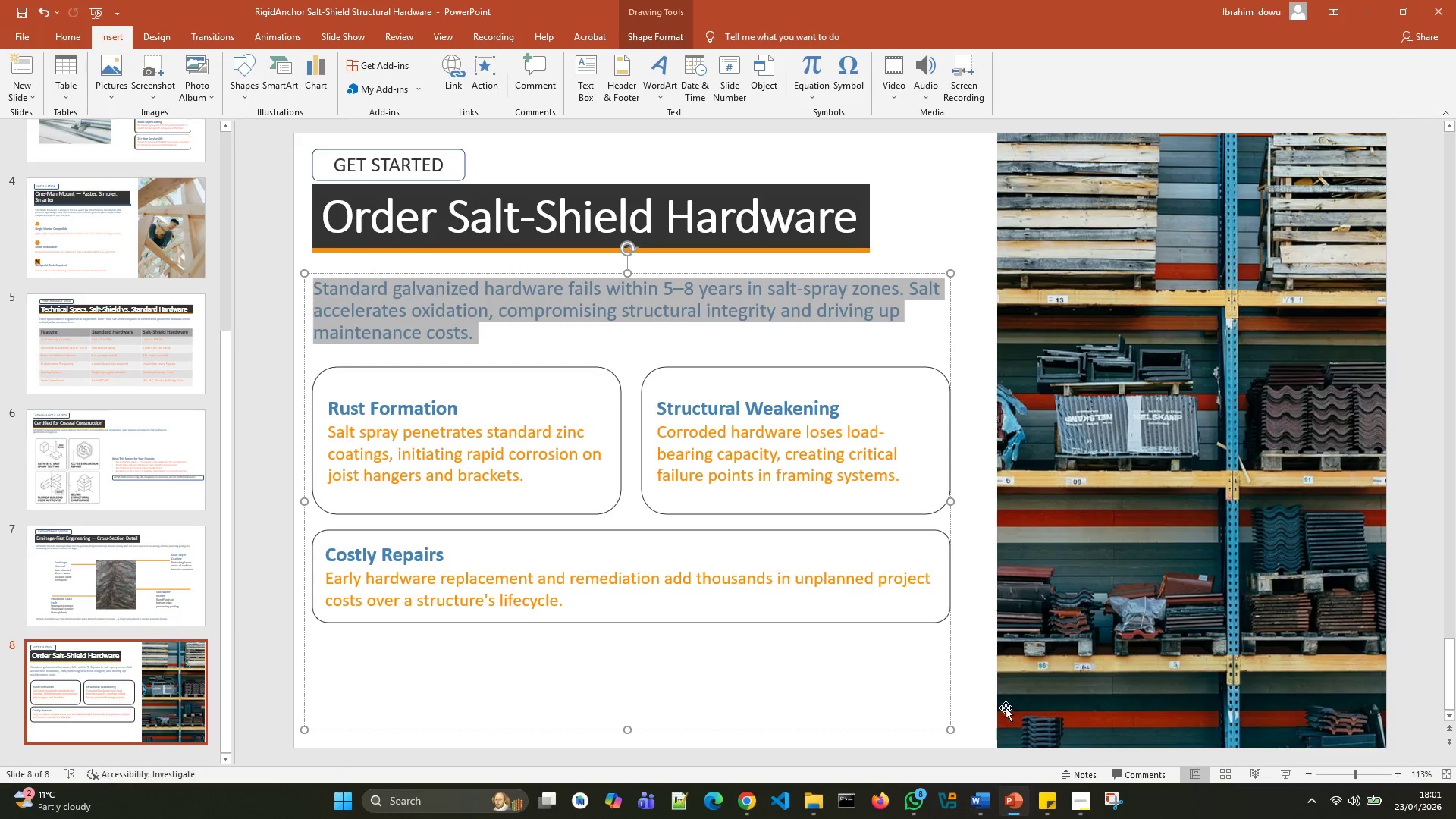 
key(ArrowDown)
 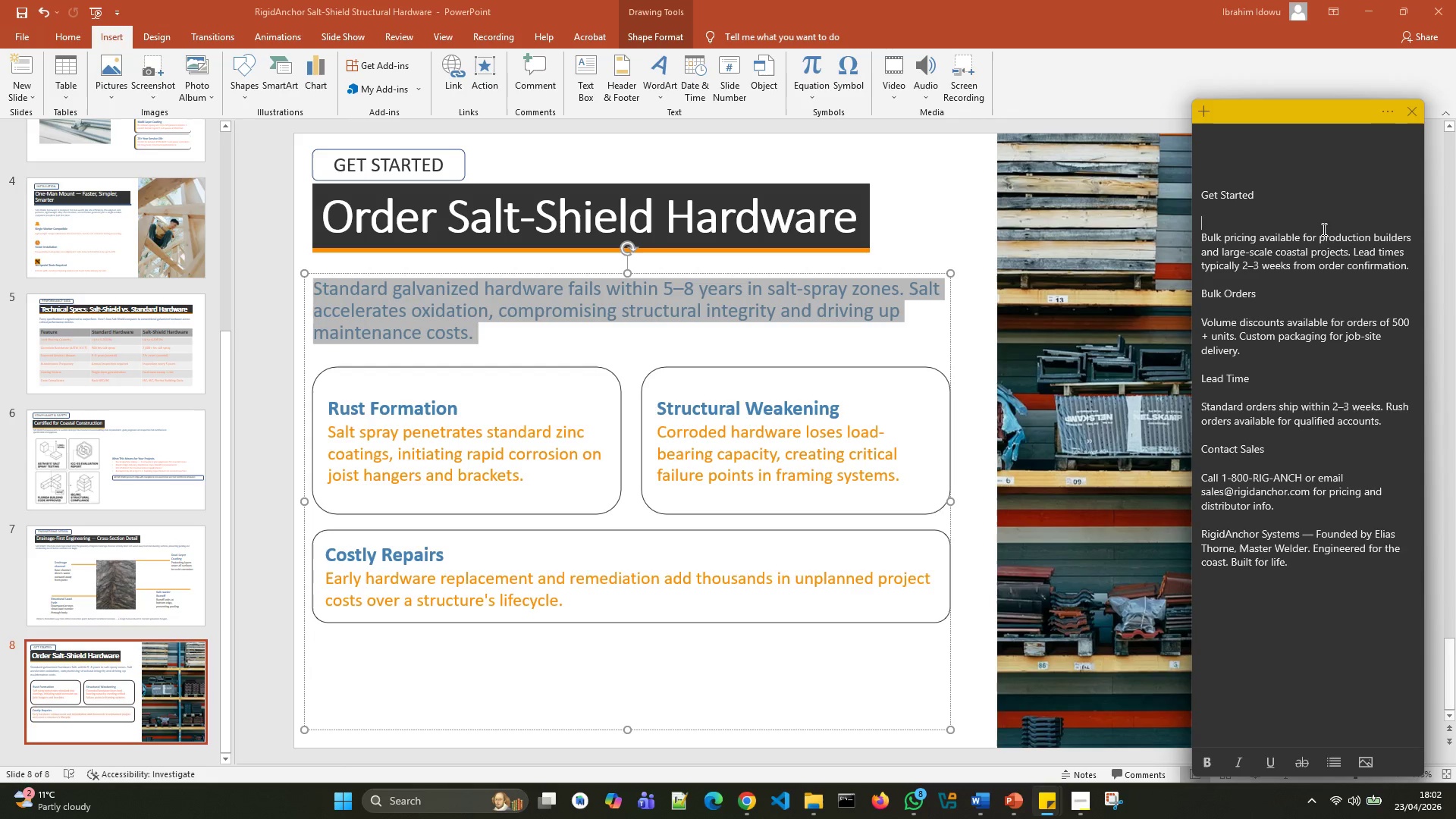 
hold_key(key=Backspace, duration=1.28)
 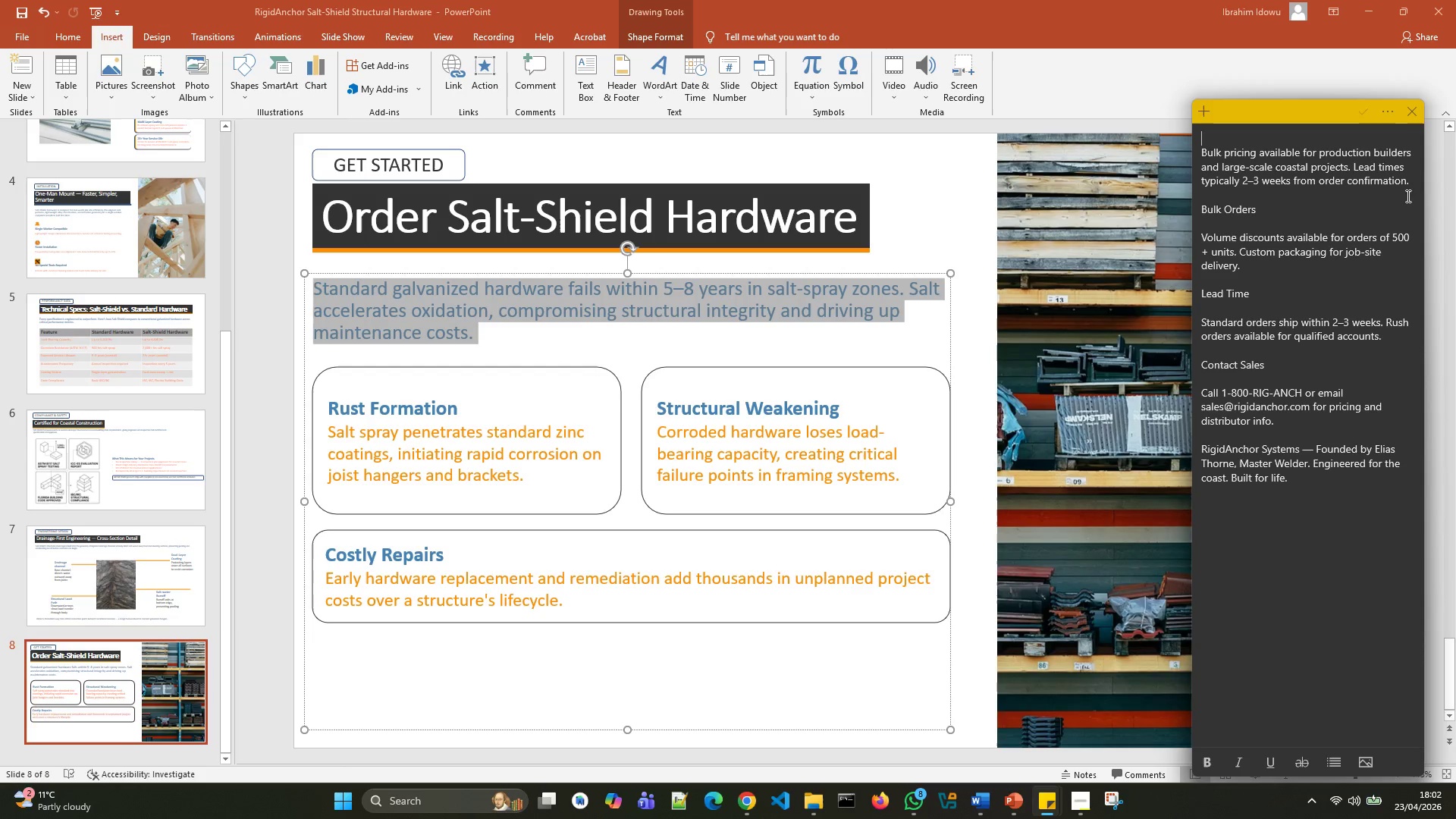 
left_click_drag(start_coordinate=[1412, 185], to_coordinate=[1197, 149])
 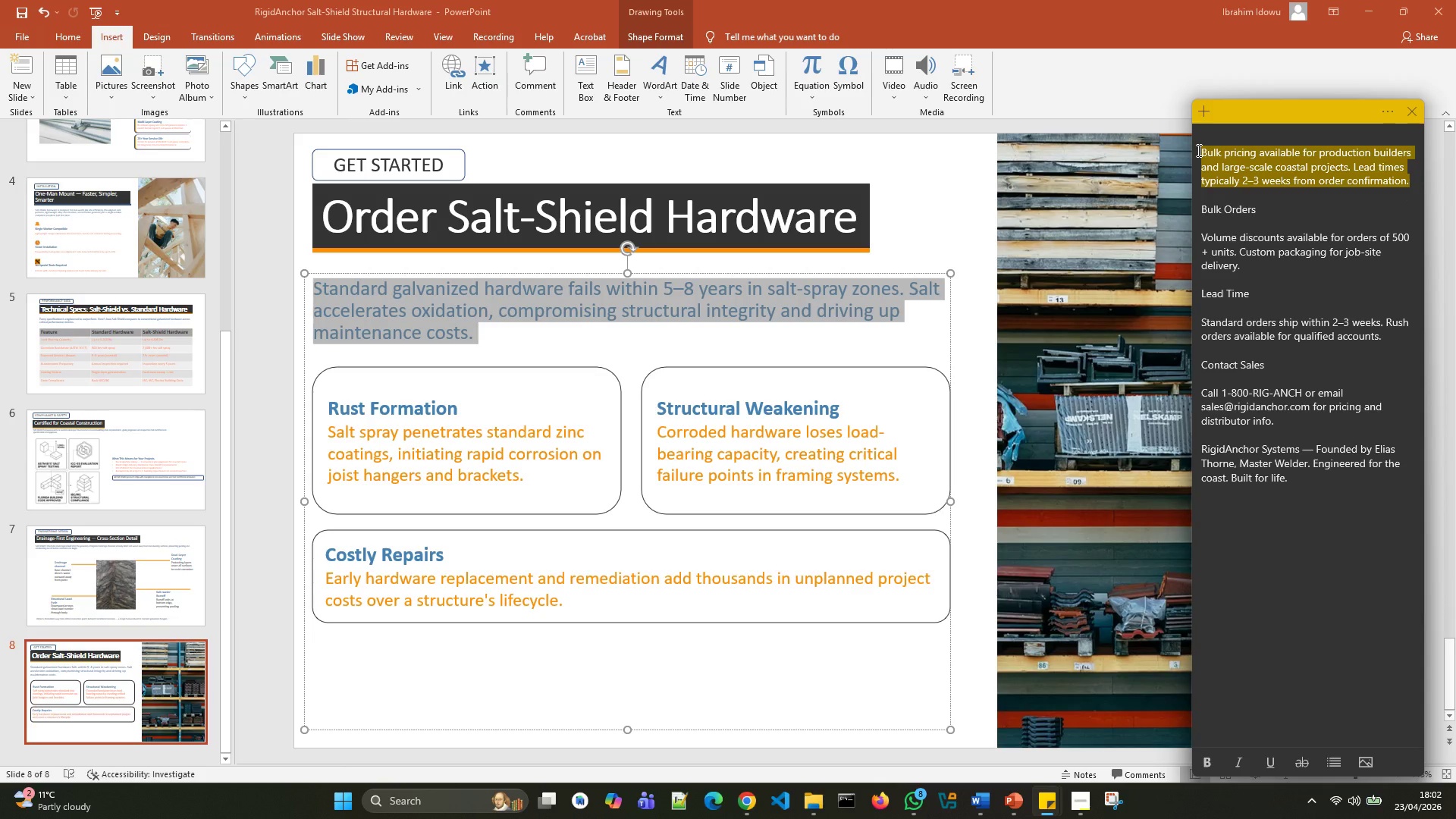 
key(Control+X)
 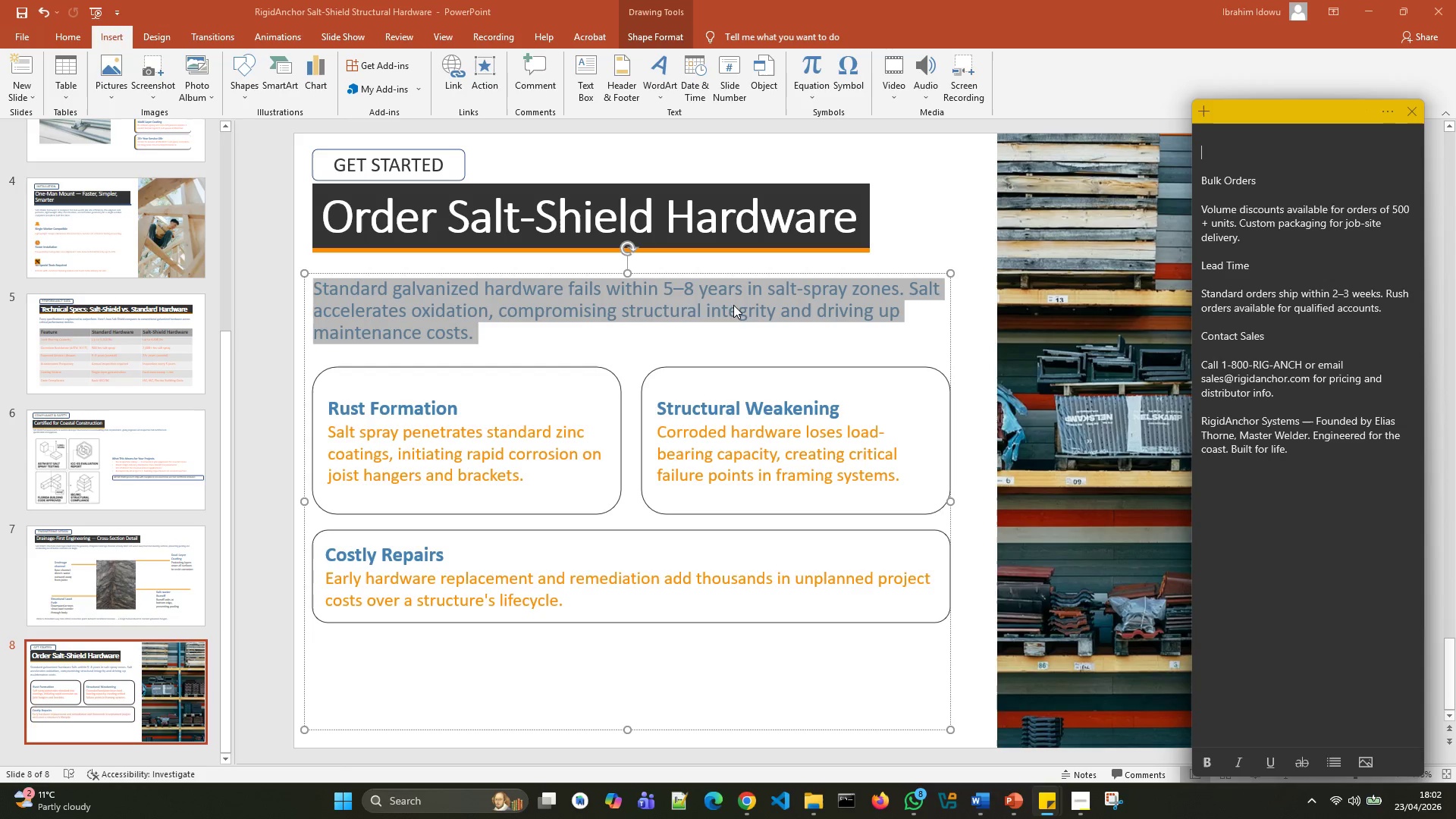 
left_click([635, 328])
 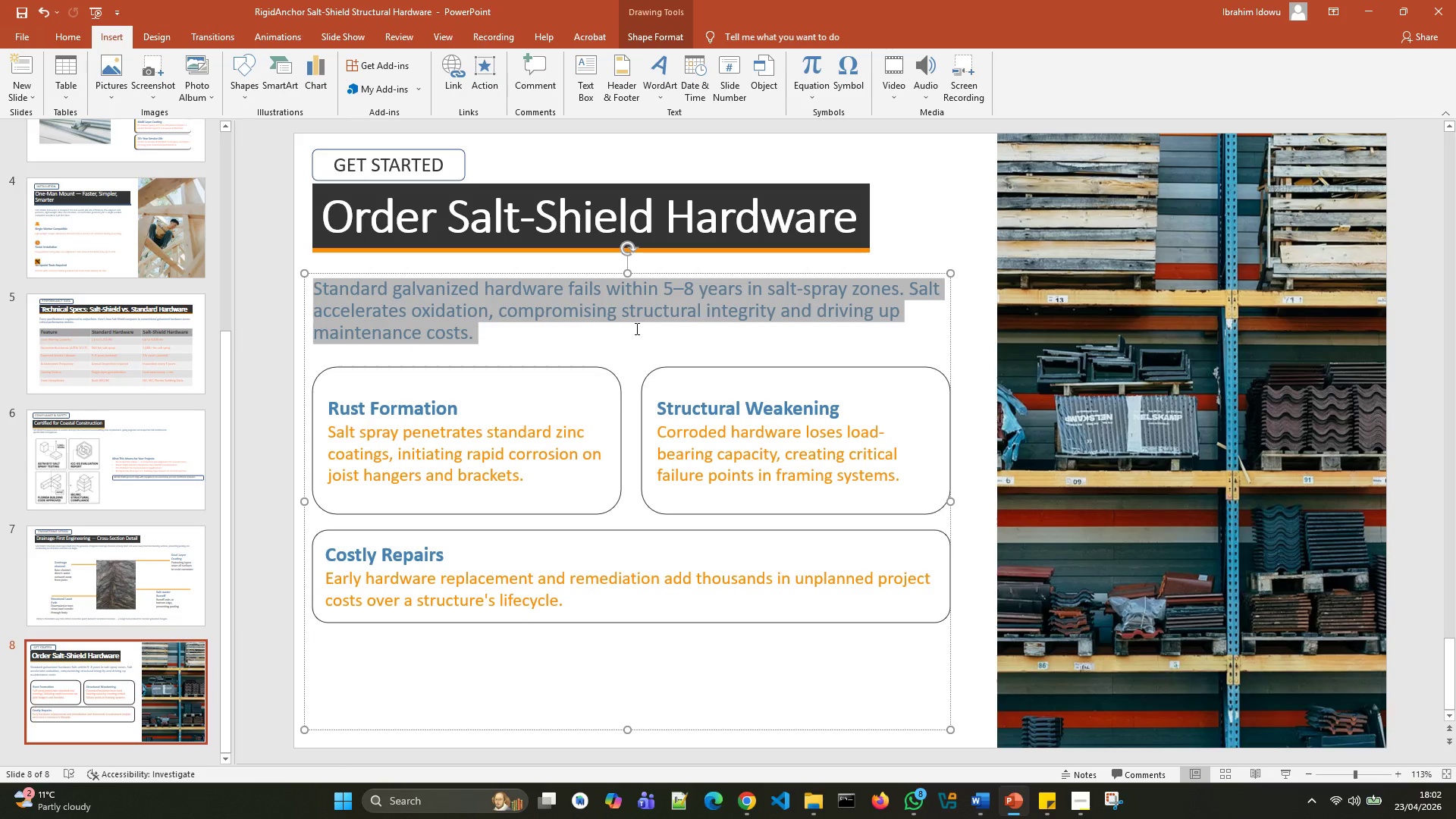 
key(Backspace)
 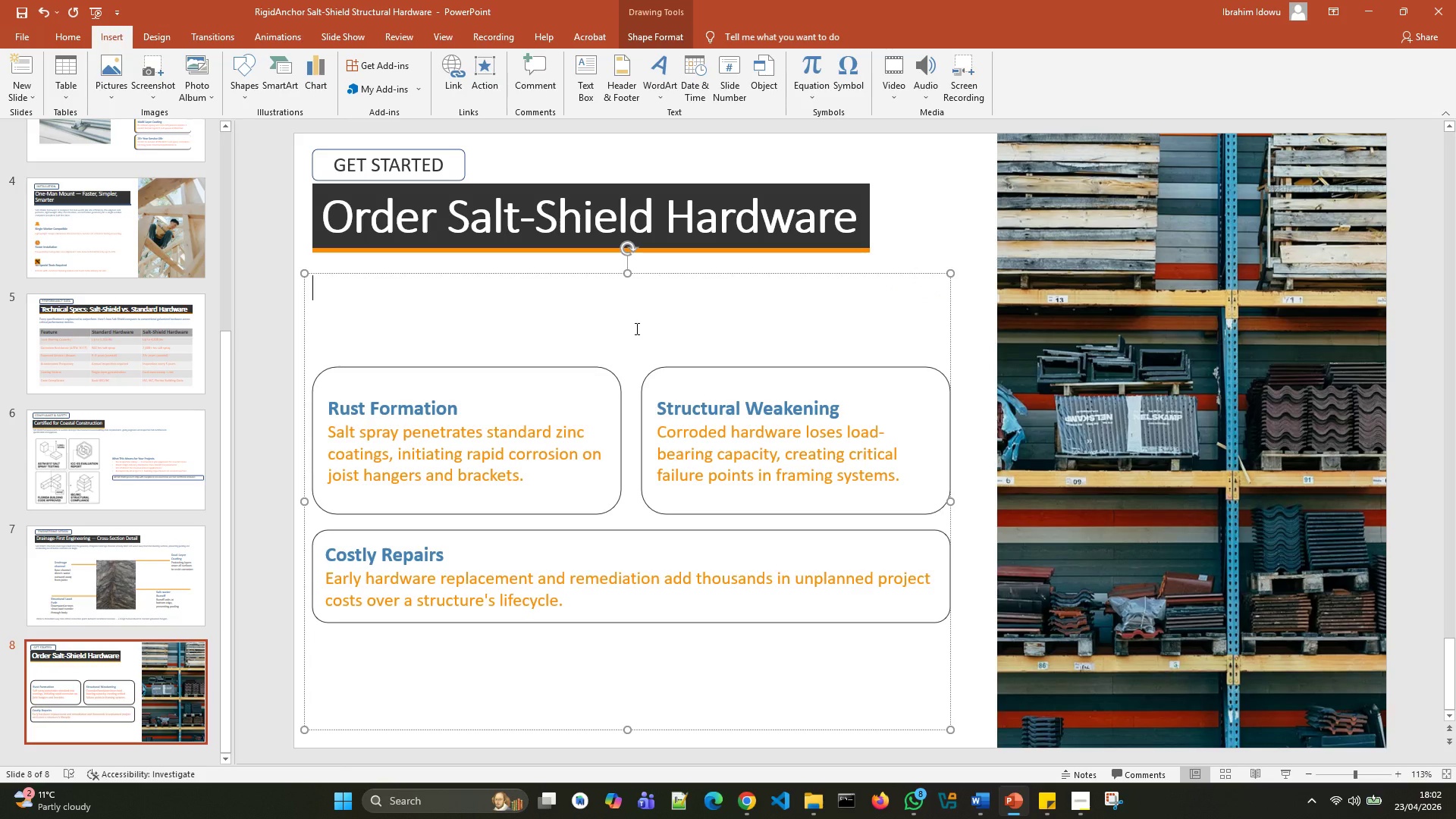 
key(Control+V)
 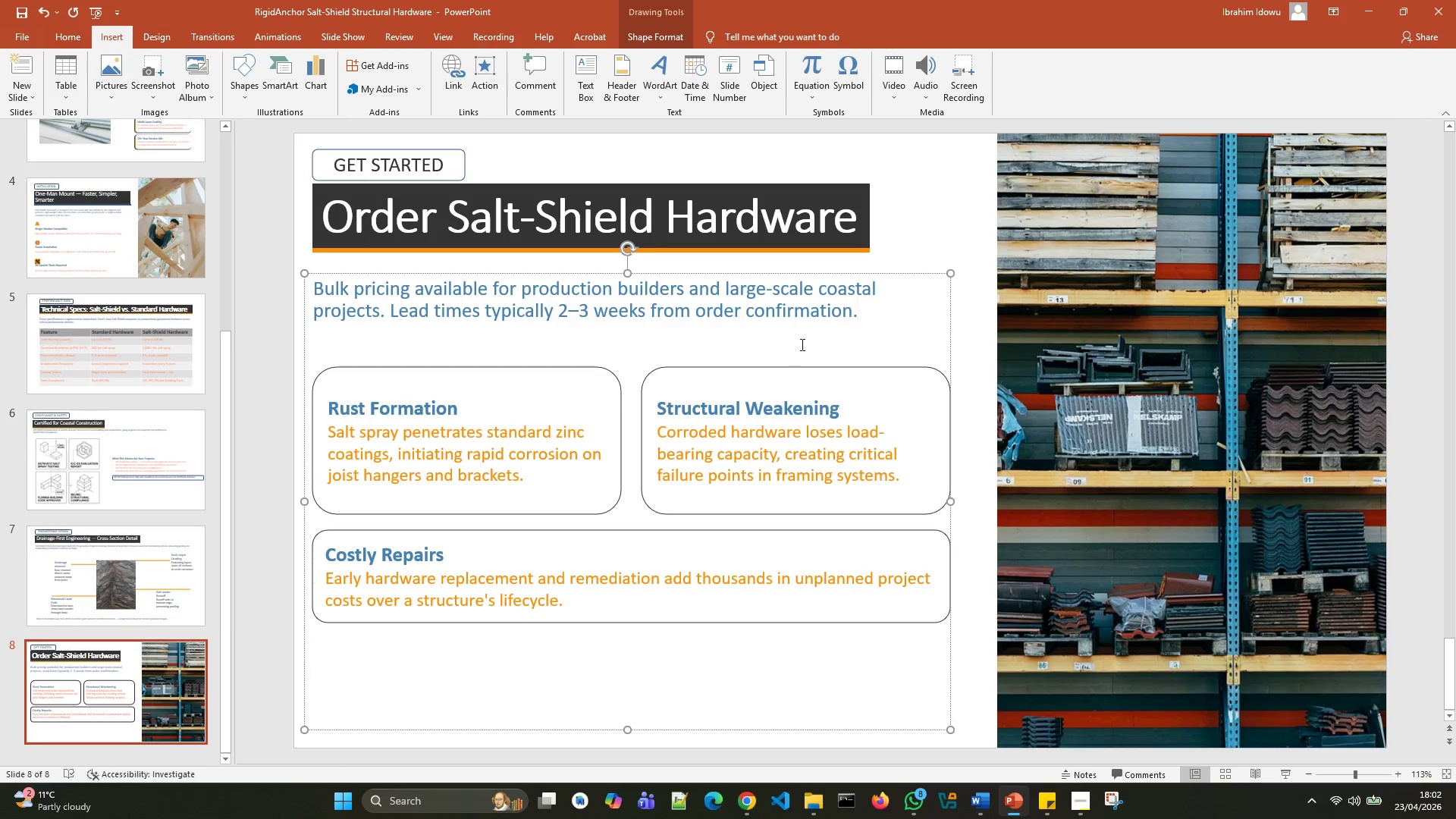 
left_click_drag(start_coordinate=[867, 325], to_coordinate=[343, 282])
 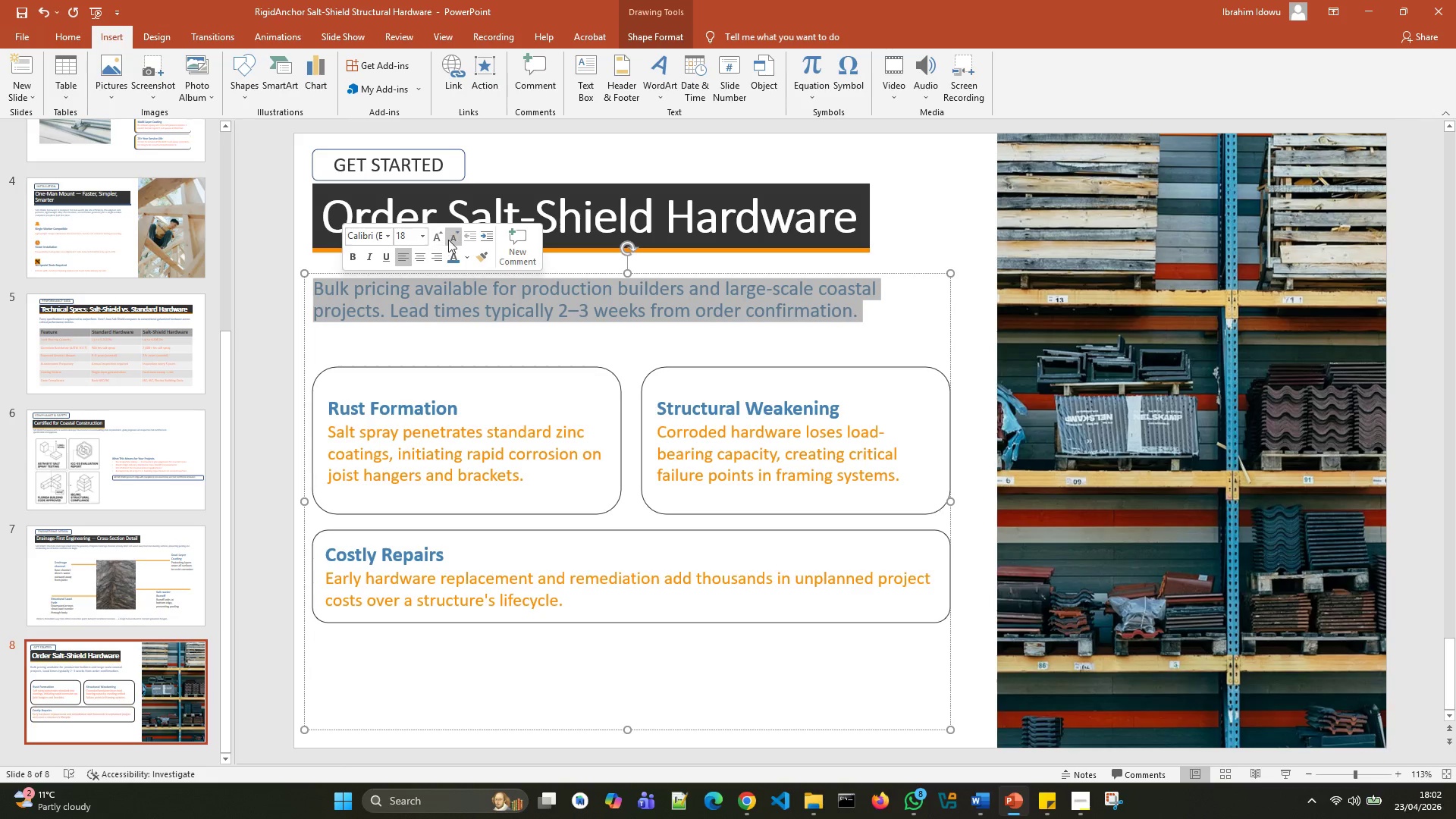 
left_click([449, 239])
 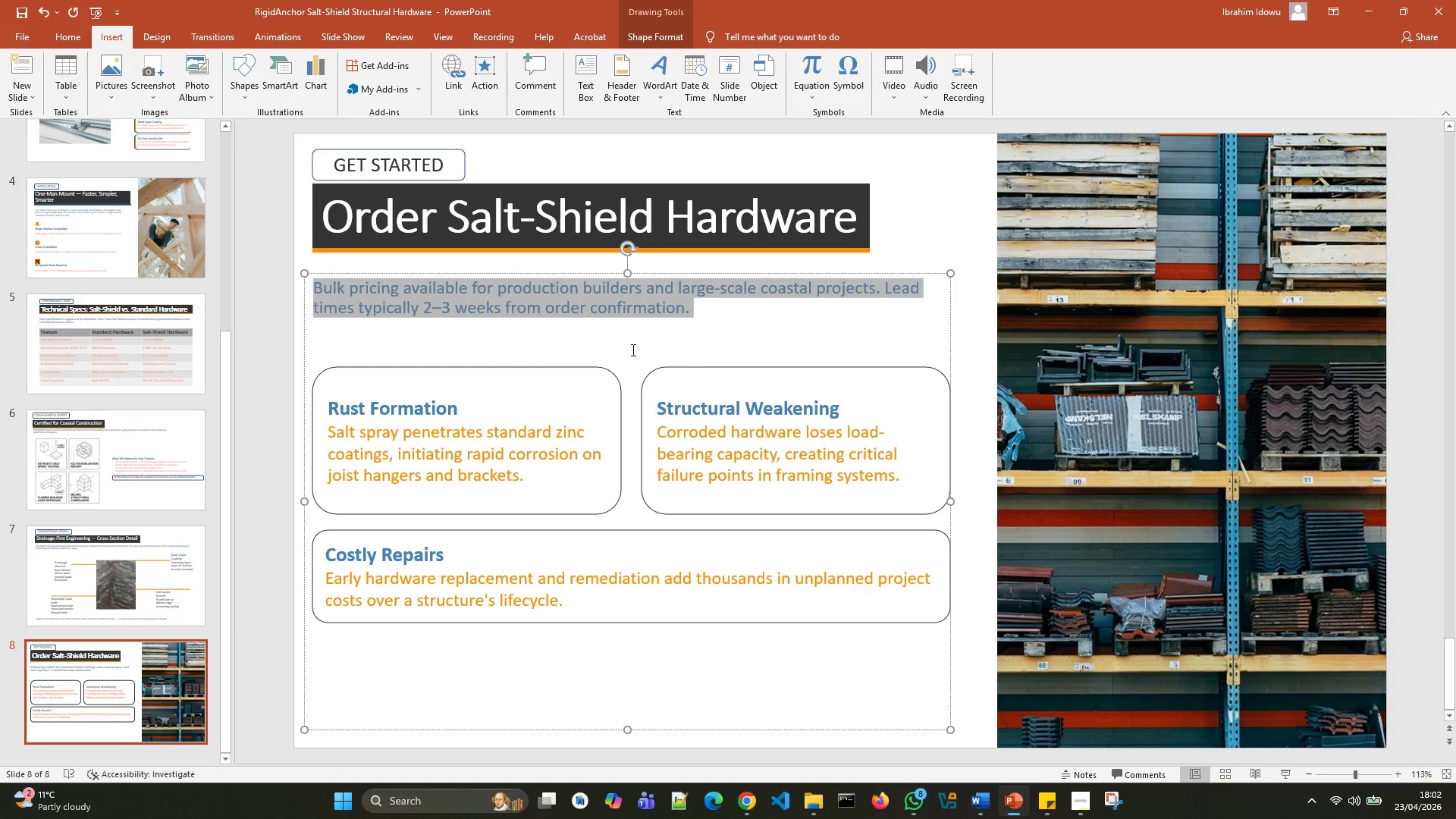 
left_click([693, 345])
 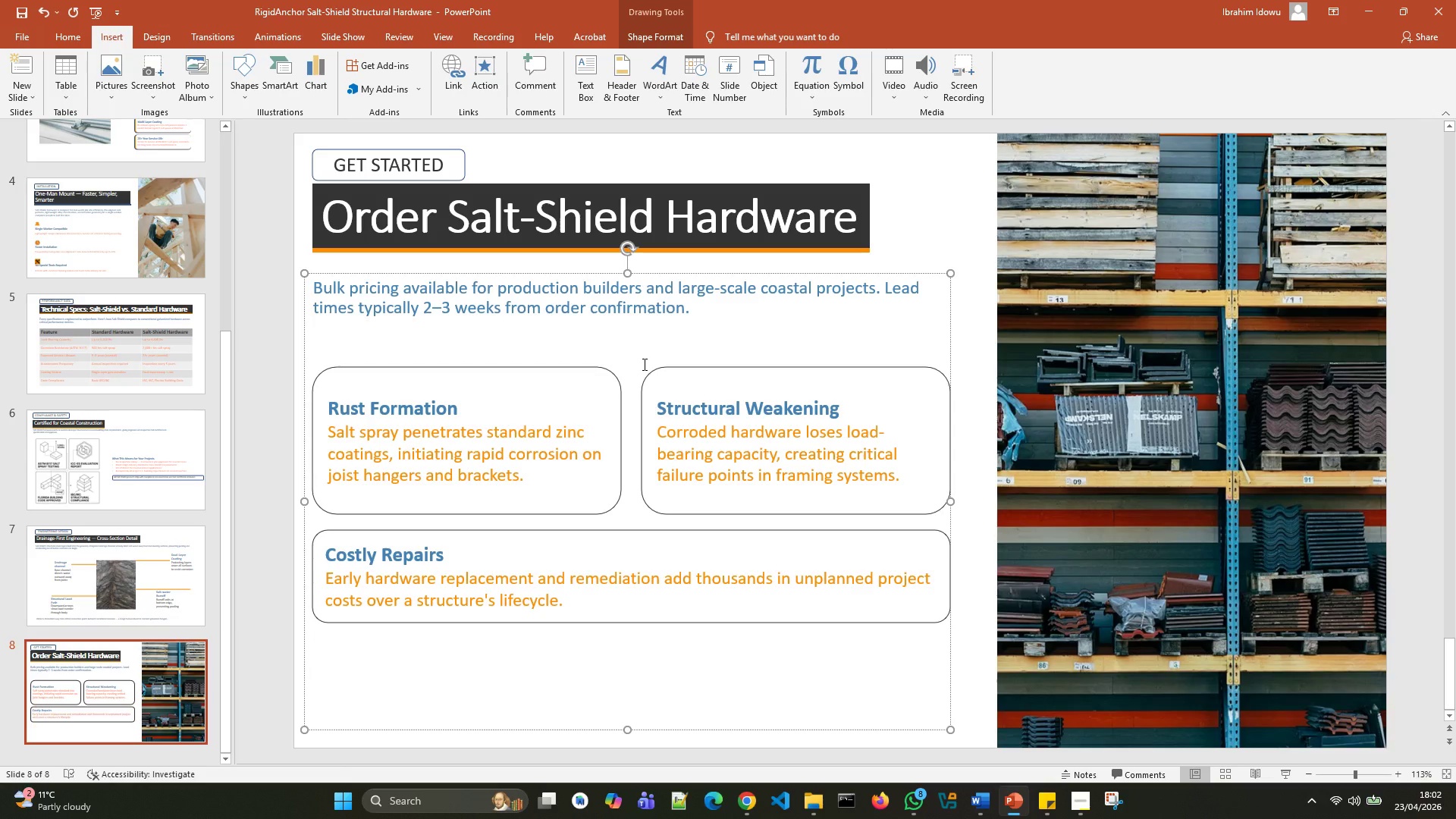 
wait(39.69)
 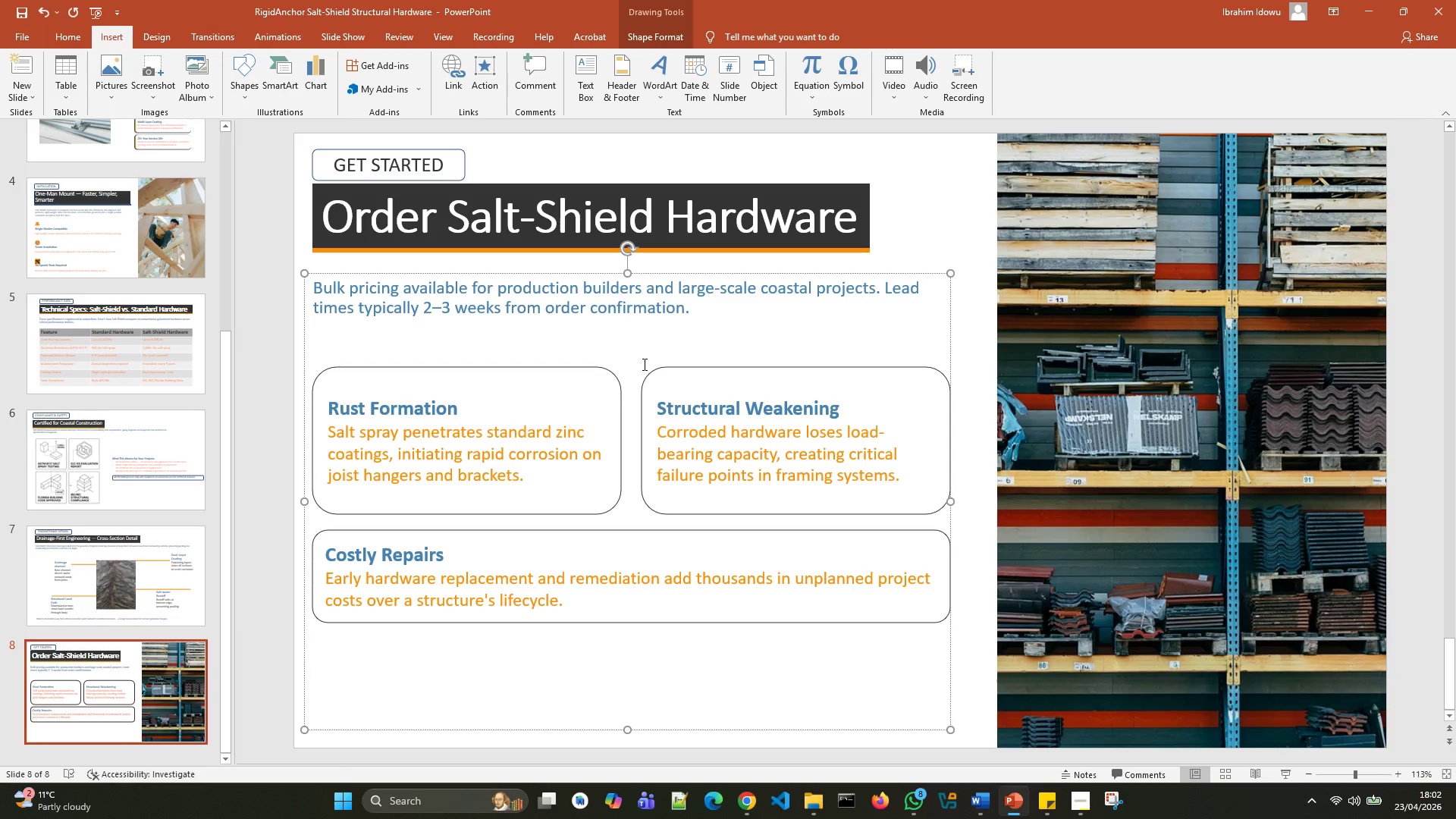 
left_click([582, 538])
 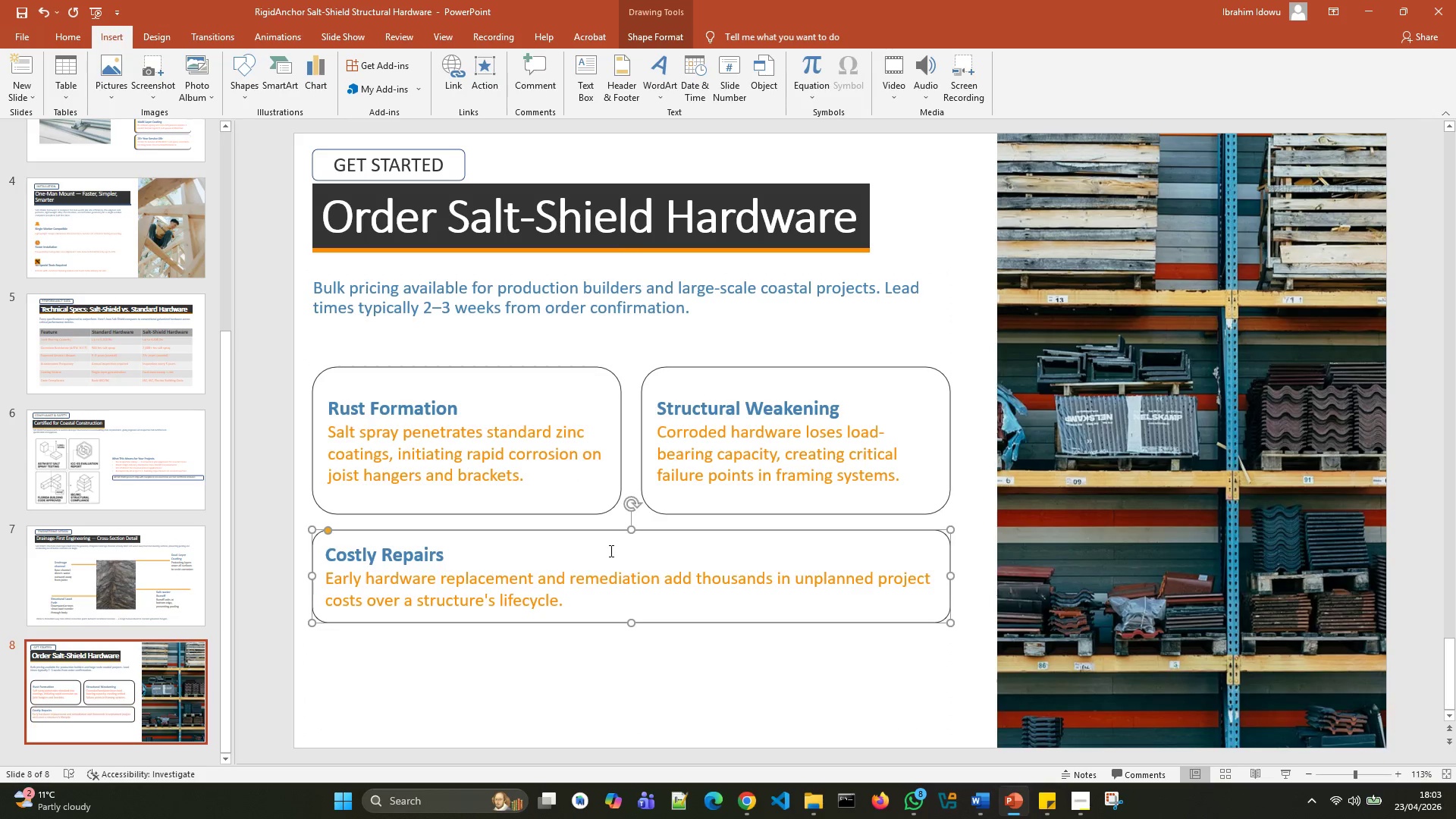 
left_click([610, 551])
 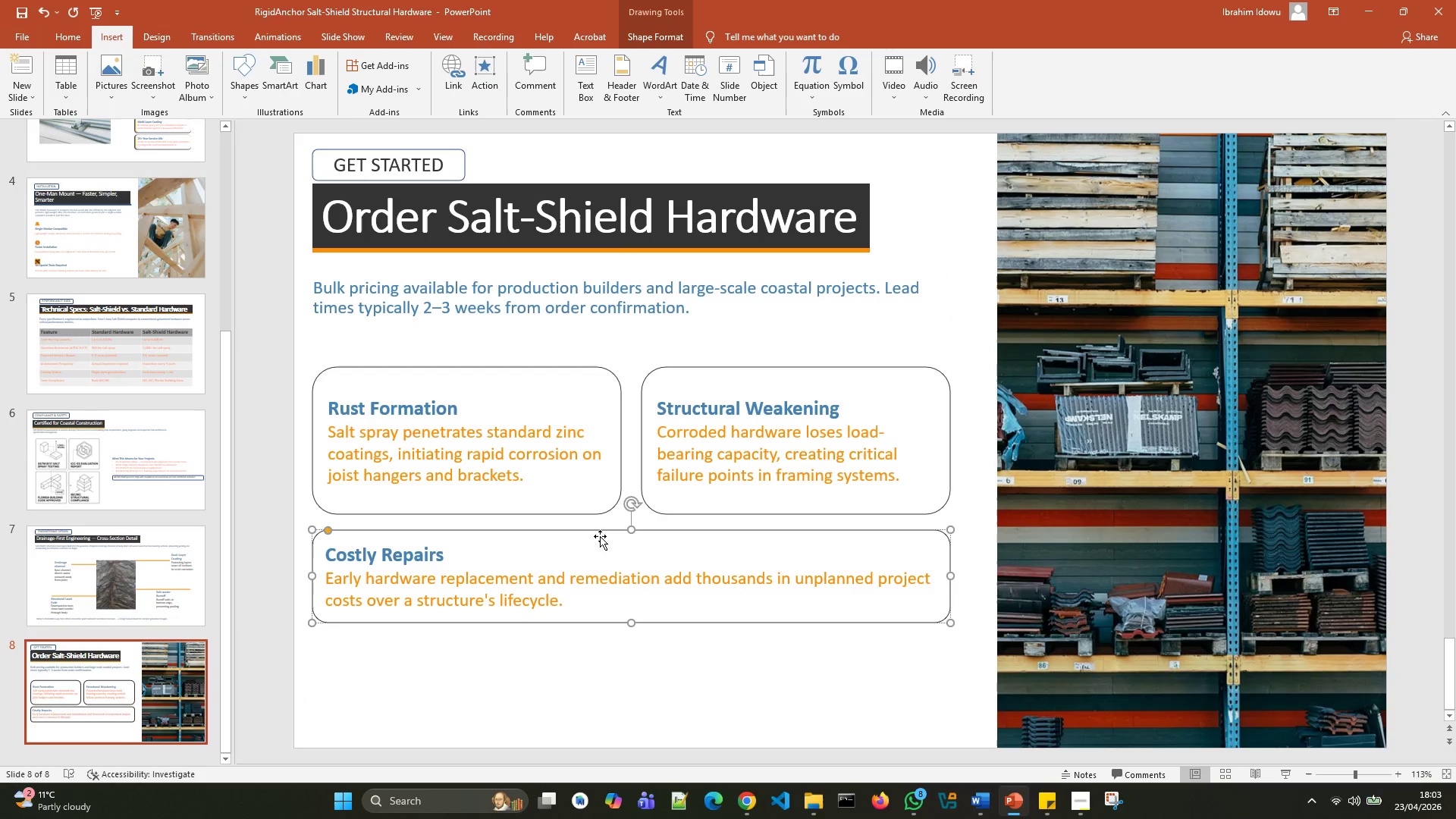 
left_click_drag(start_coordinate=[600, 536], to_coordinate=[601, 576])
 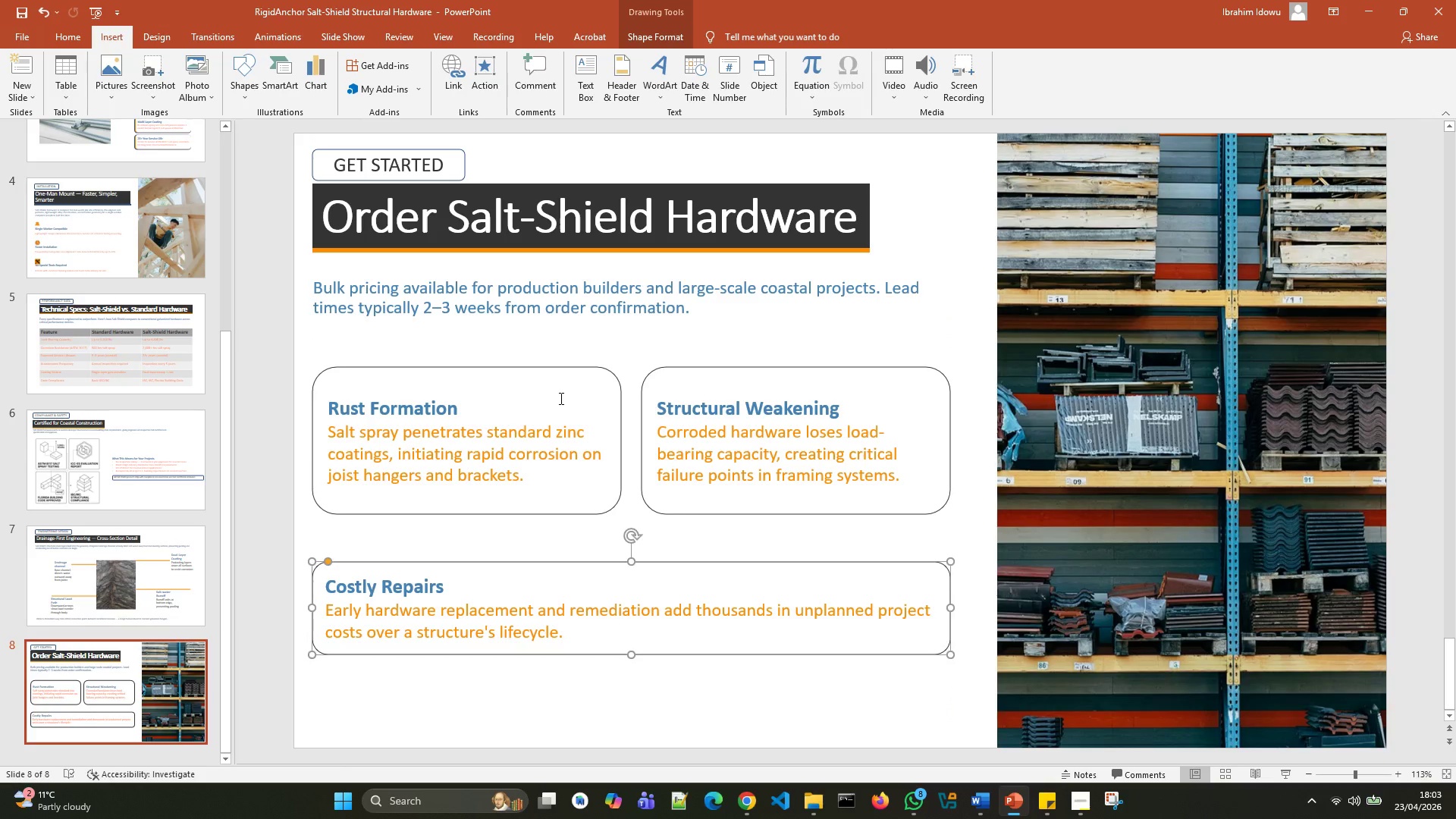 
left_click([560, 398])
 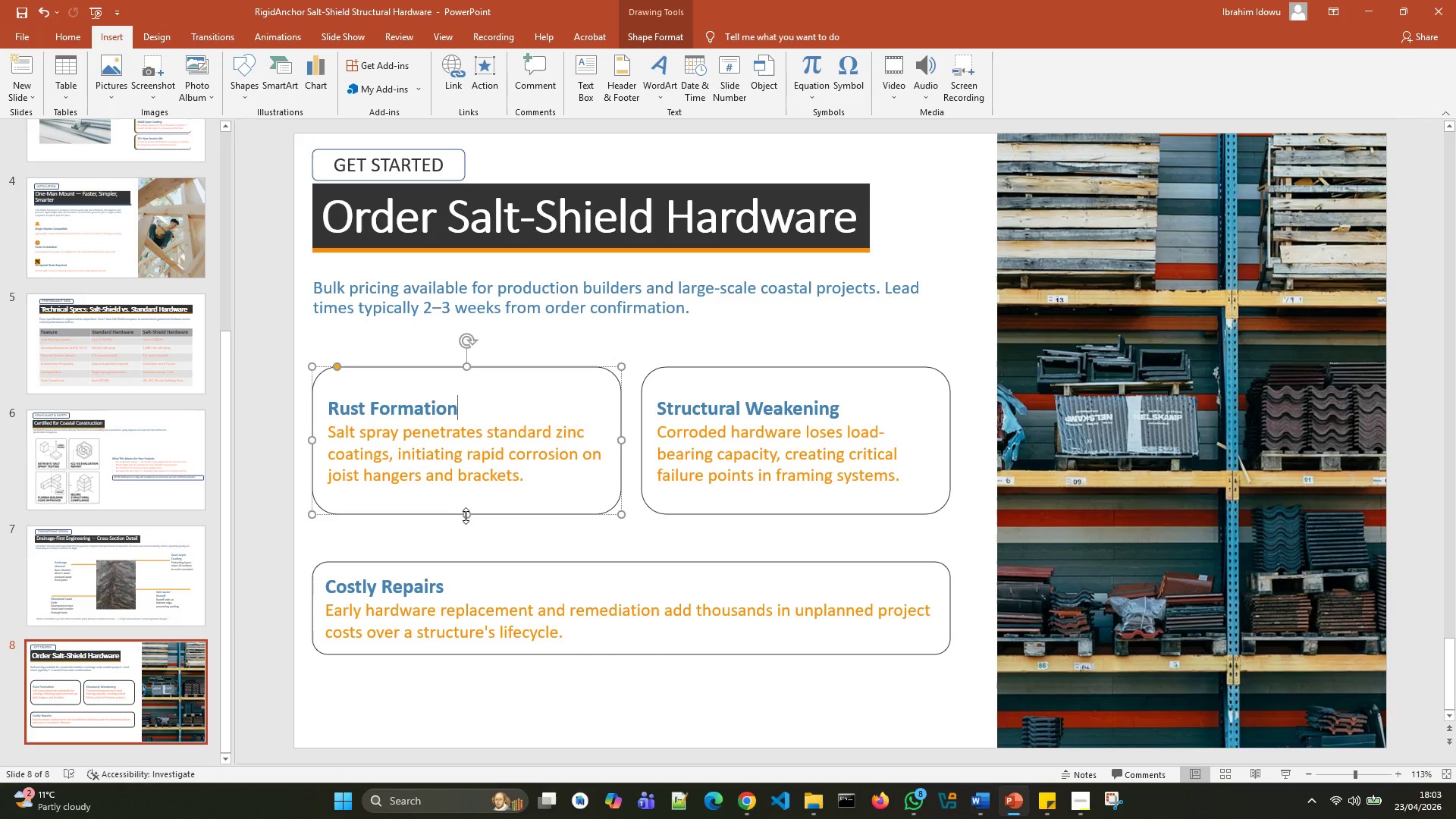 
left_click_drag(start_coordinate=[469, 516], to_coordinate=[475, 550])
 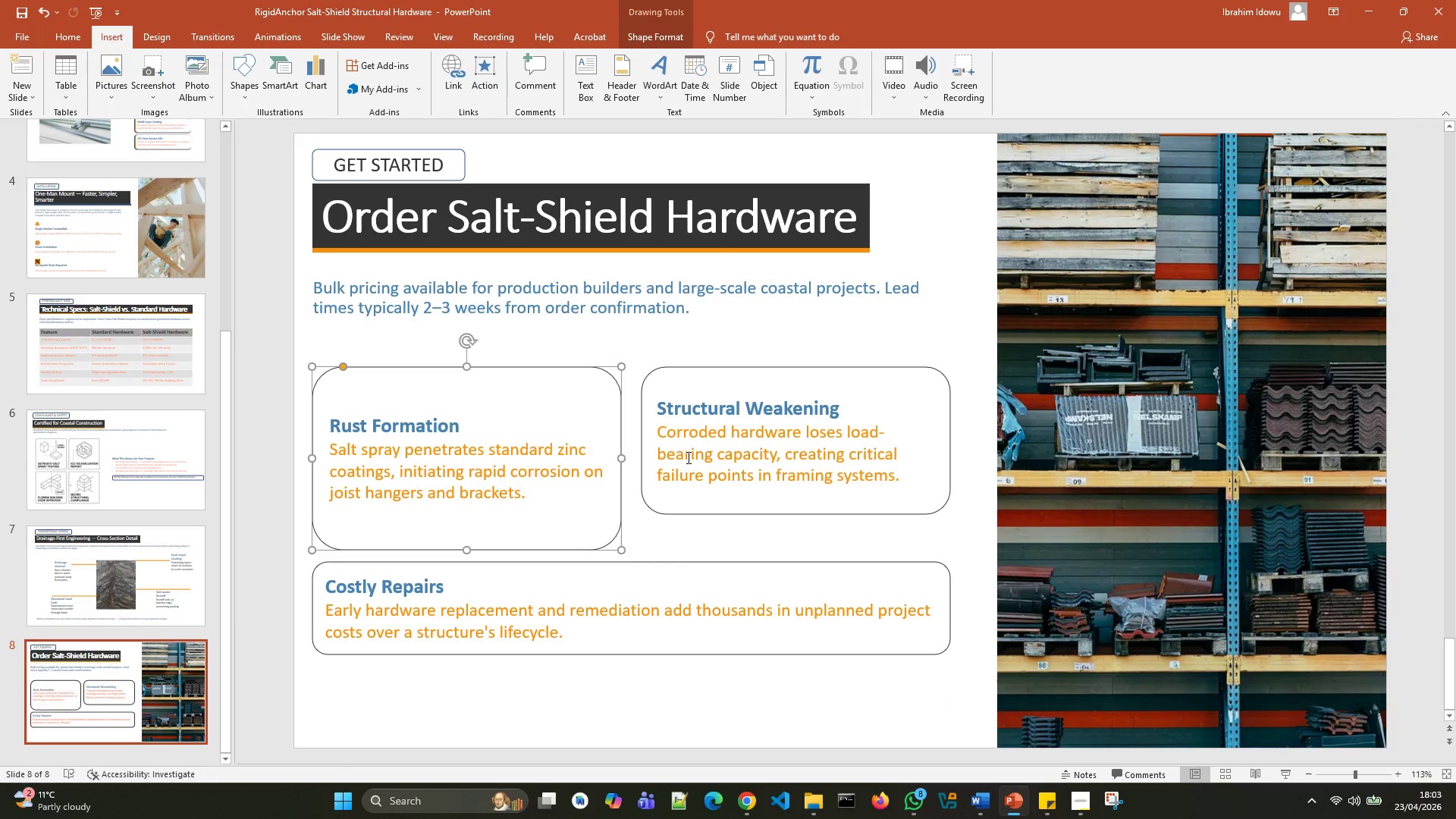 
left_click([687, 457])
 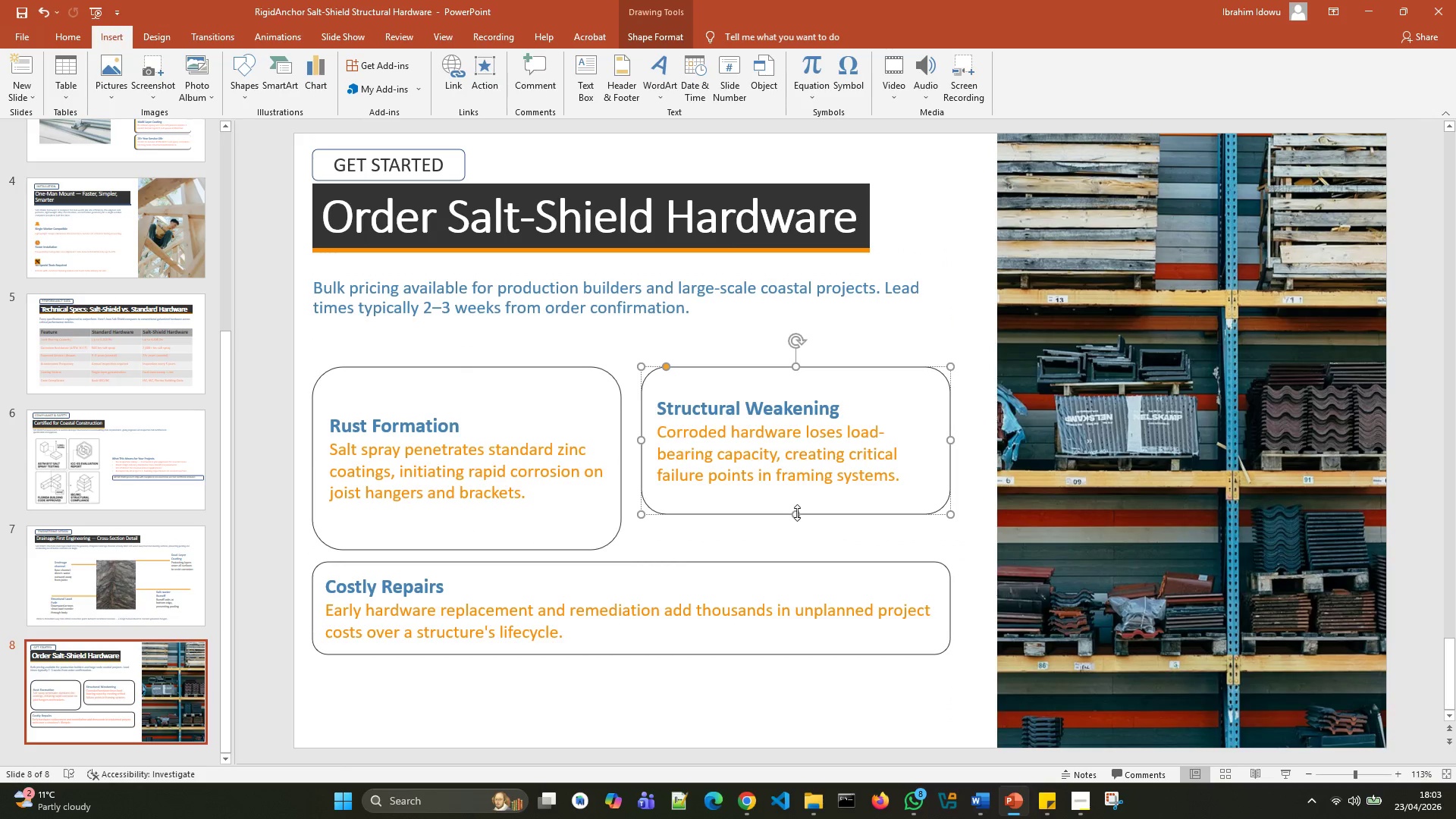 
left_click_drag(start_coordinate=[797, 513], to_coordinate=[797, 548])
 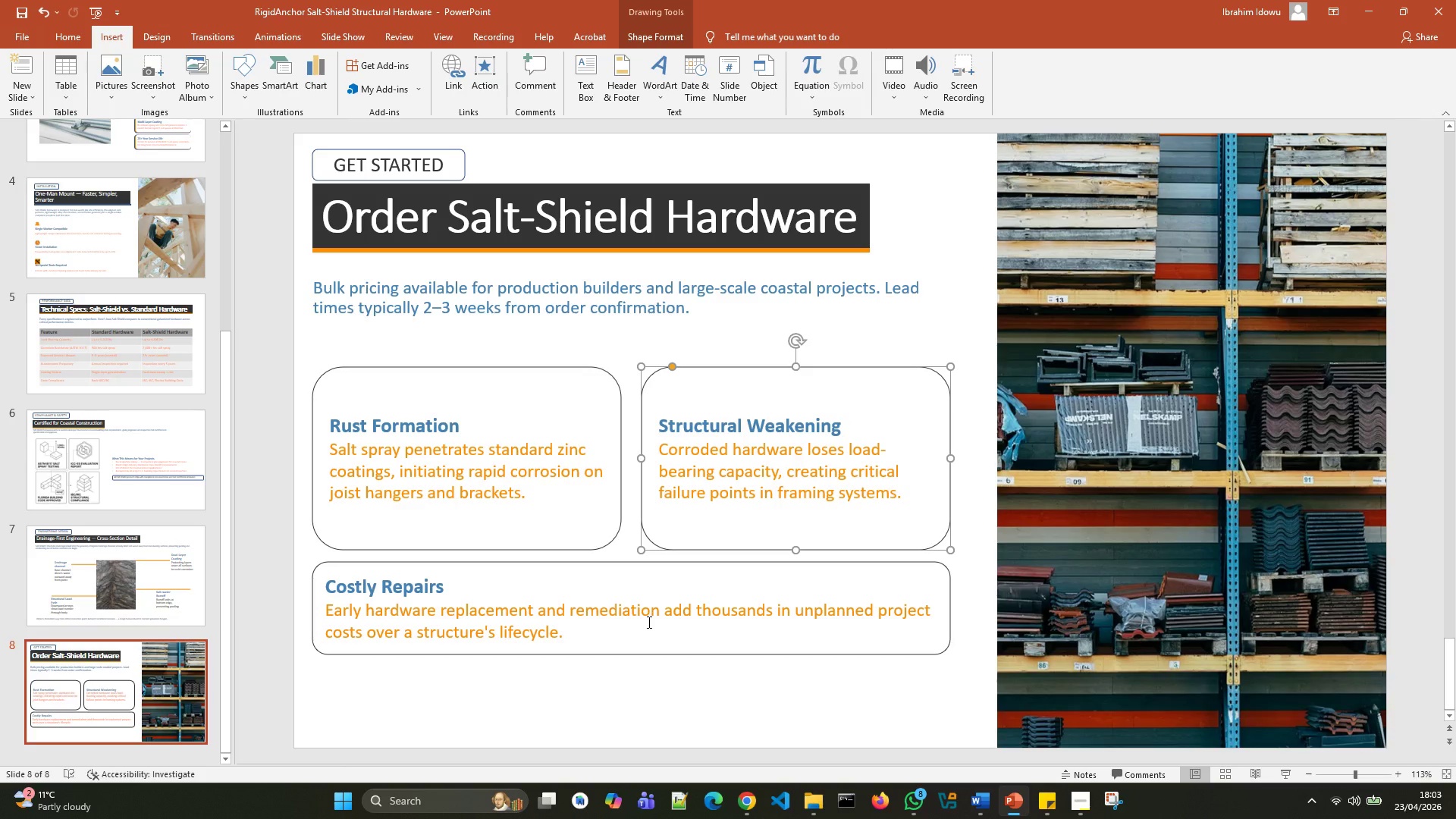 
left_click([645, 626])
 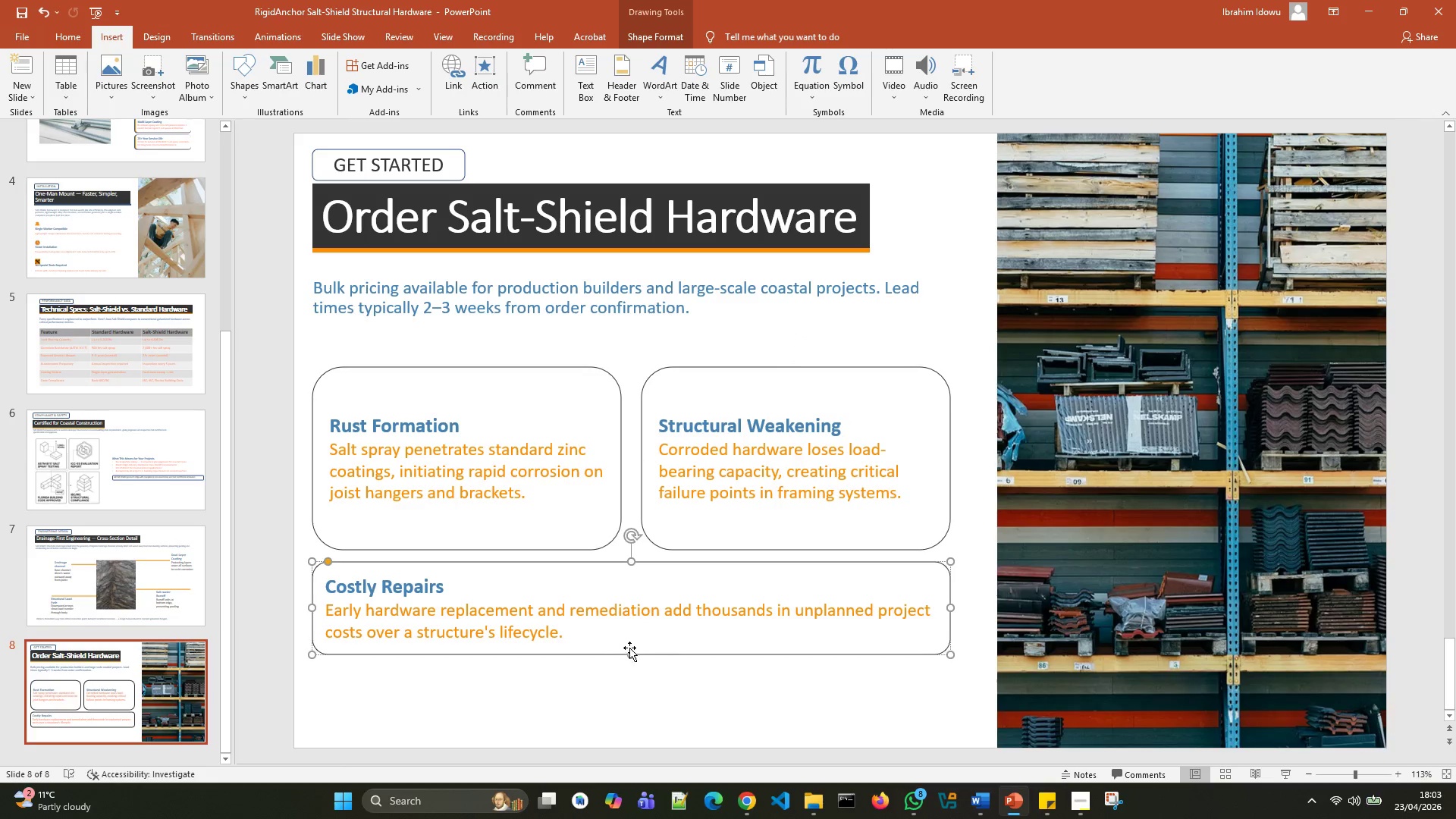 
wait(6.2)
 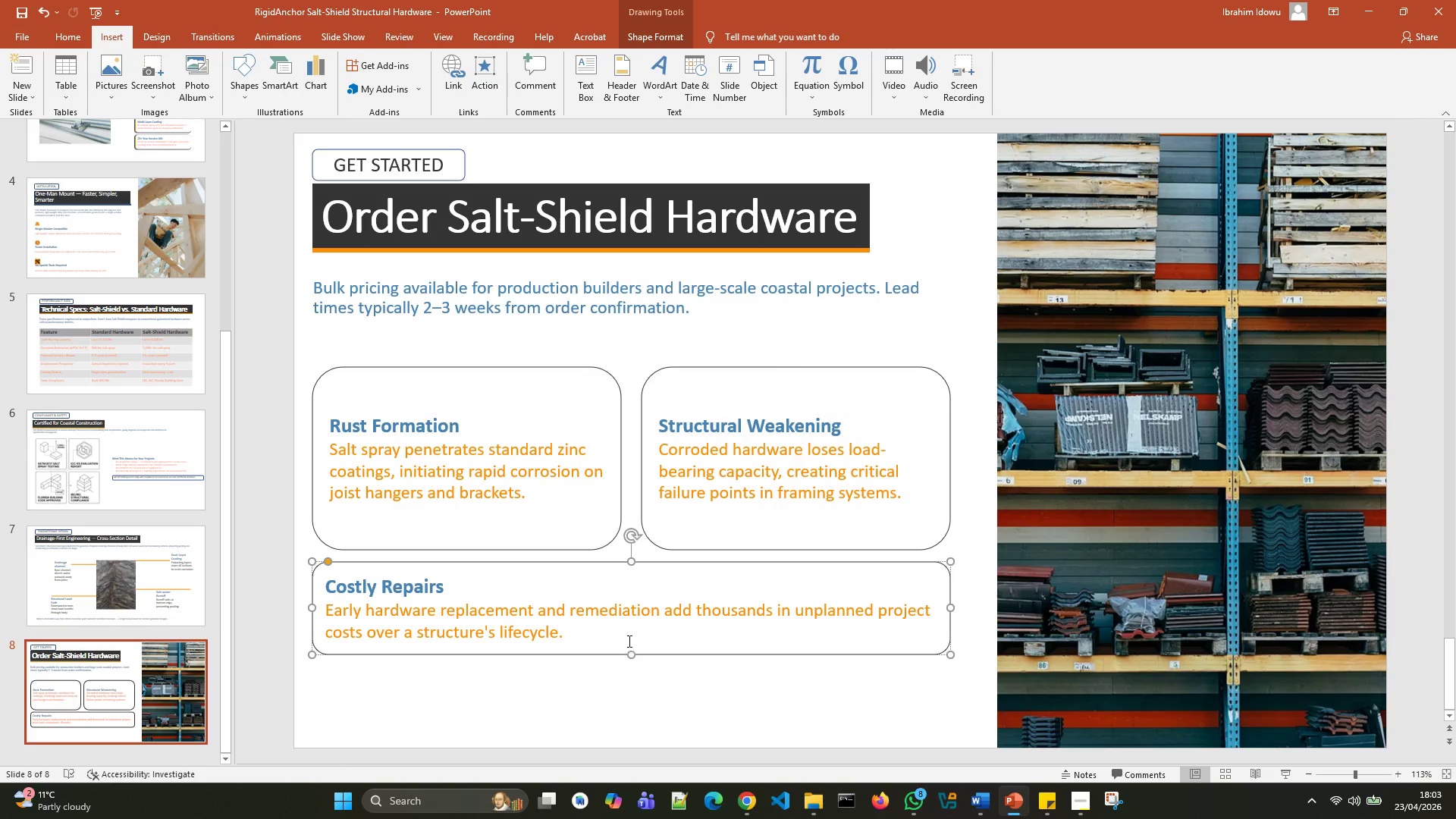 
left_click([607, 592])
 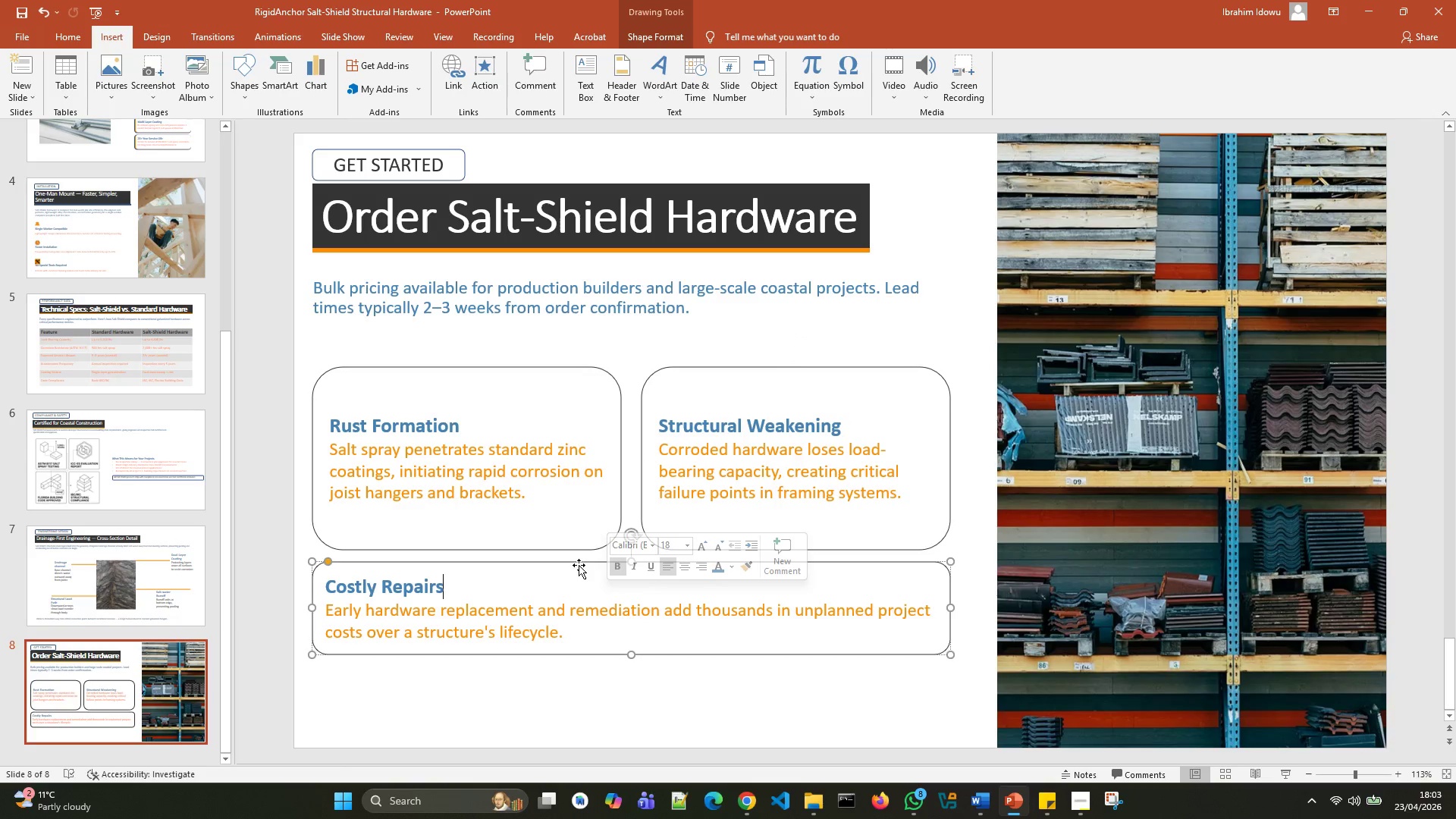 
left_click([579, 565])
 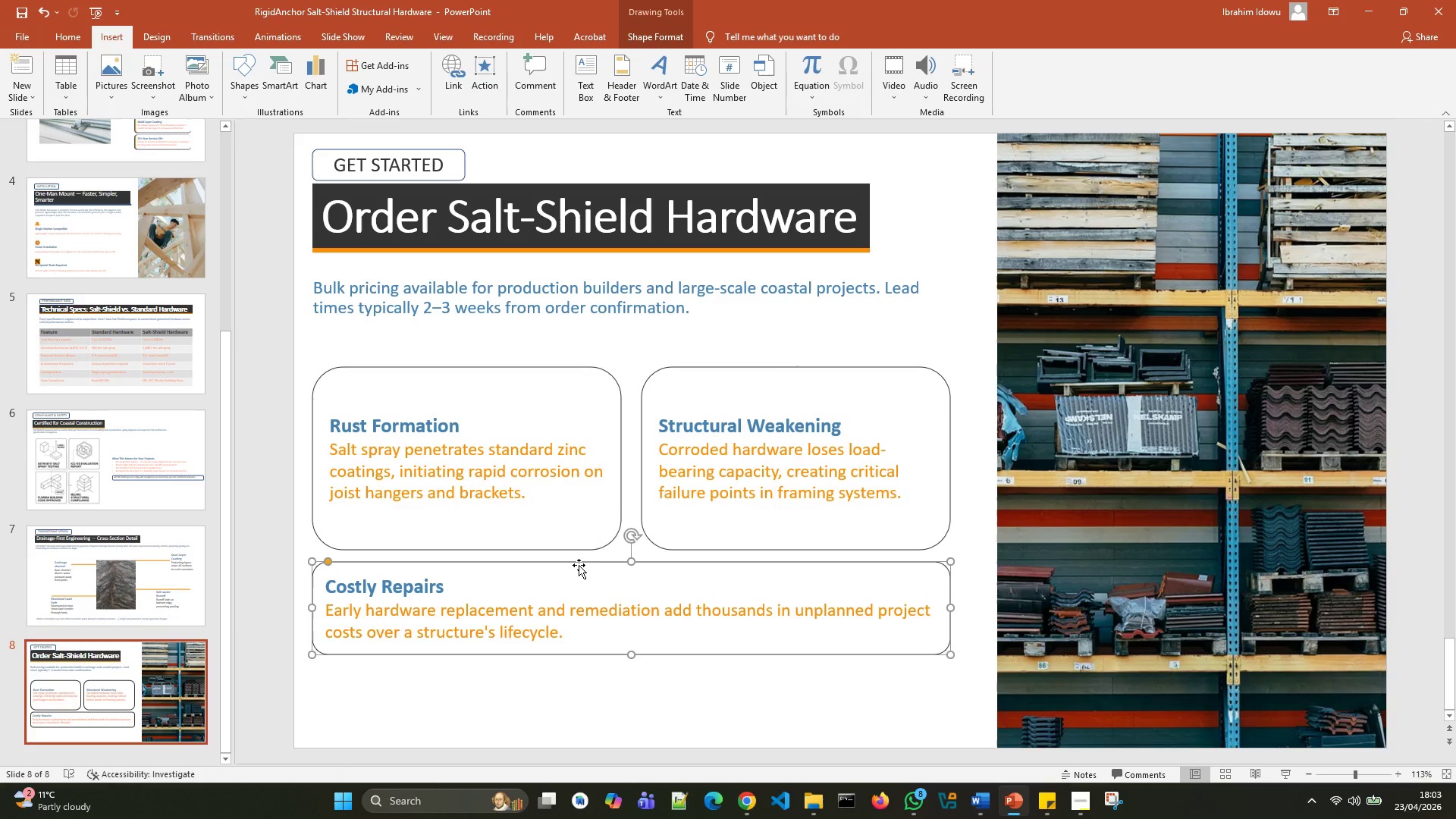 
key(Control+D)
 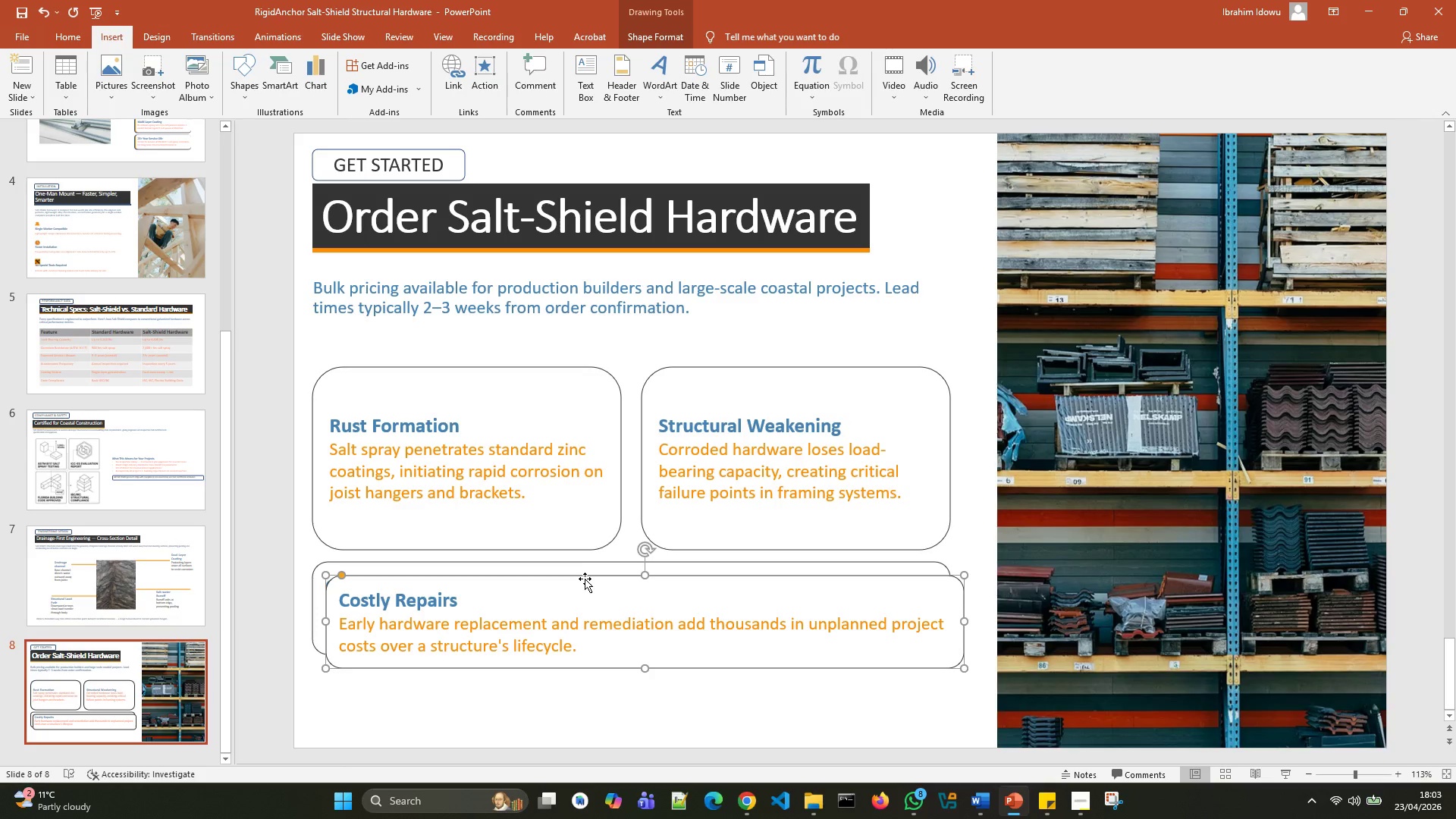 
left_click_drag(start_coordinate=[586, 582], to_coordinate=[574, 664])
 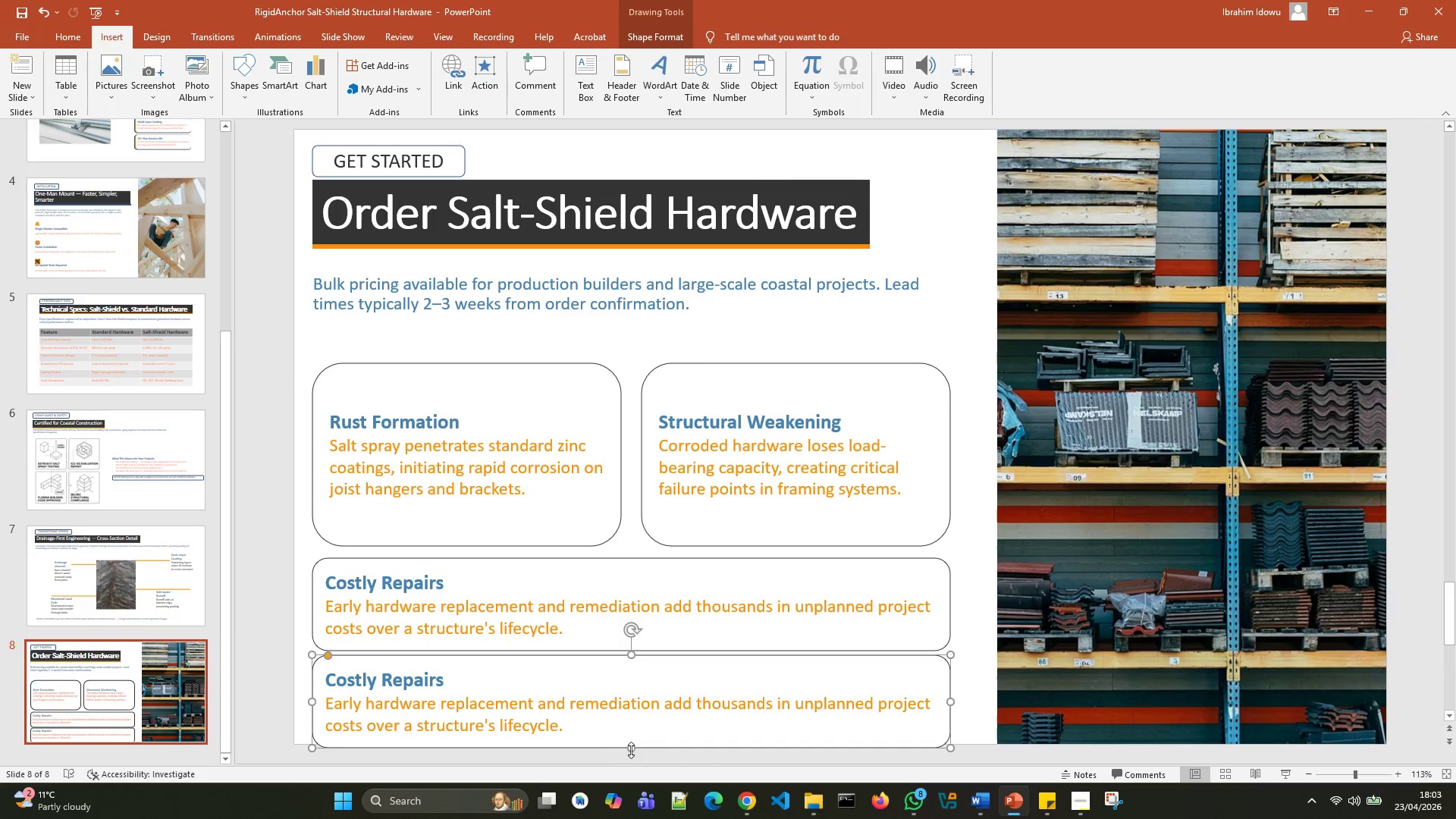 
left_click_drag(start_coordinate=[632, 748], to_coordinate=[641, 708])
 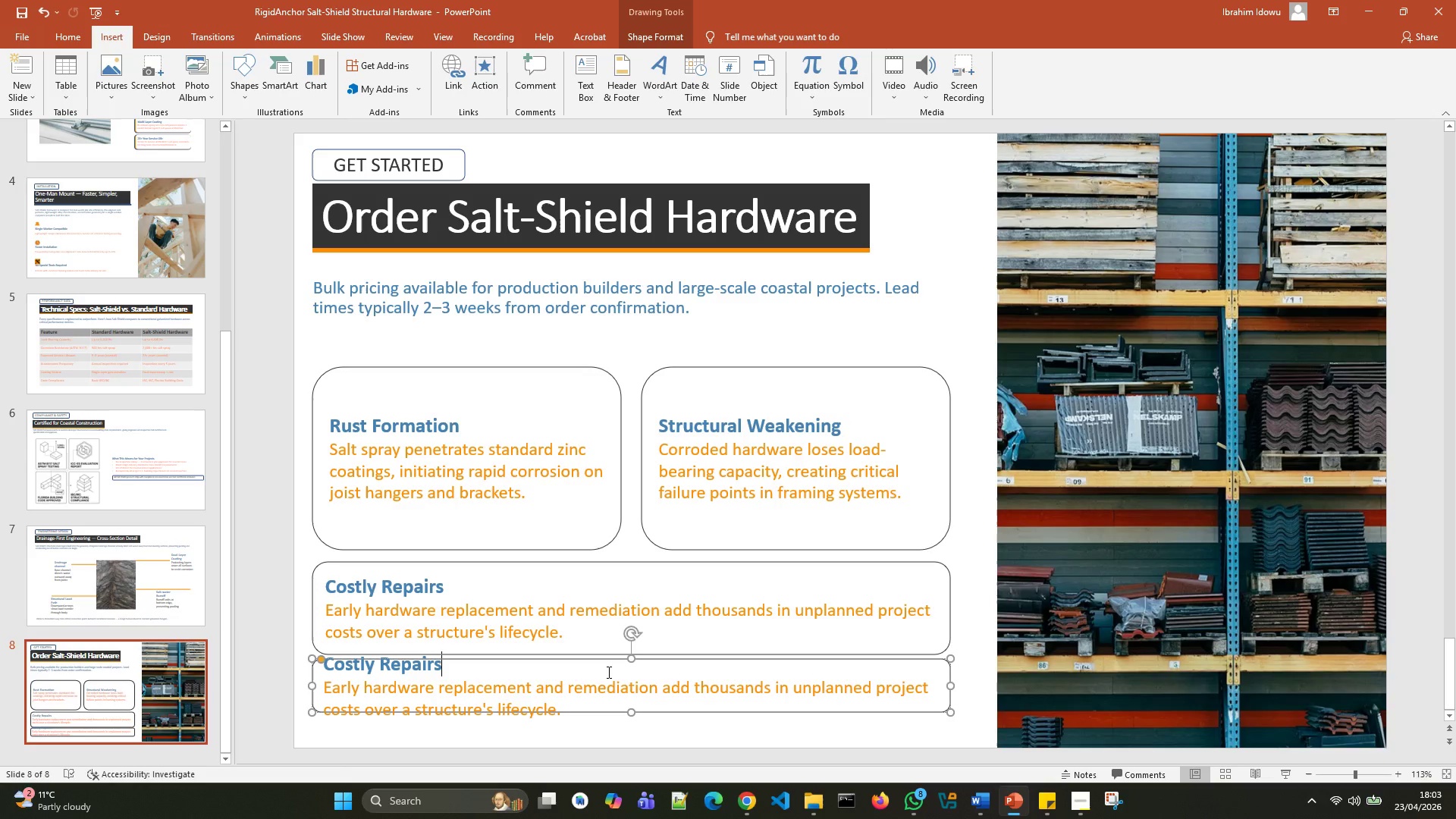 
wait(8.55)
 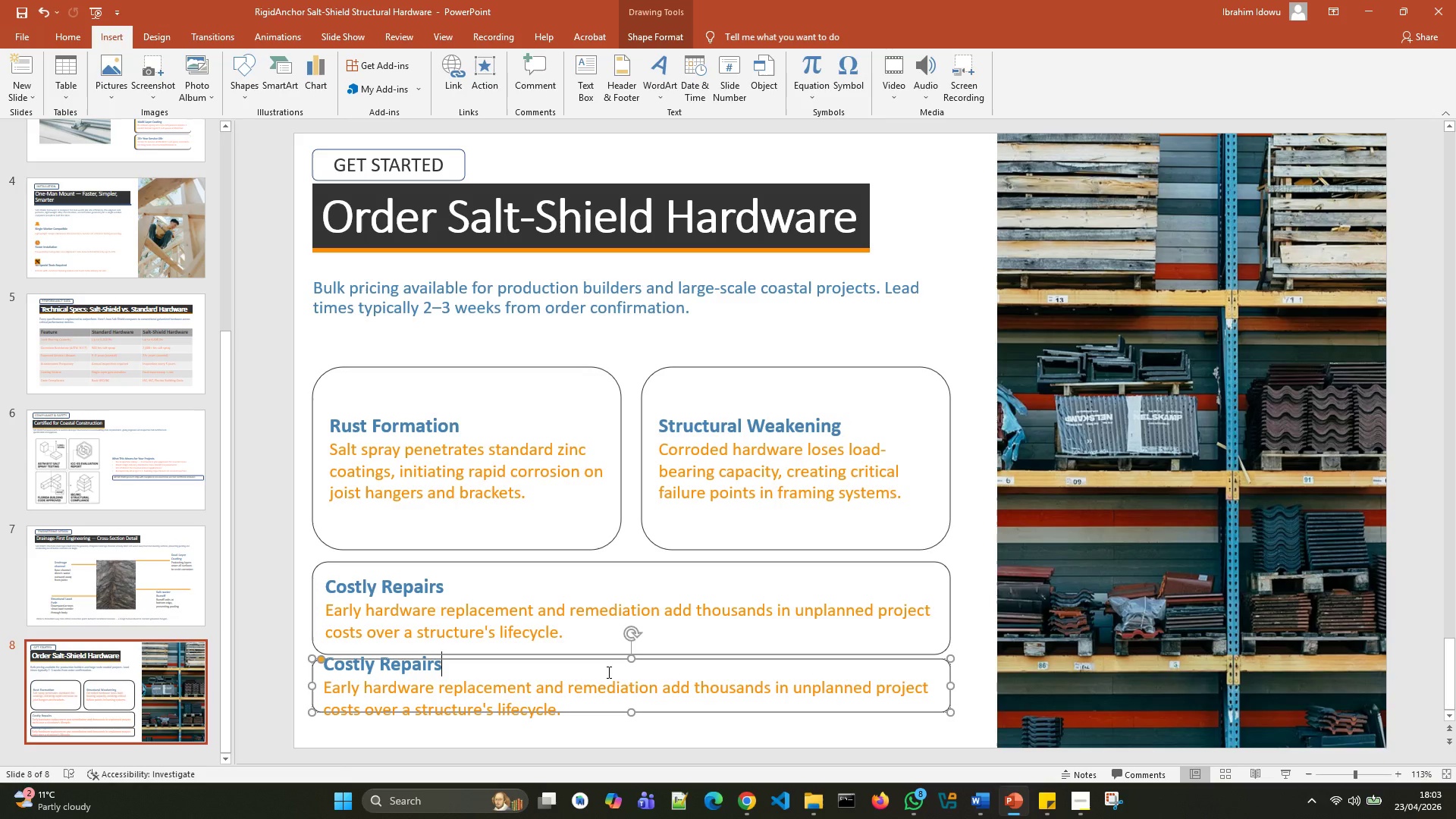 
left_click([593, 705])
 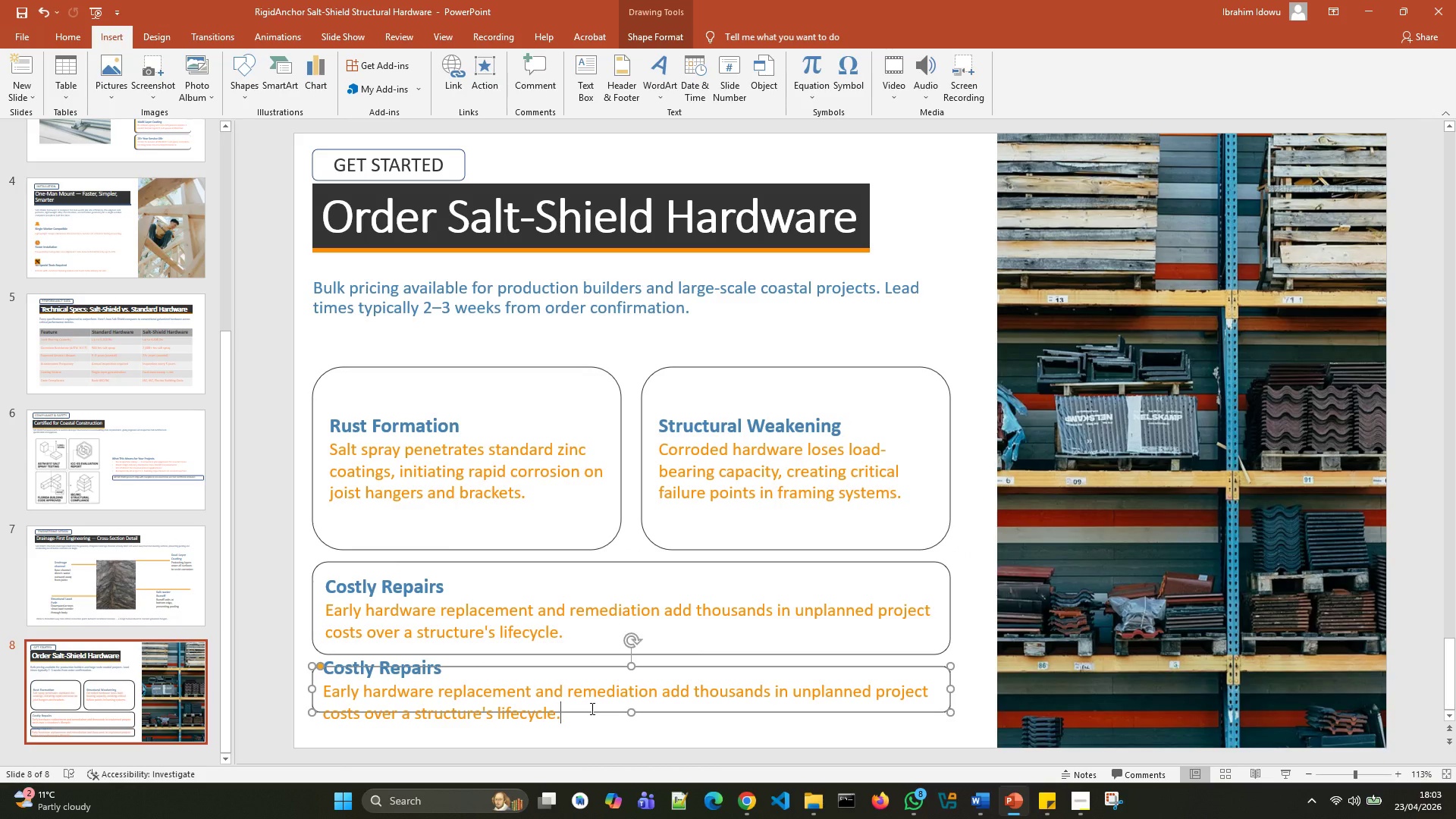 
hold_key(key=Backspace, duration=1.5)
 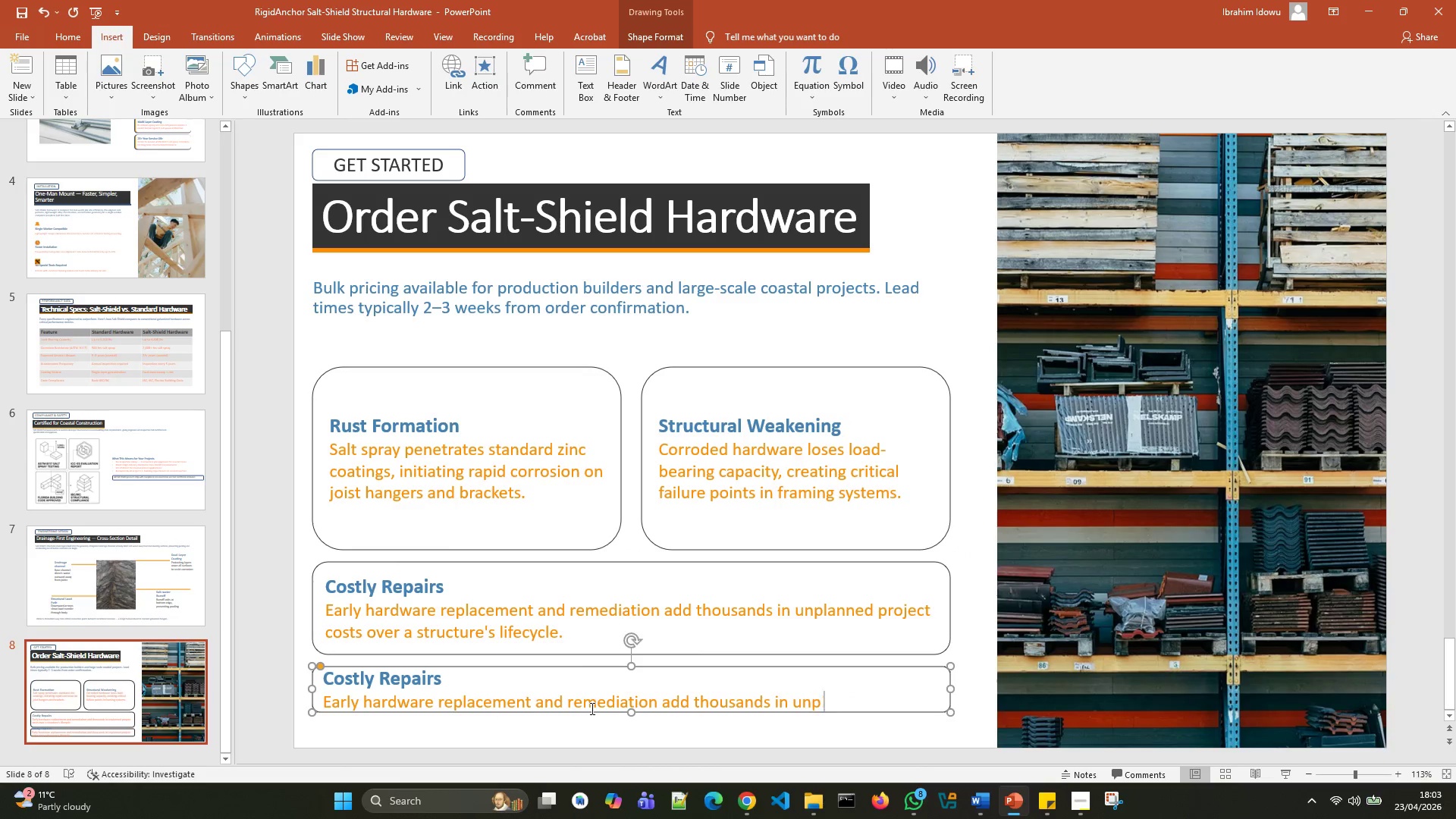 
hold_key(key=Backspace, duration=1.5)
 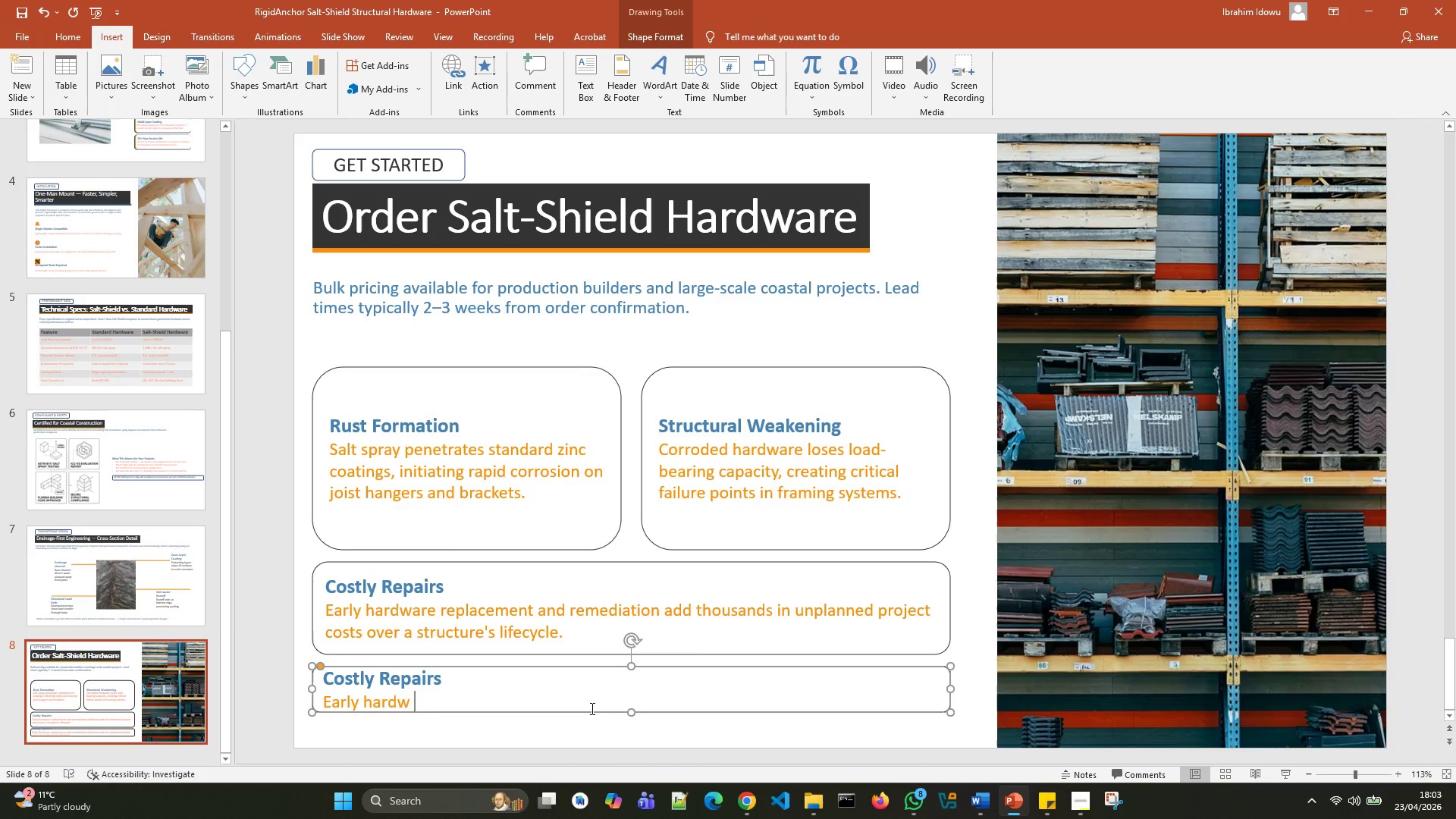 
hold_key(key=Backspace, duration=1.52)
 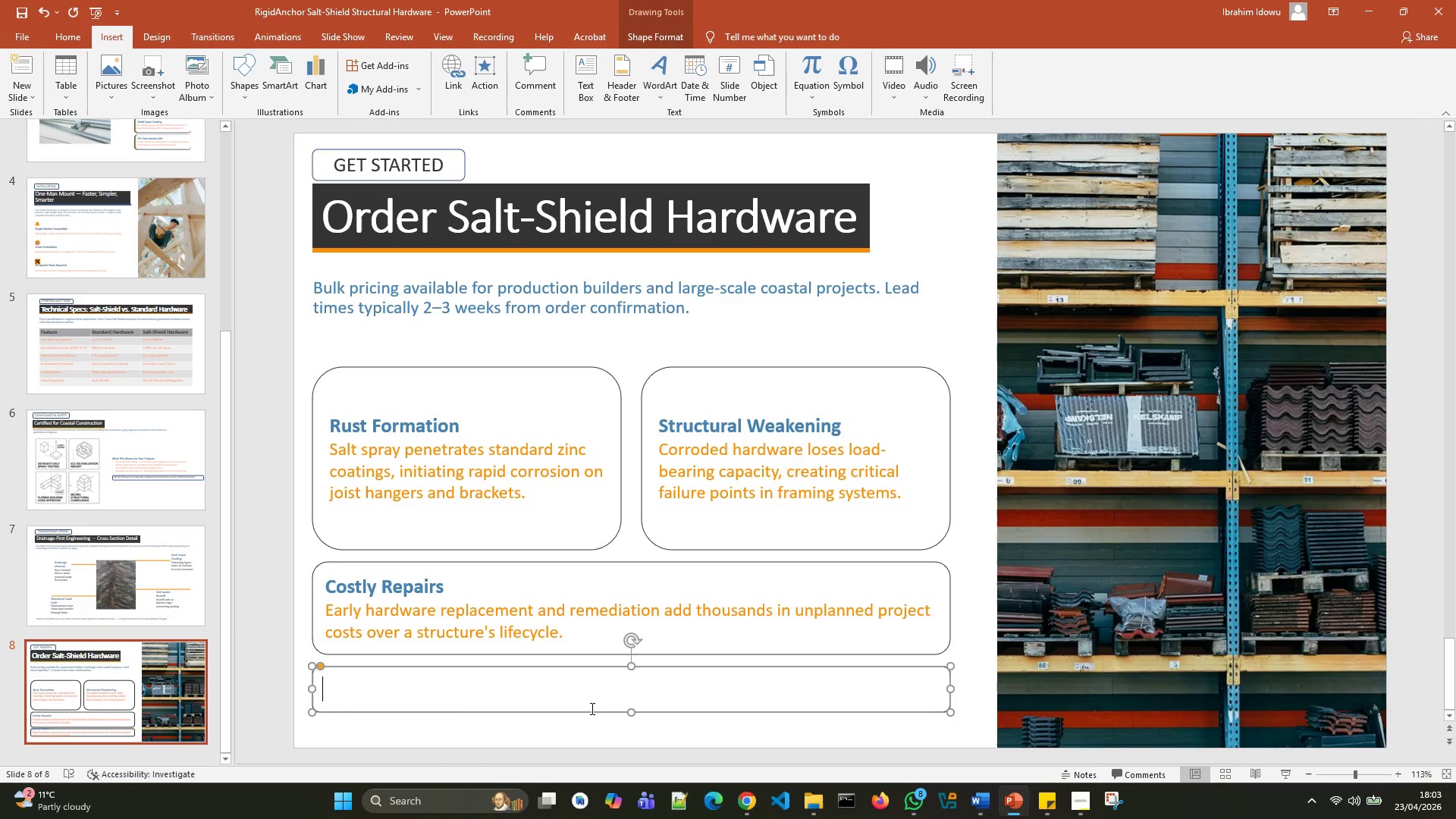 
key(Backspace)
 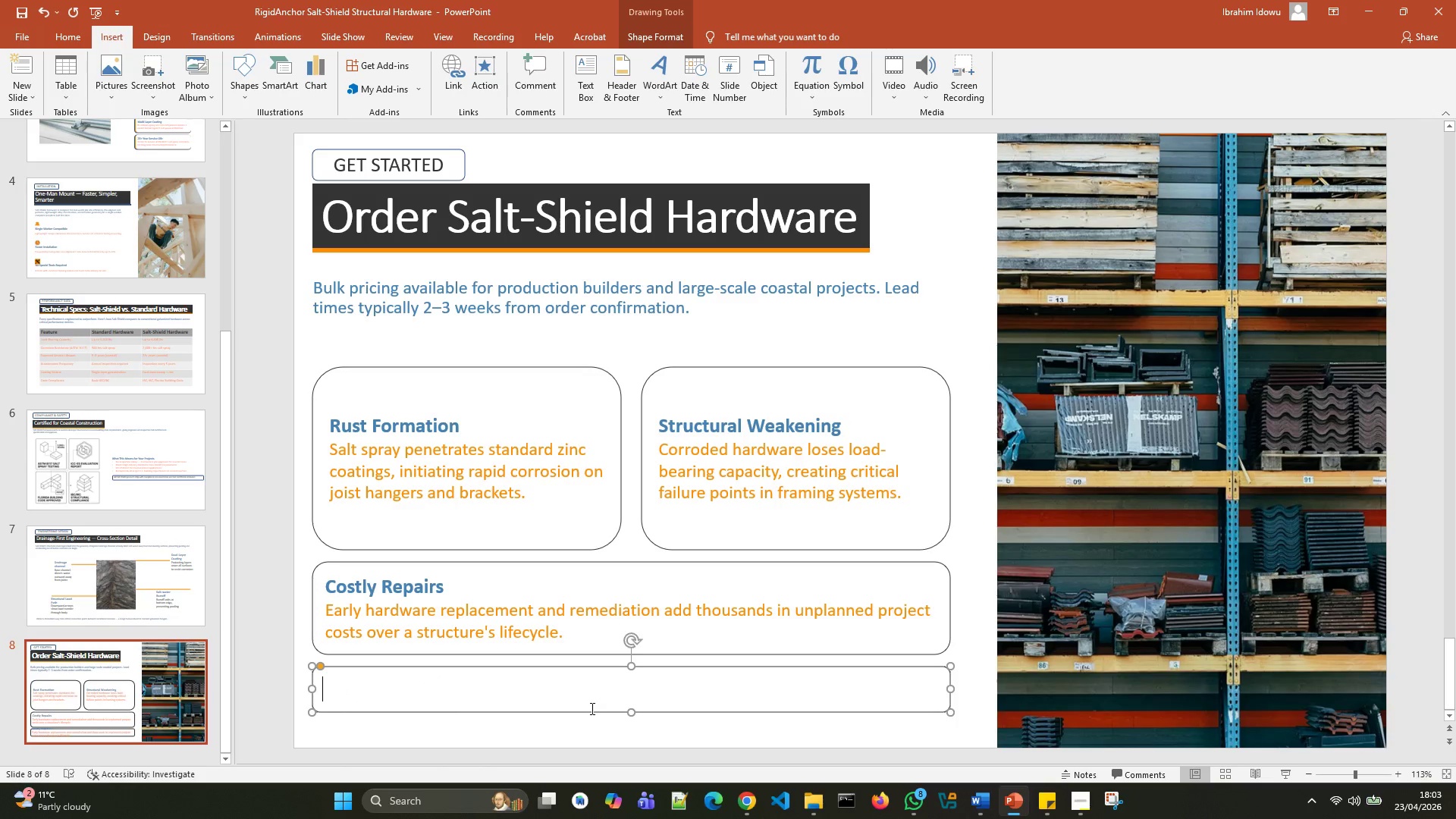 
key(Backspace)
 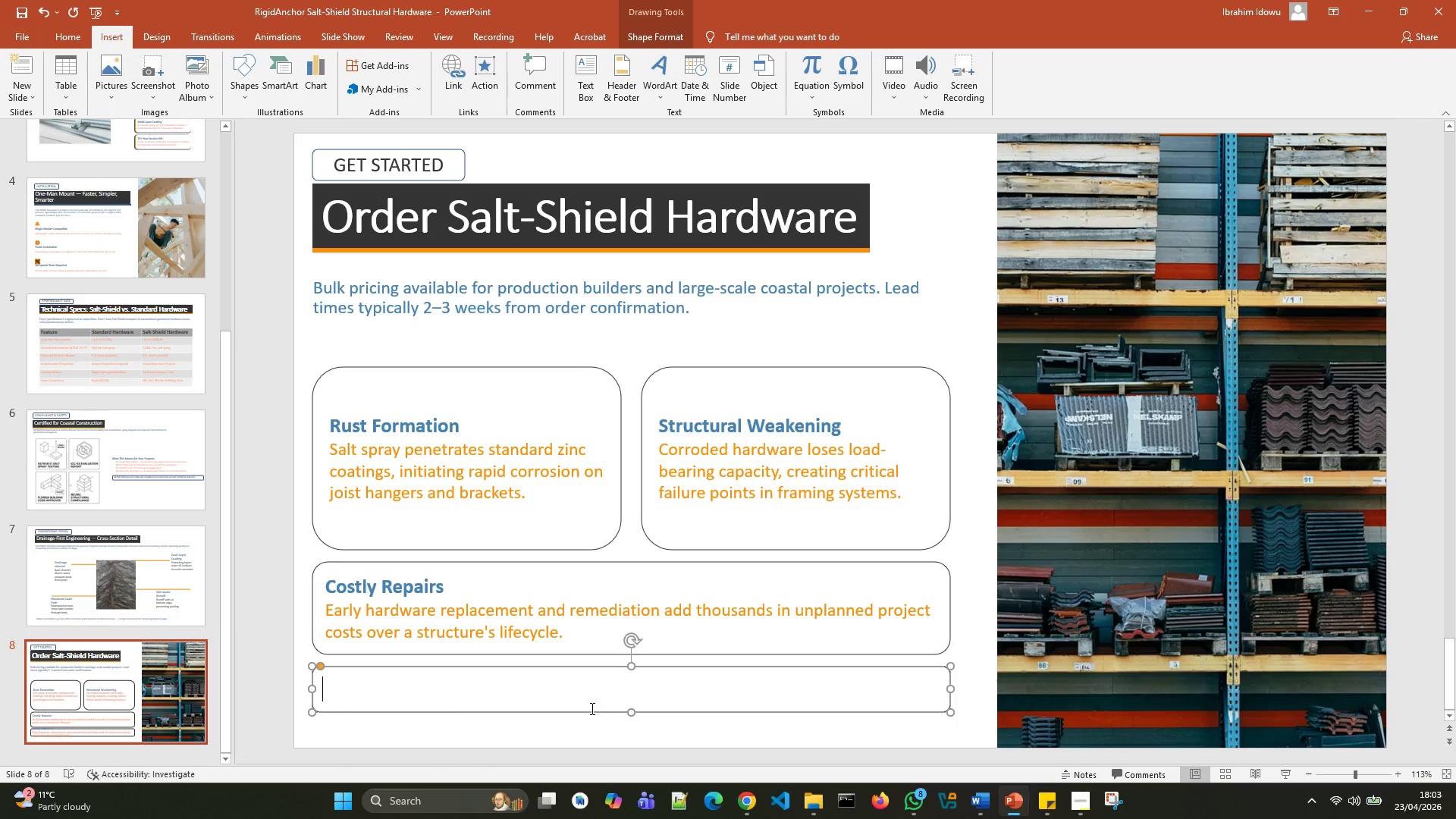 
key(Backspace)
 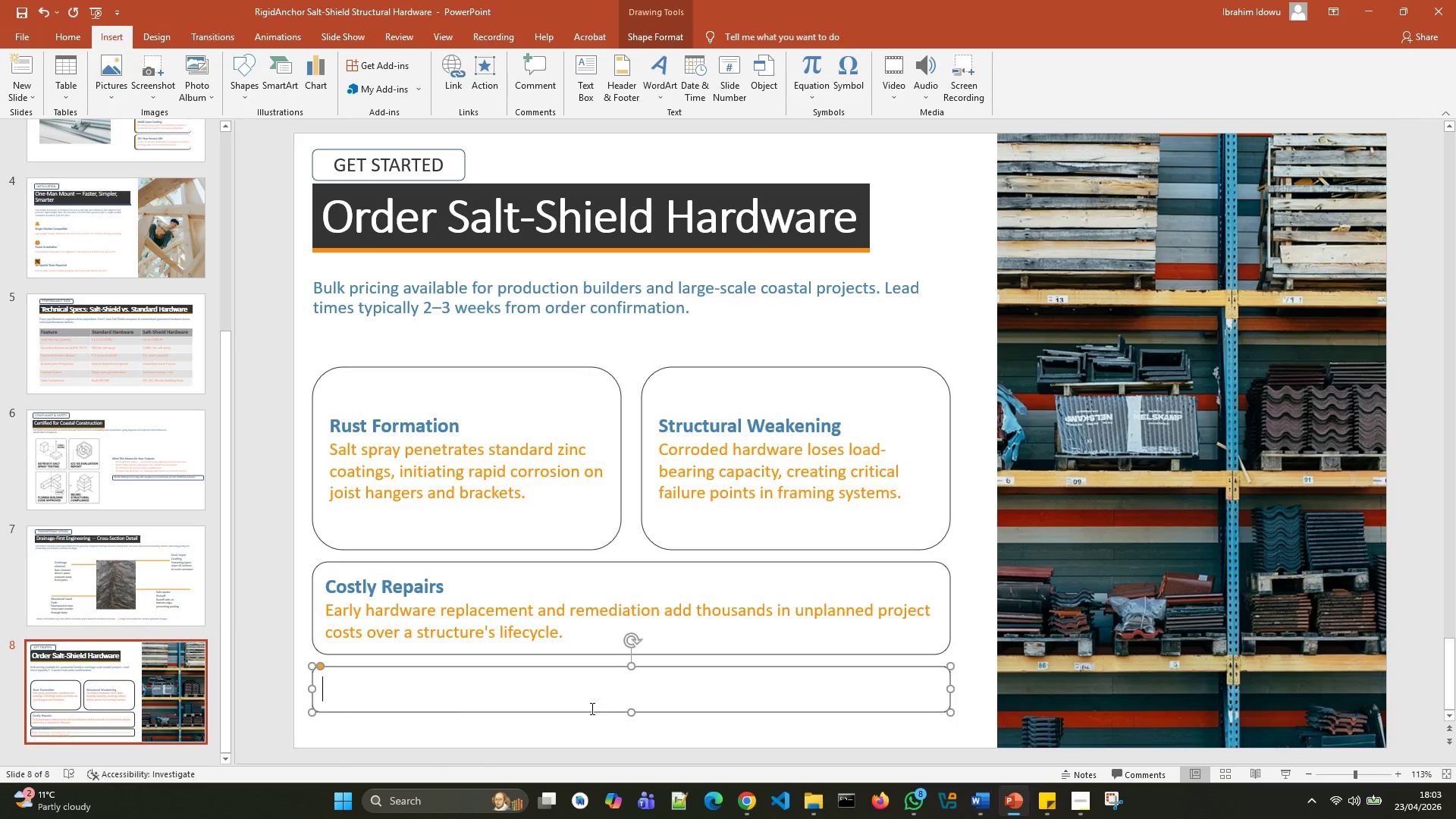 
key(Backspace)
 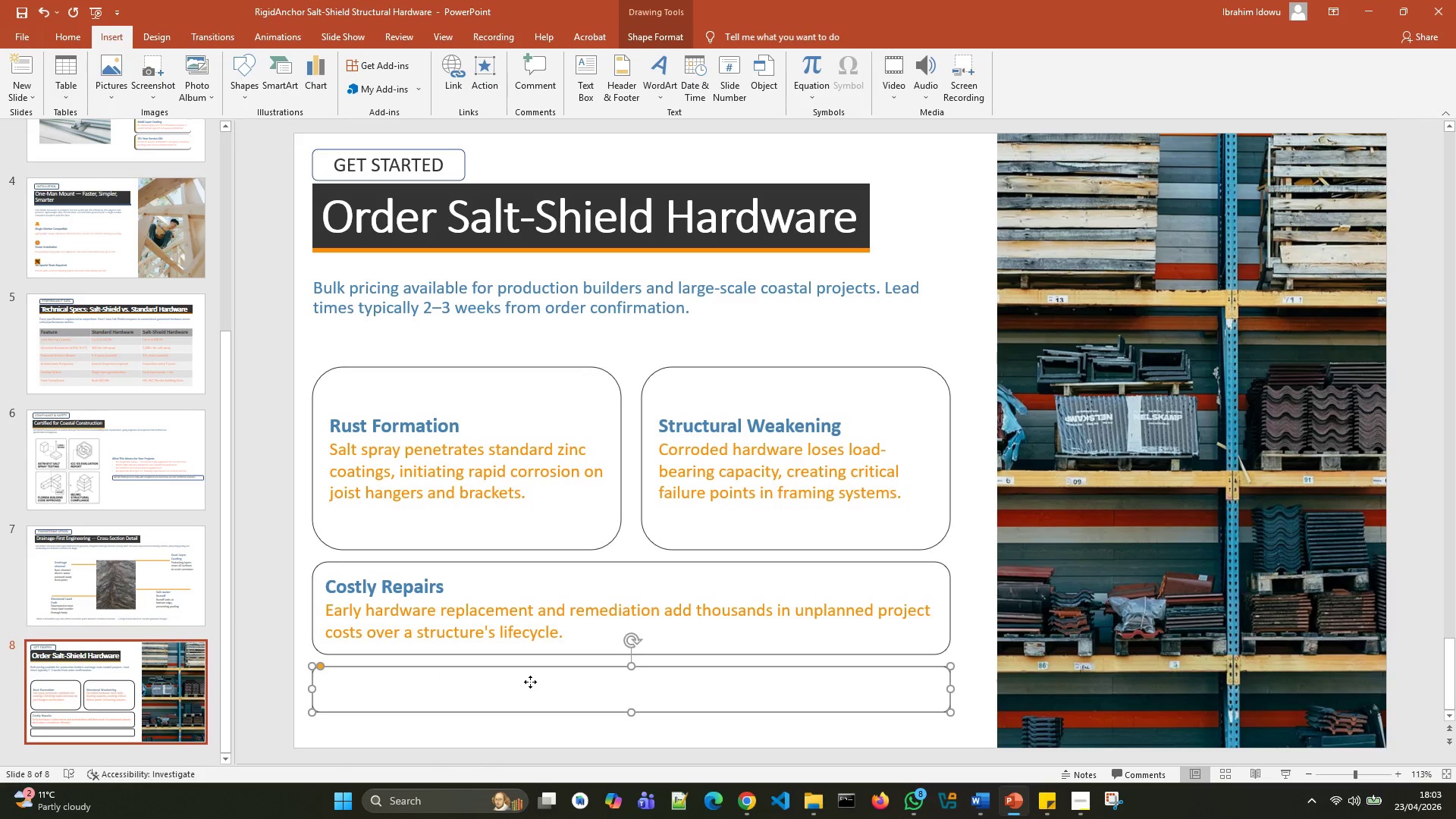 
left_click_drag(start_coordinate=[530, 682], to_coordinate=[532, 696])
 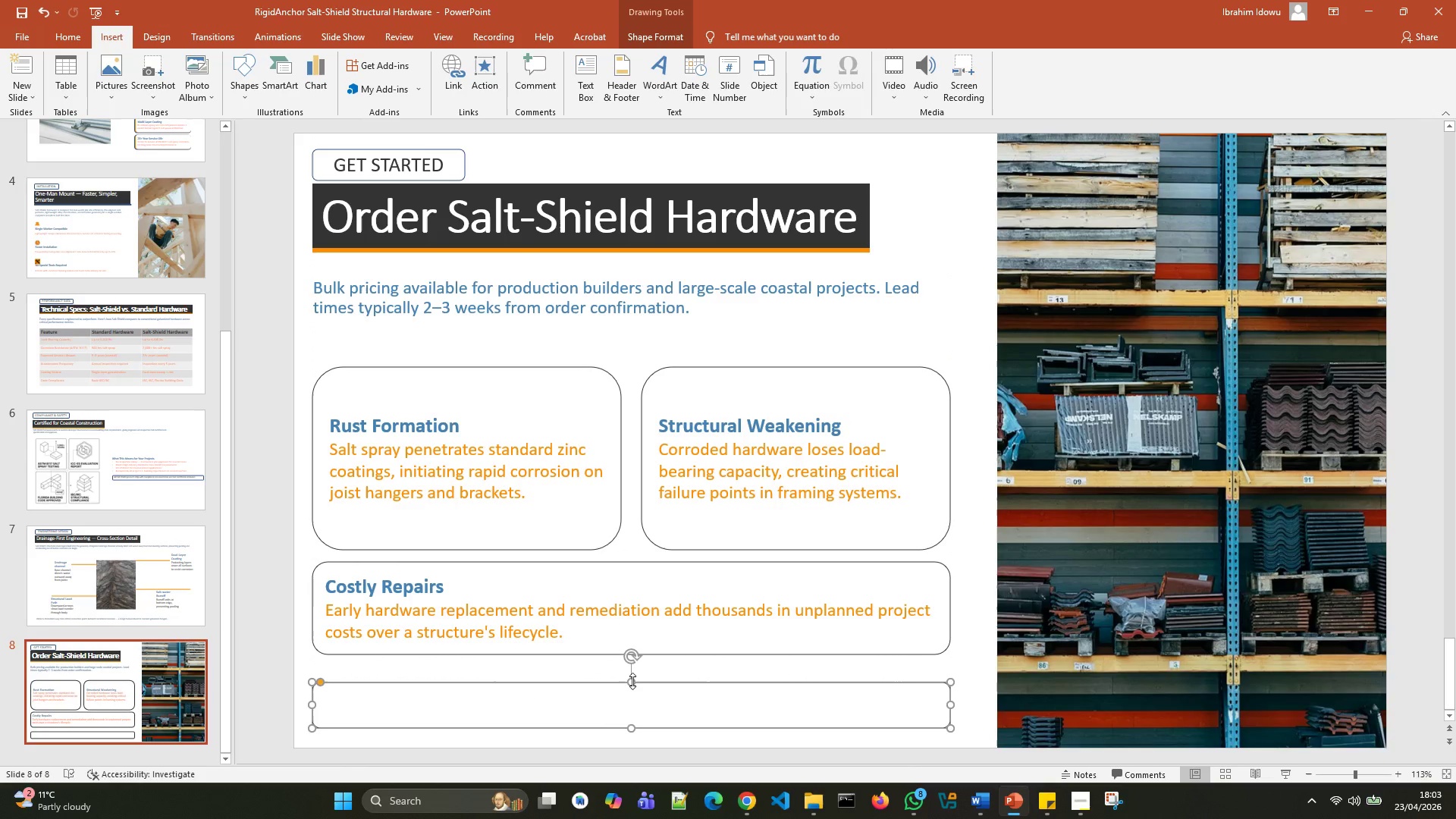 
left_click_drag(start_coordinate=[632, 681], to_coordinate=[632, 670])
 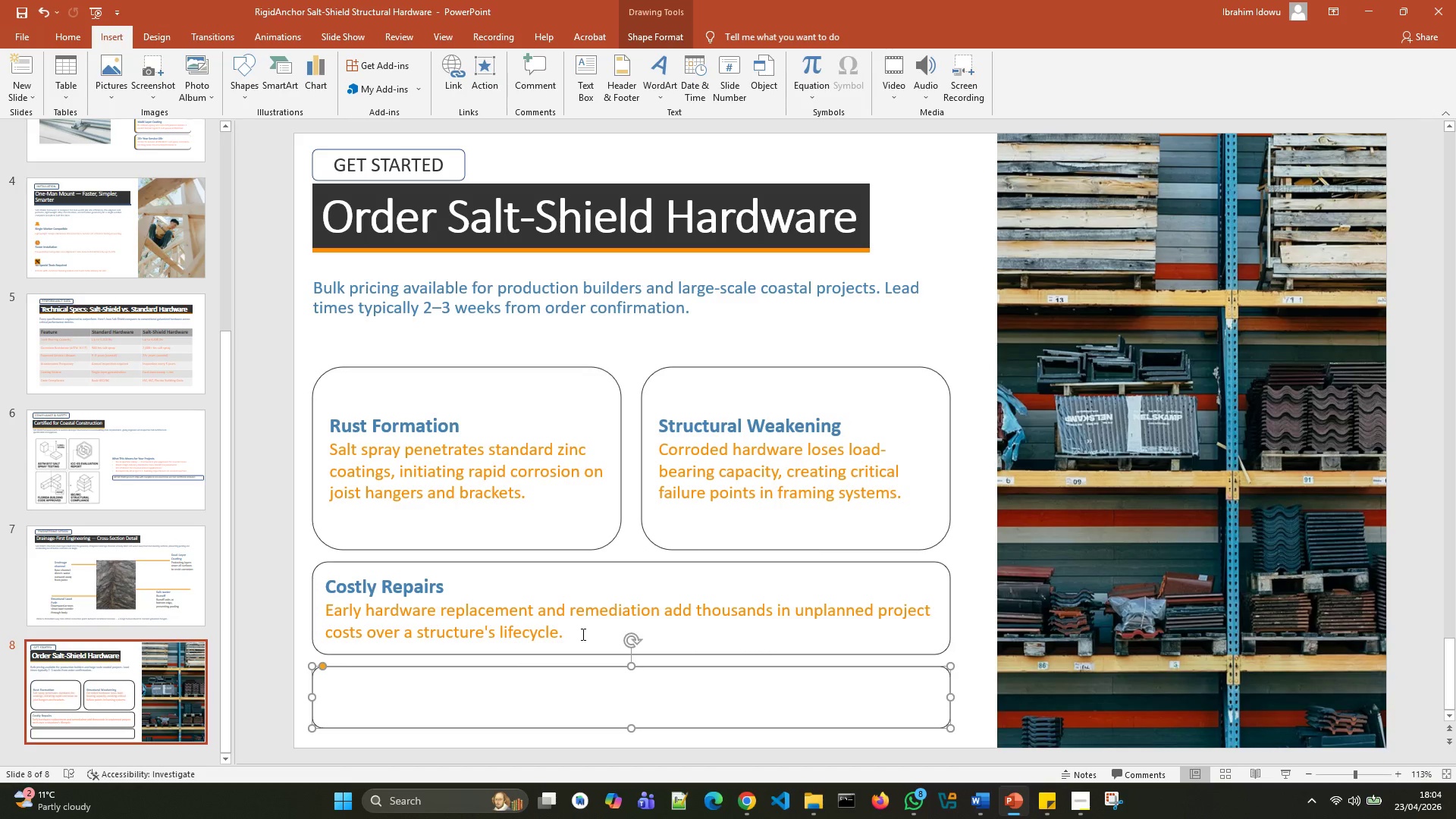 
wait(5.23)
 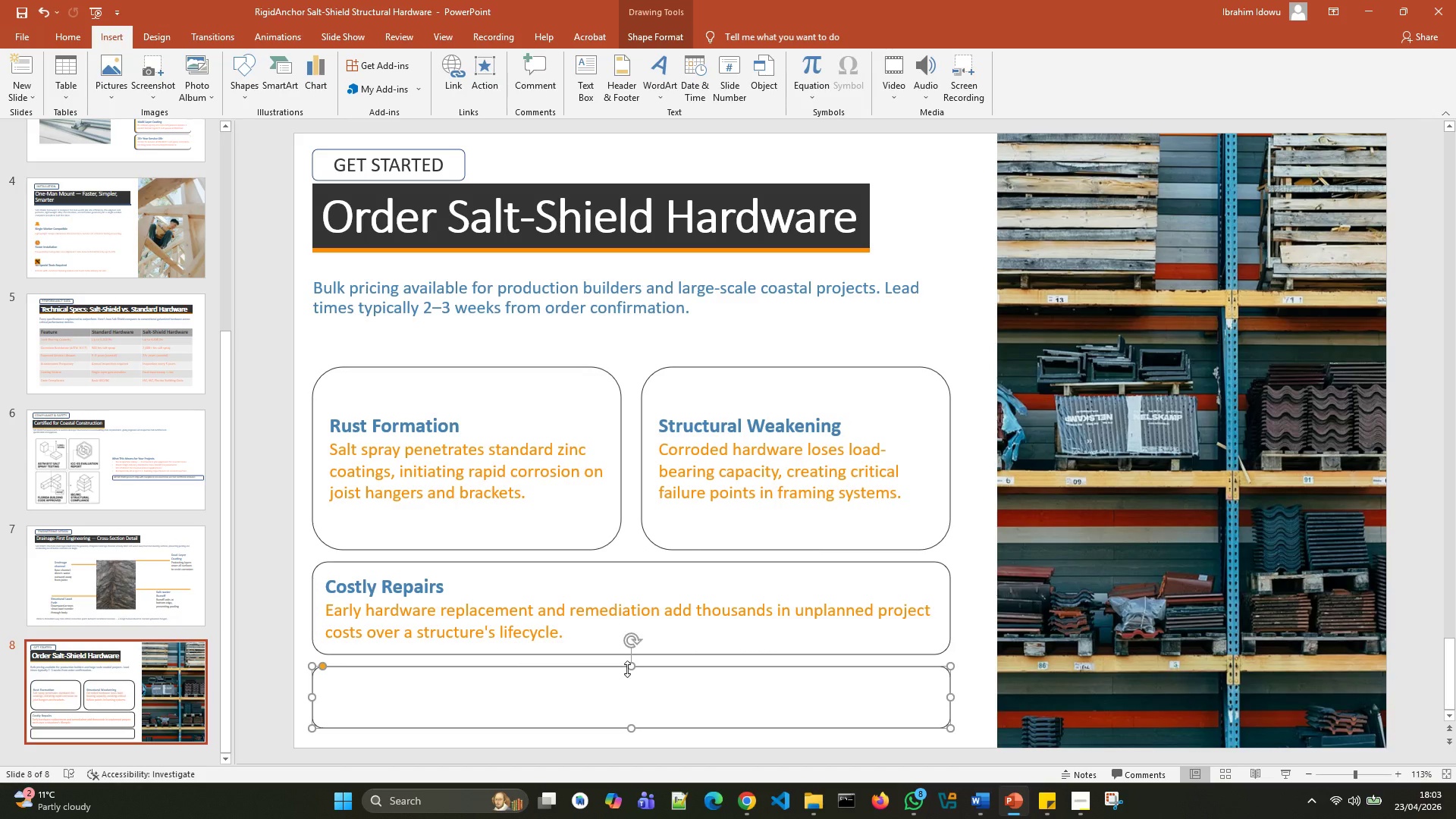 
left_click([591, 676])
 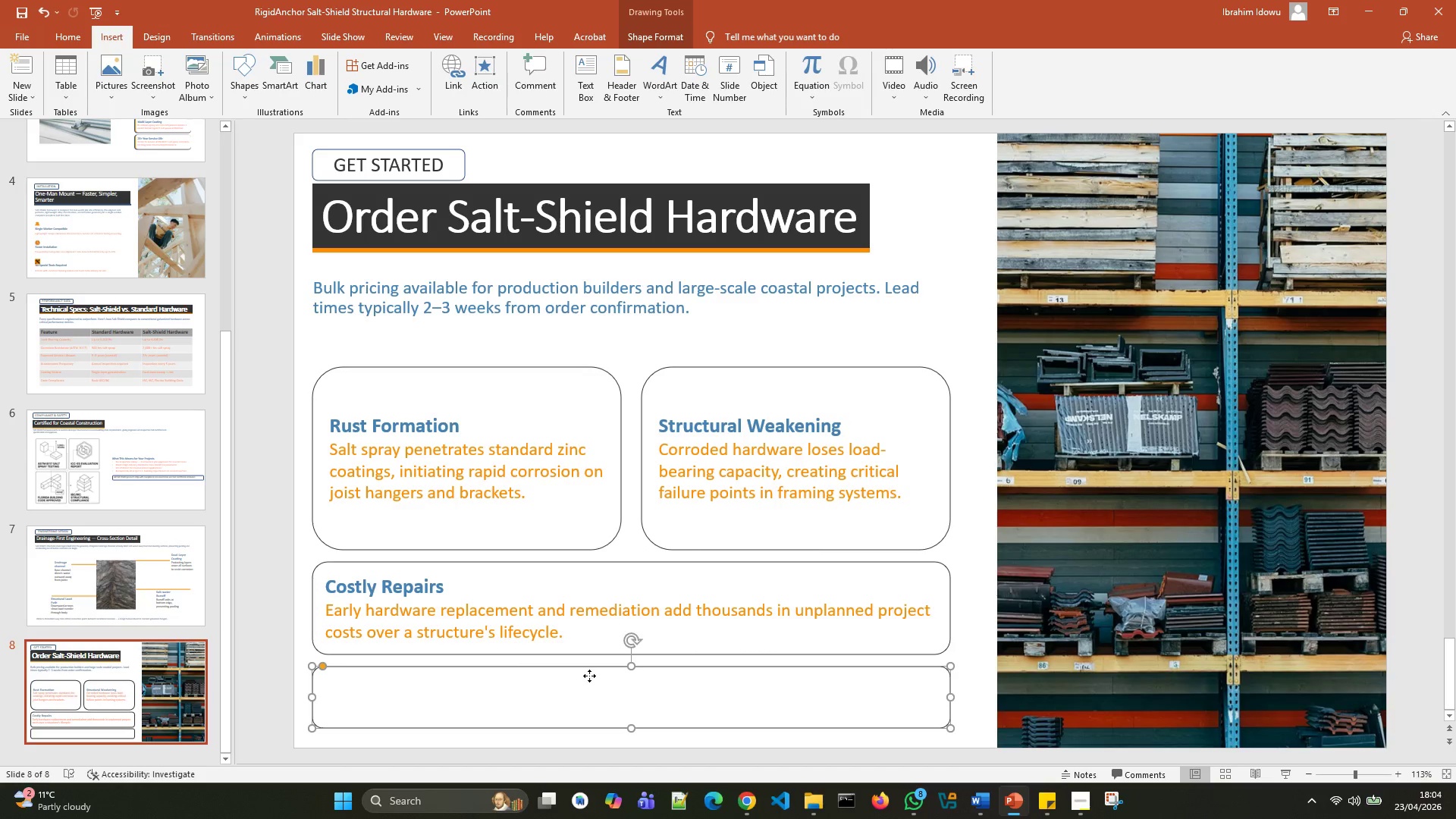 
right_click([589, 676])
 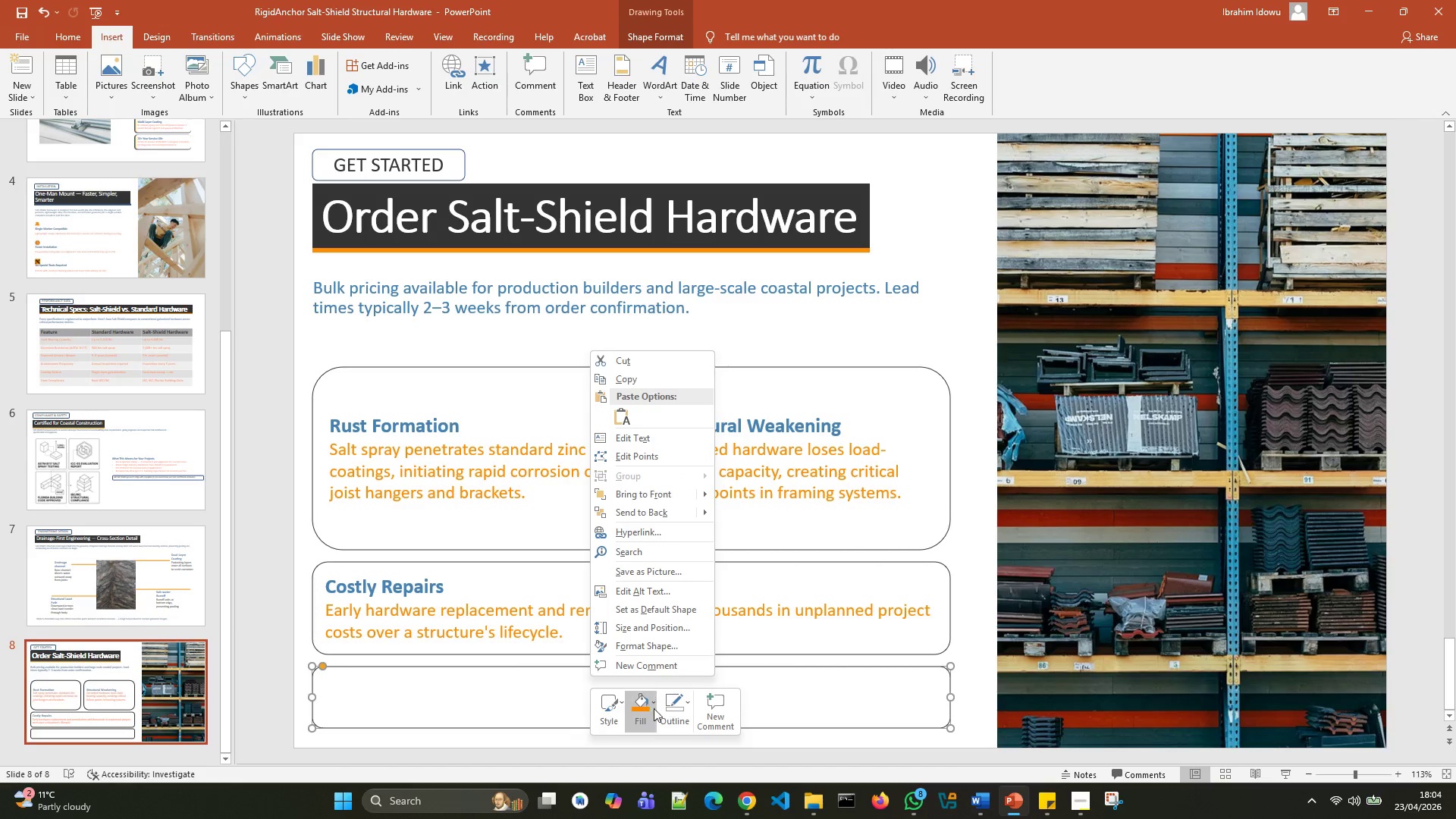 
left_click([654, 714])
 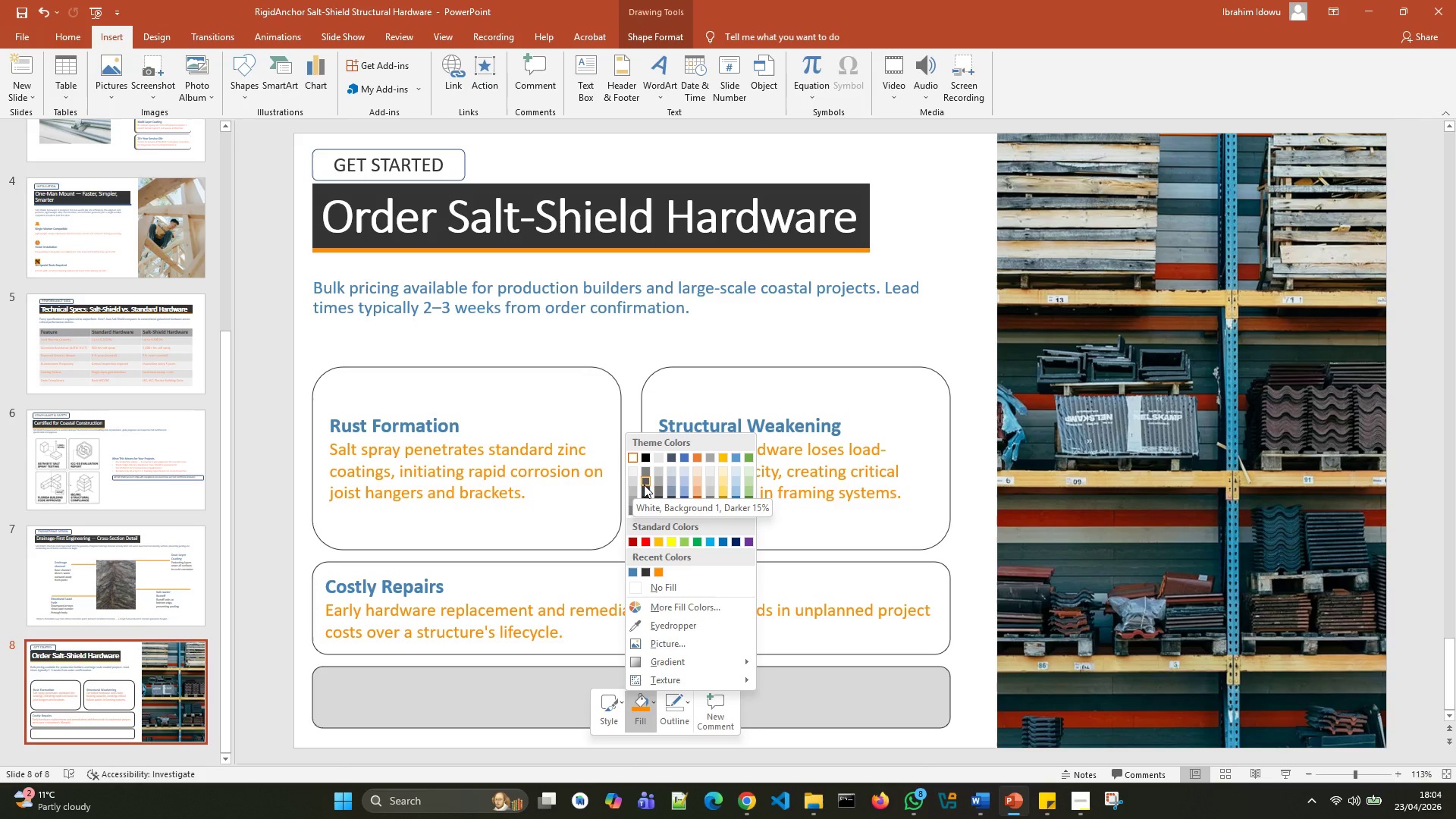 
wait(14.72)
 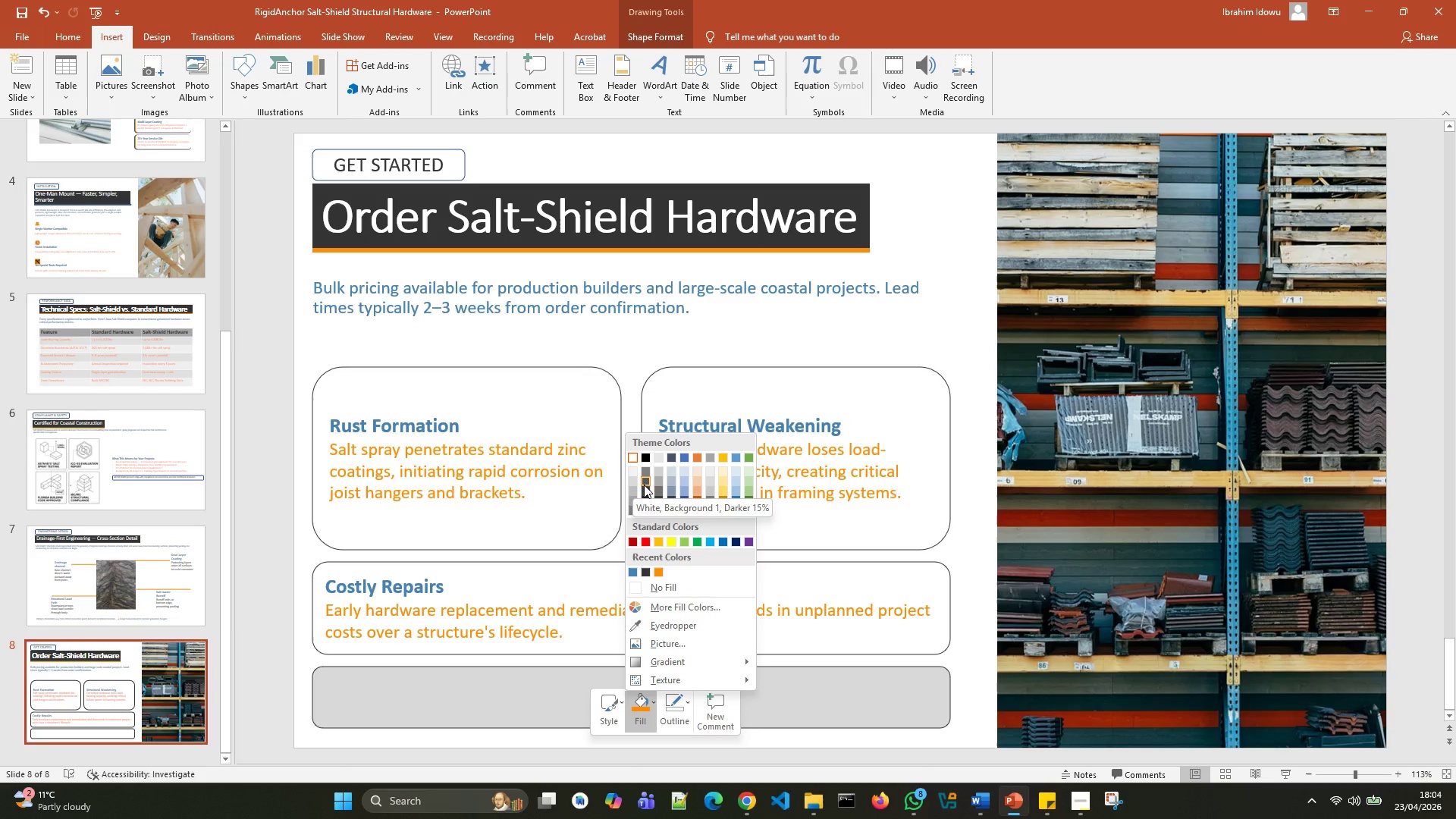 
left_click([661, 472])
 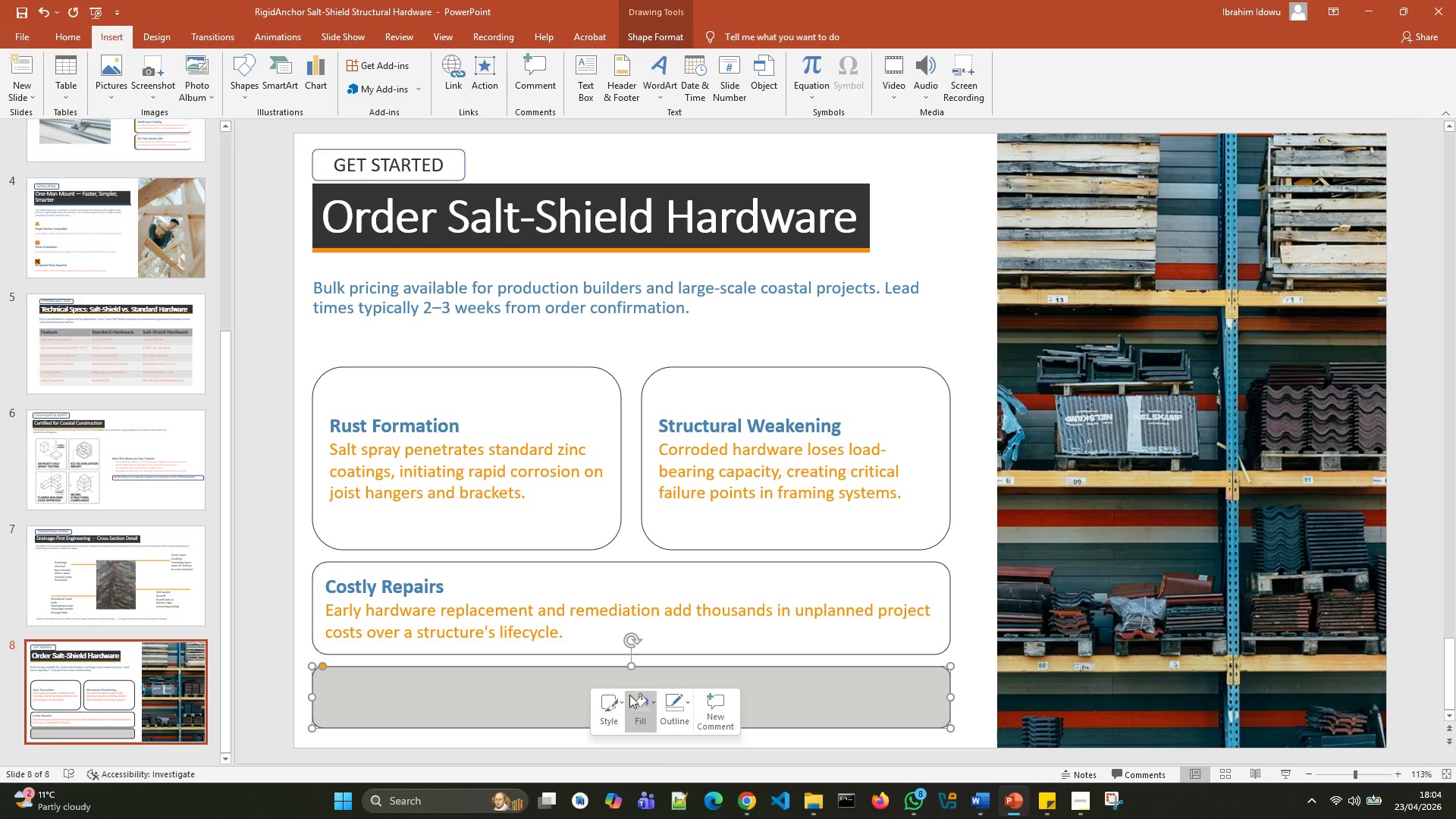 
left_click([648, 711])
 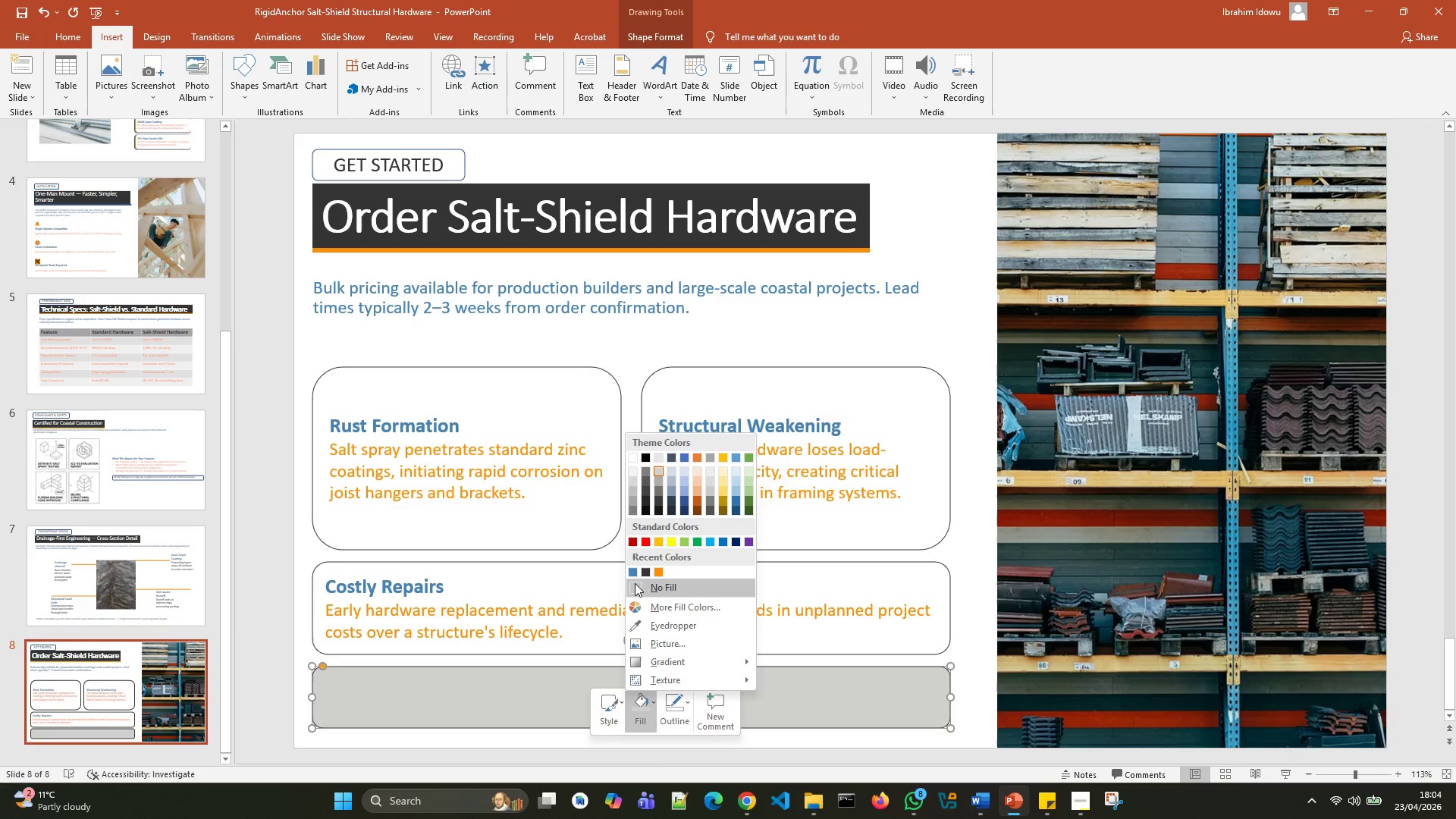 
left_click([635, 583])
 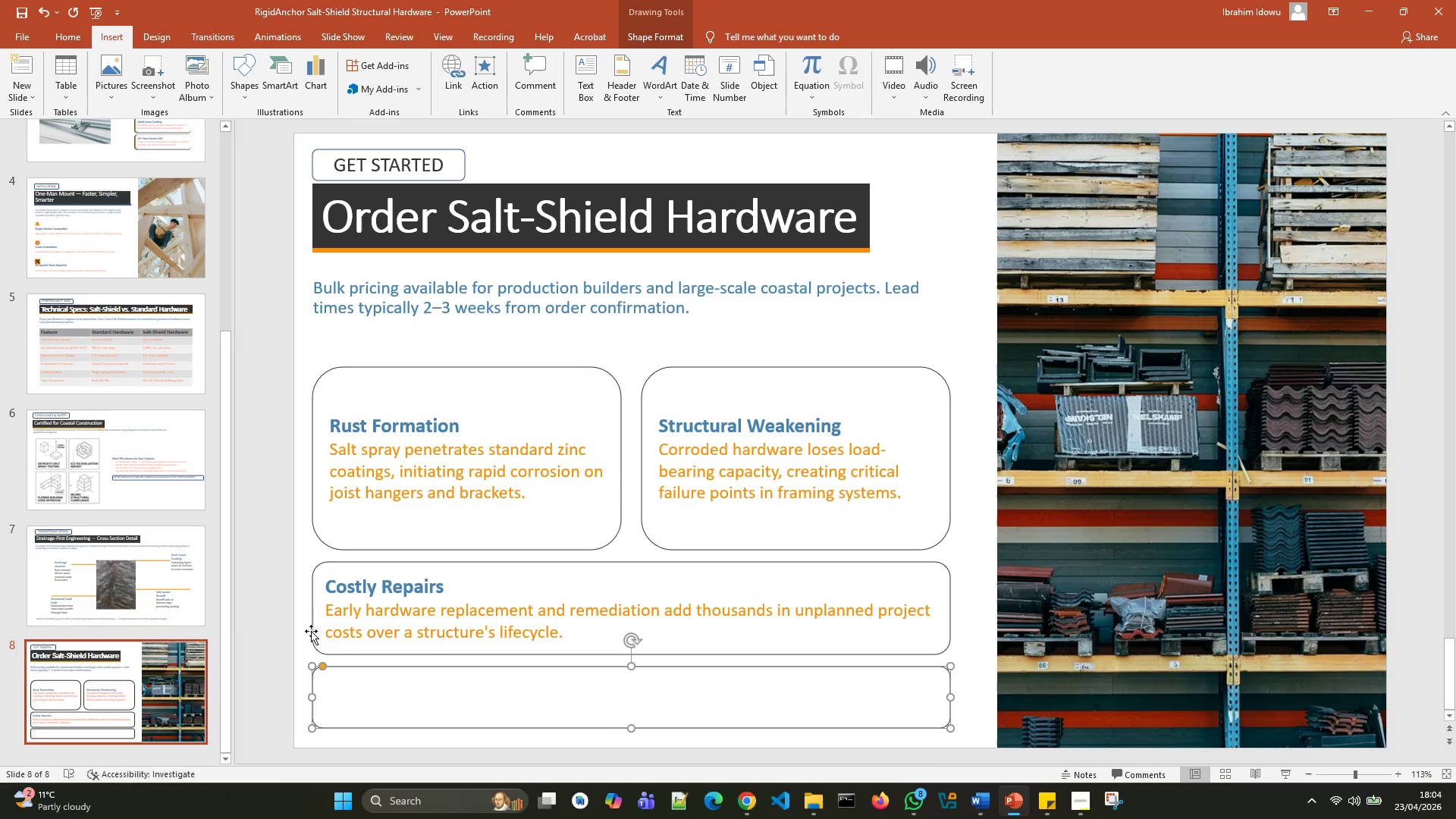 
left_click([301, 602])
 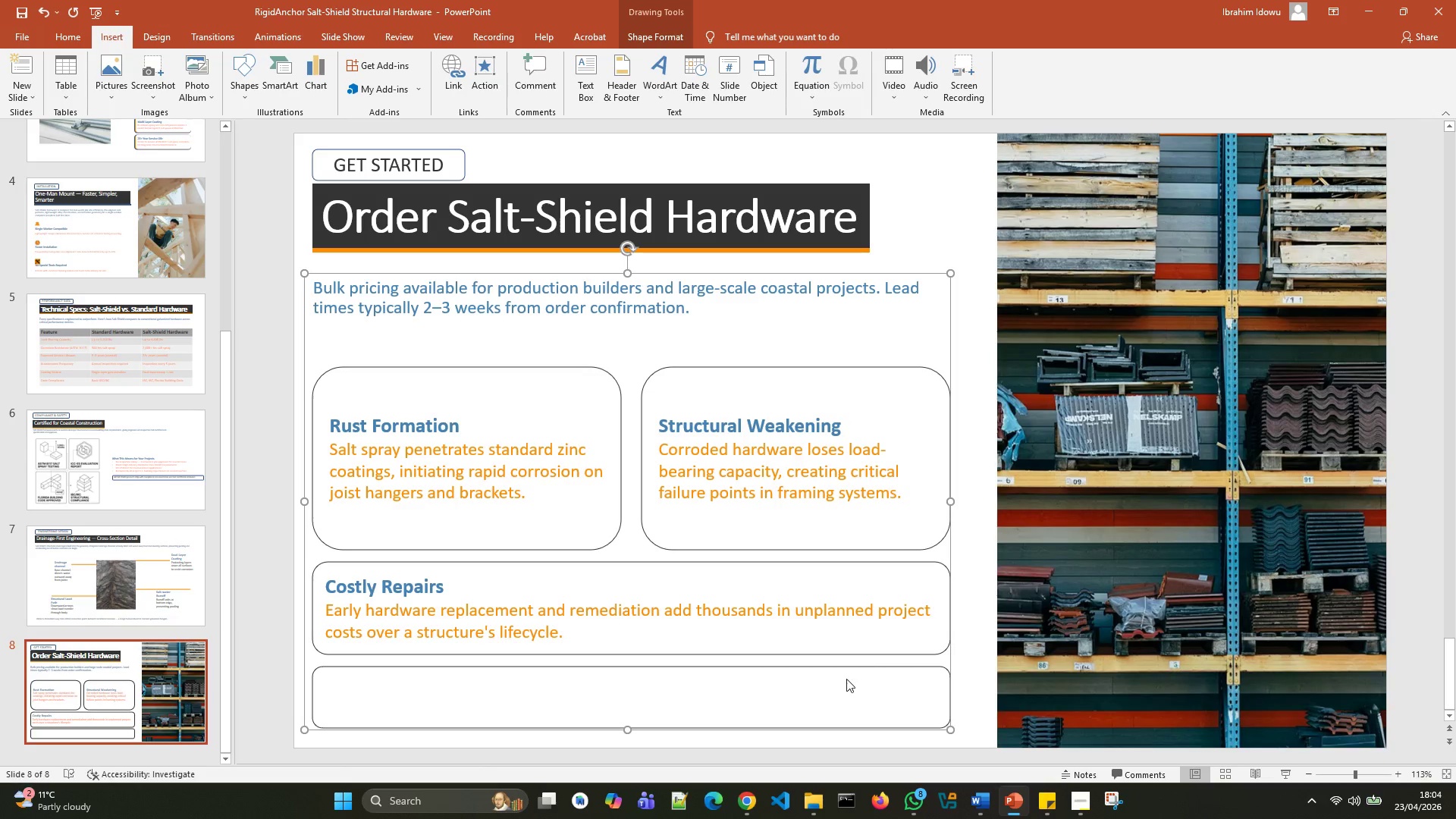 
left_click([970, 662])
 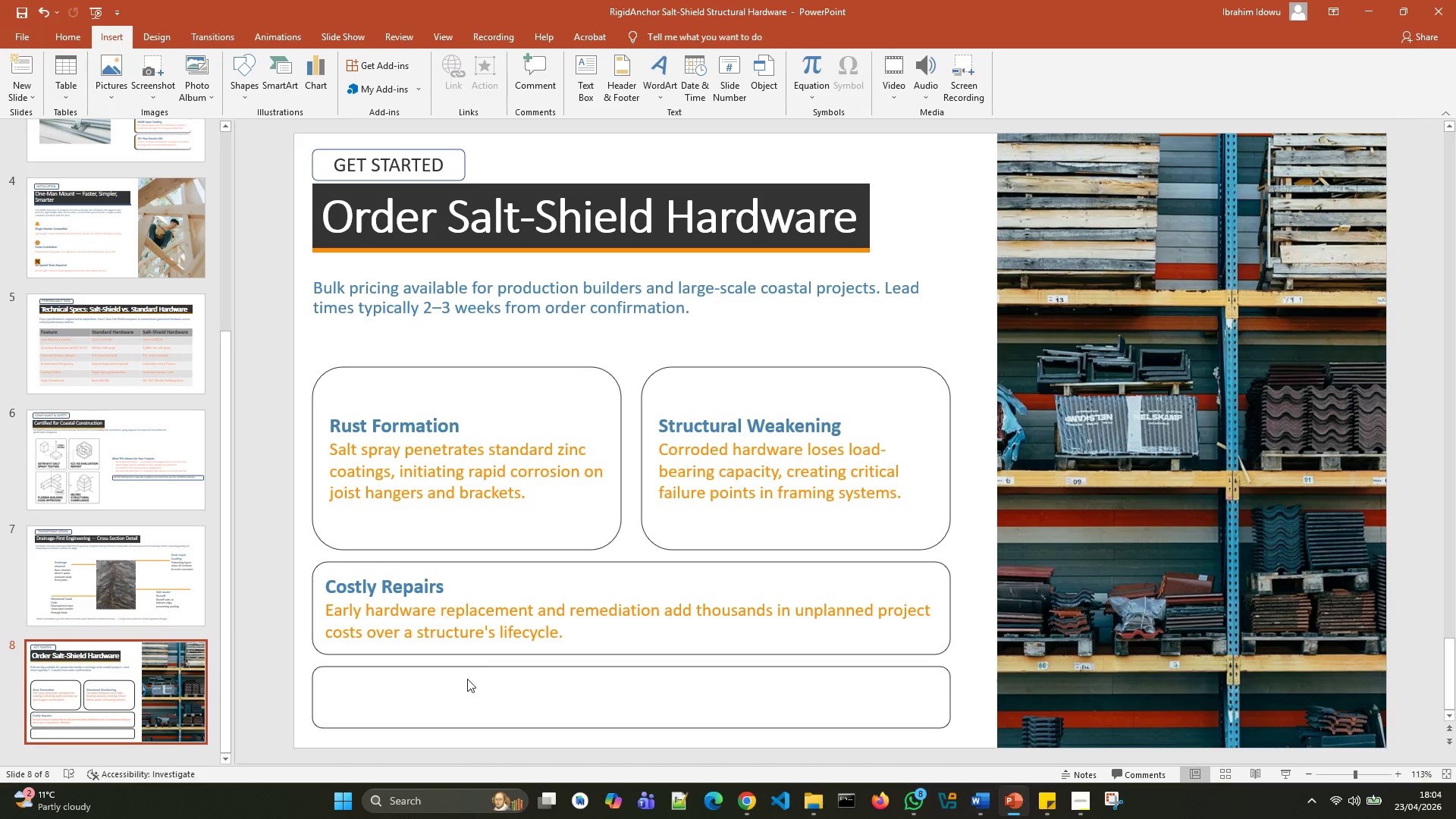 
left_click([466, 681])
 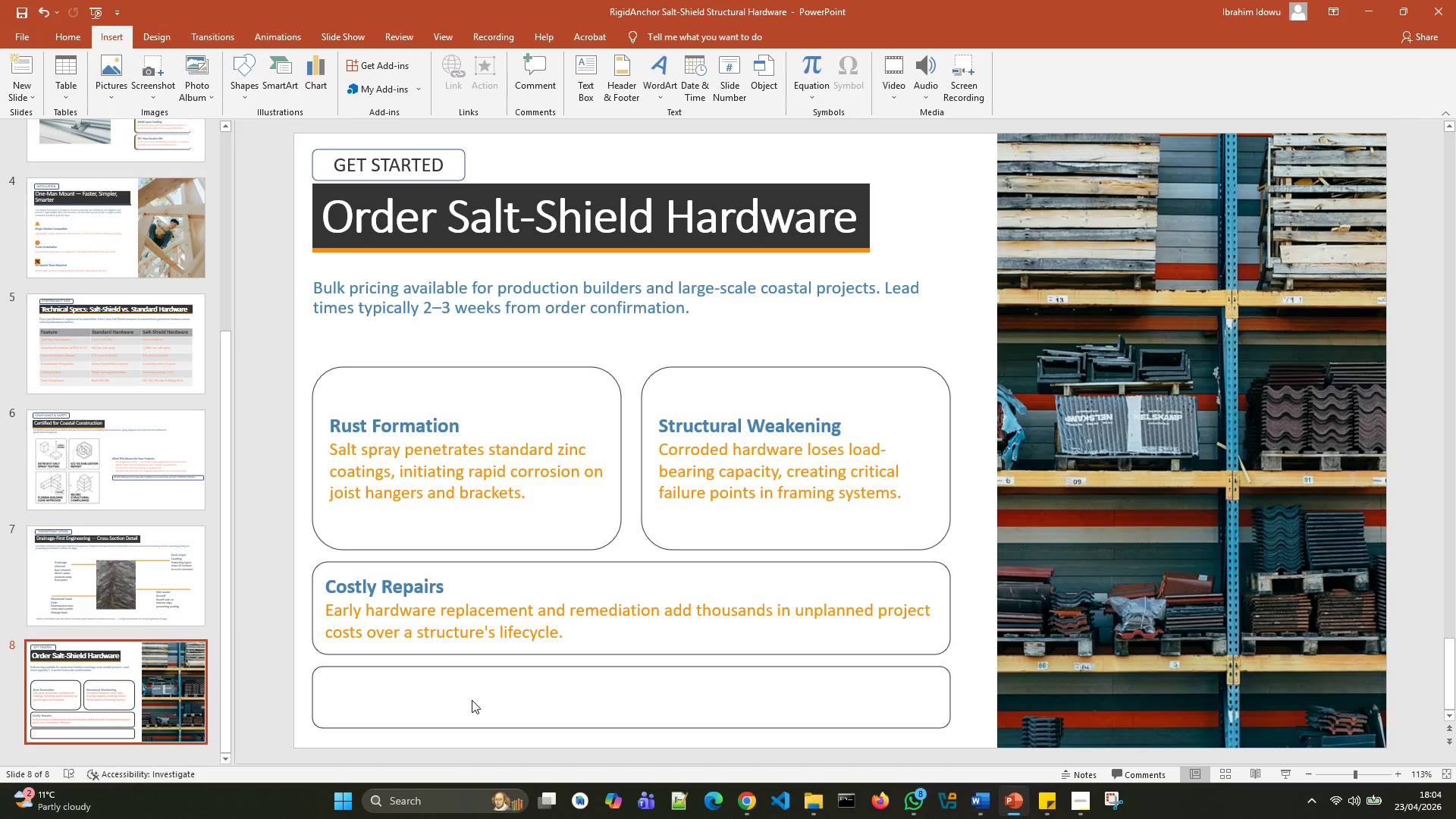 
double_click([472, 700])
 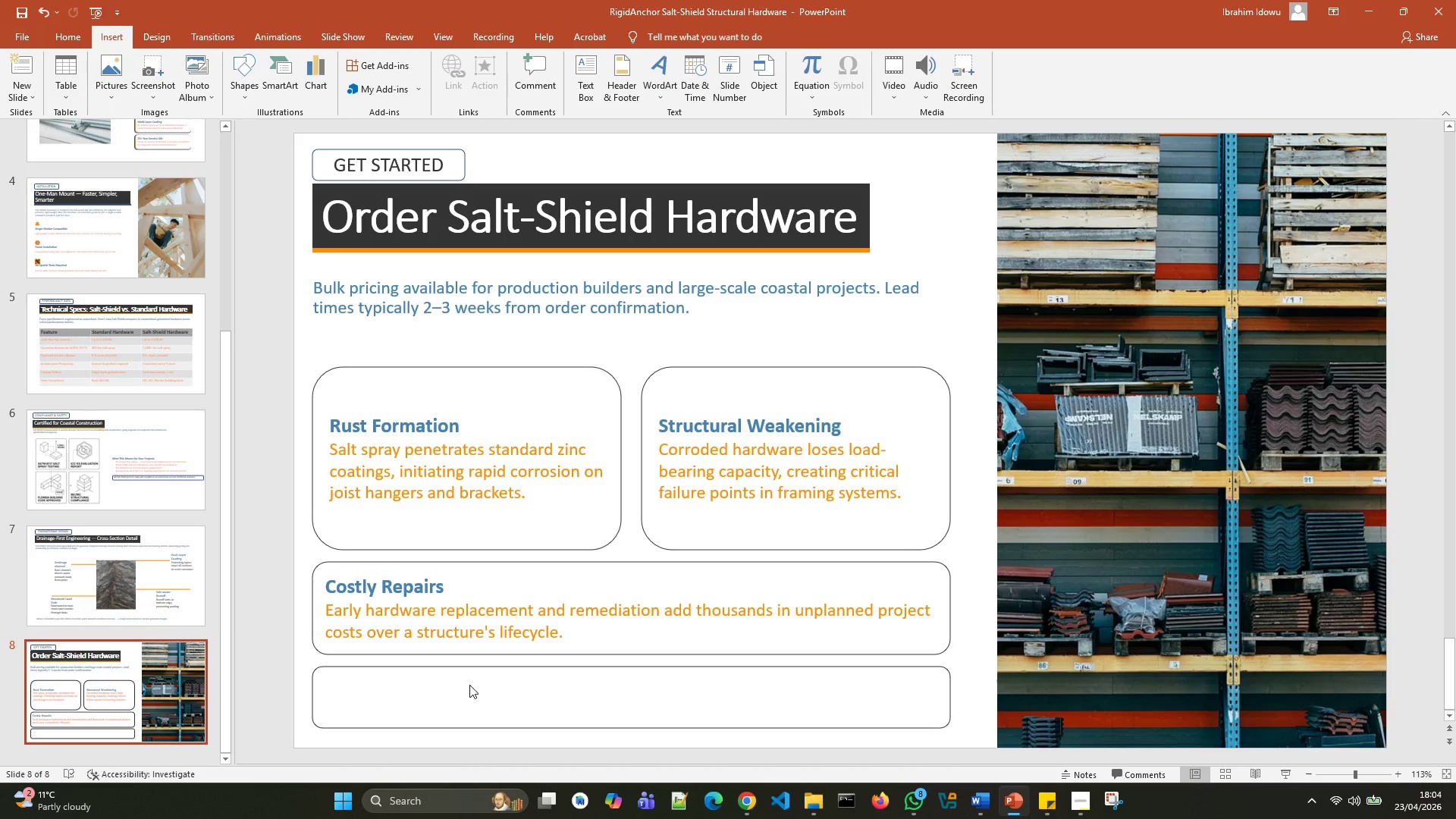 
triple_click([469, 685])
 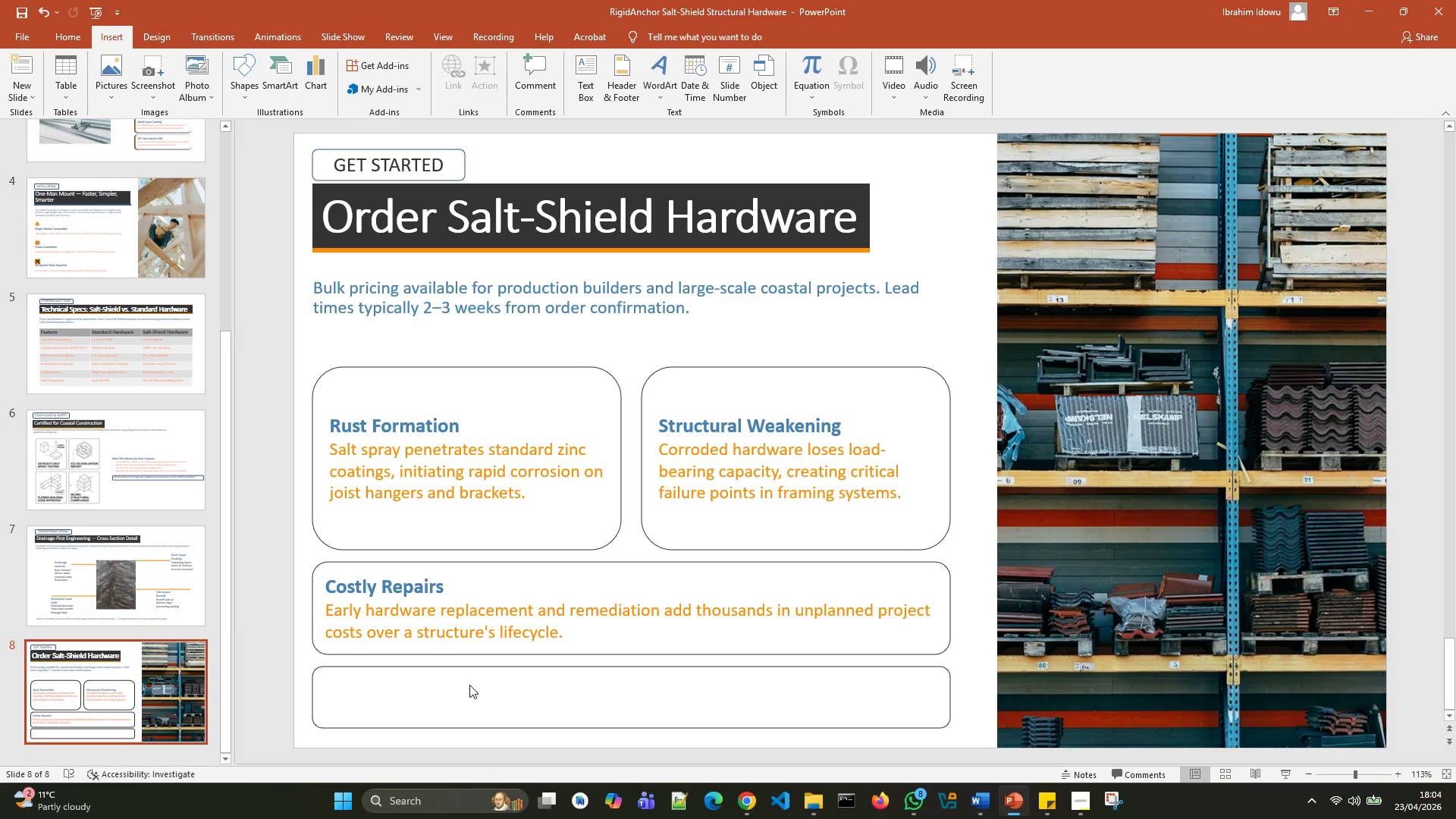 
triple_click([469, 685])
 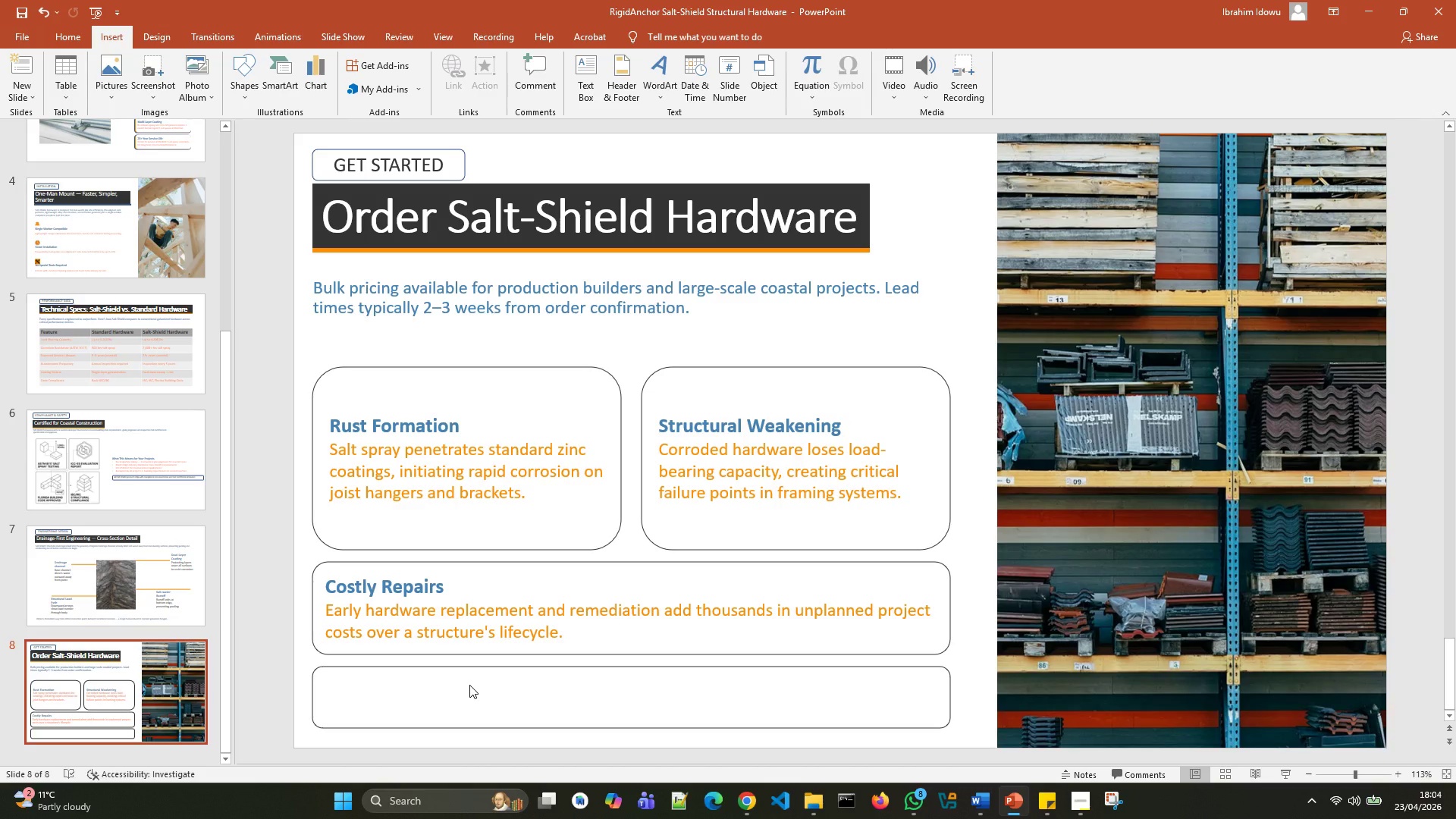 
triple_click([469, 685])
 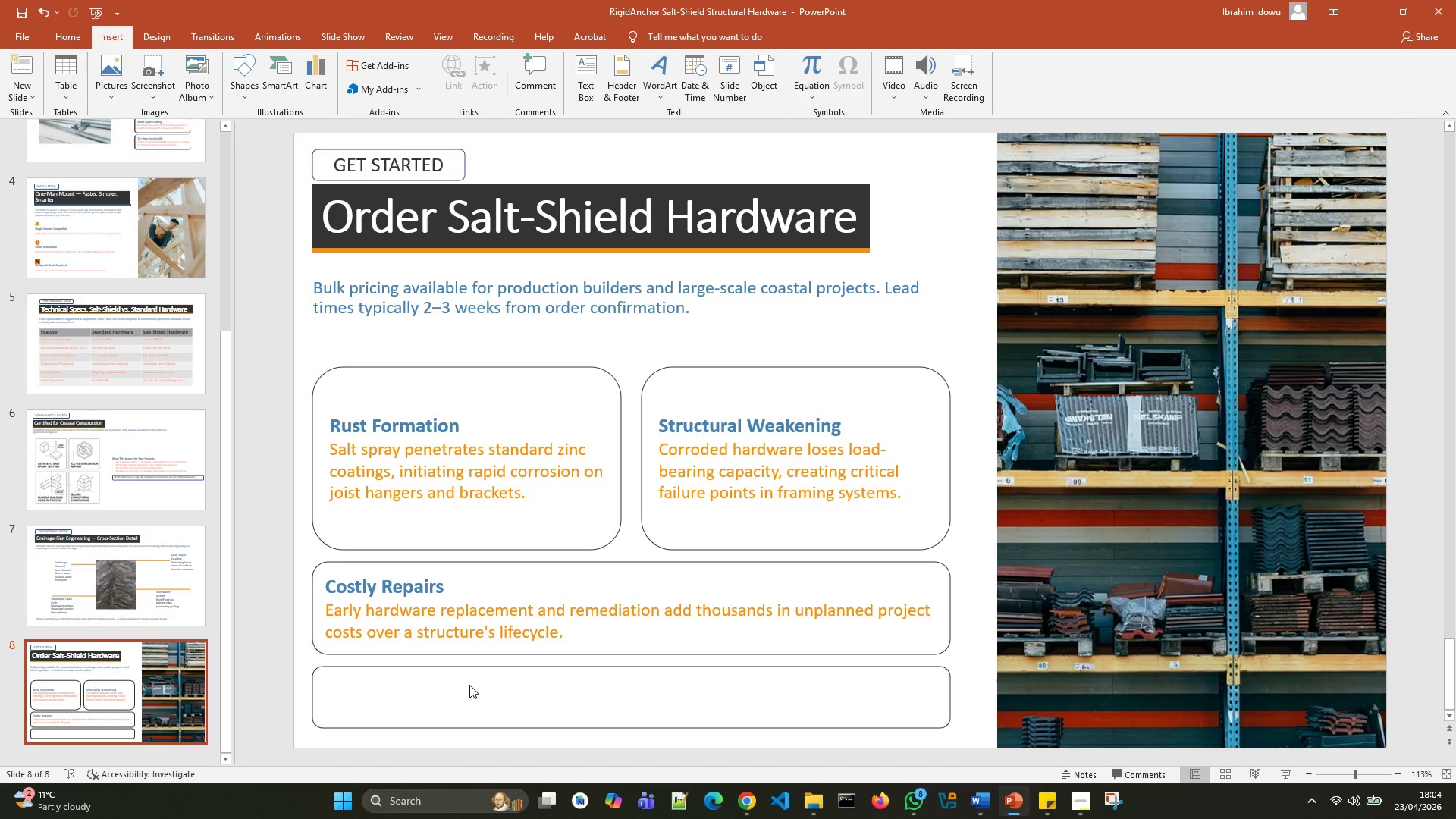 
triple_click([469, 685])
 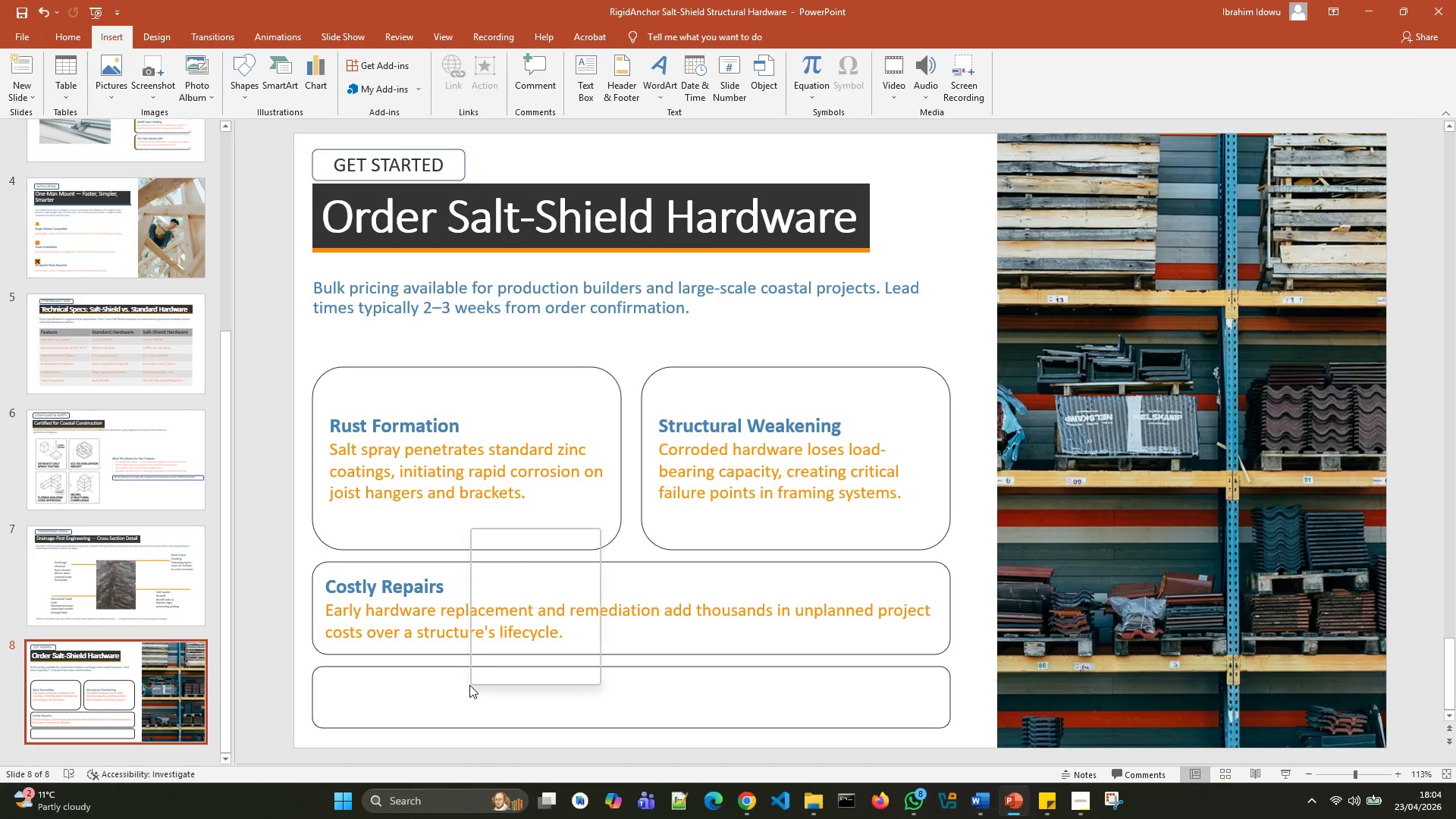 
right_click([469, 685])
 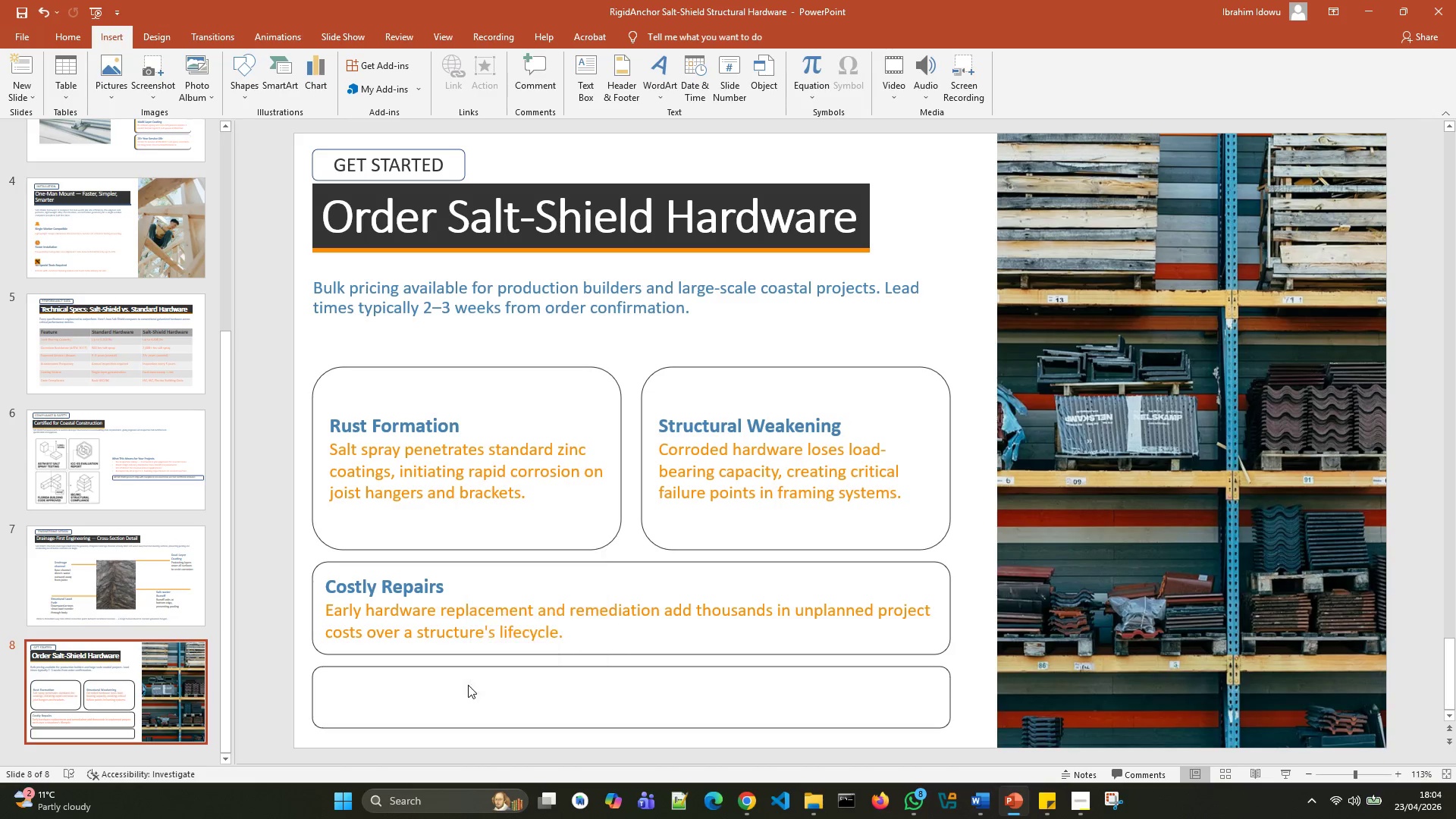 
double_click([468, 685])
 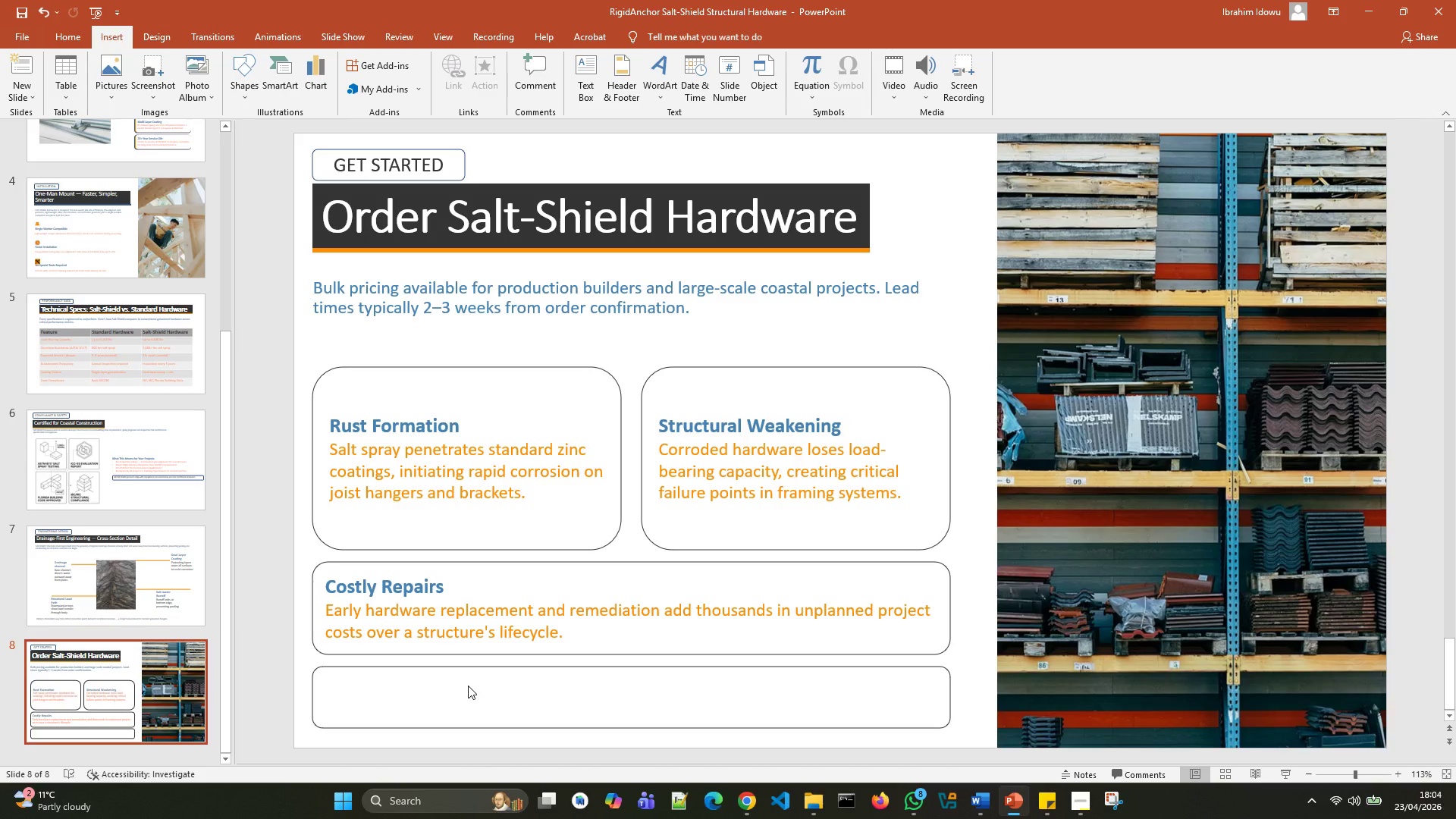 
key(Control+Z)
 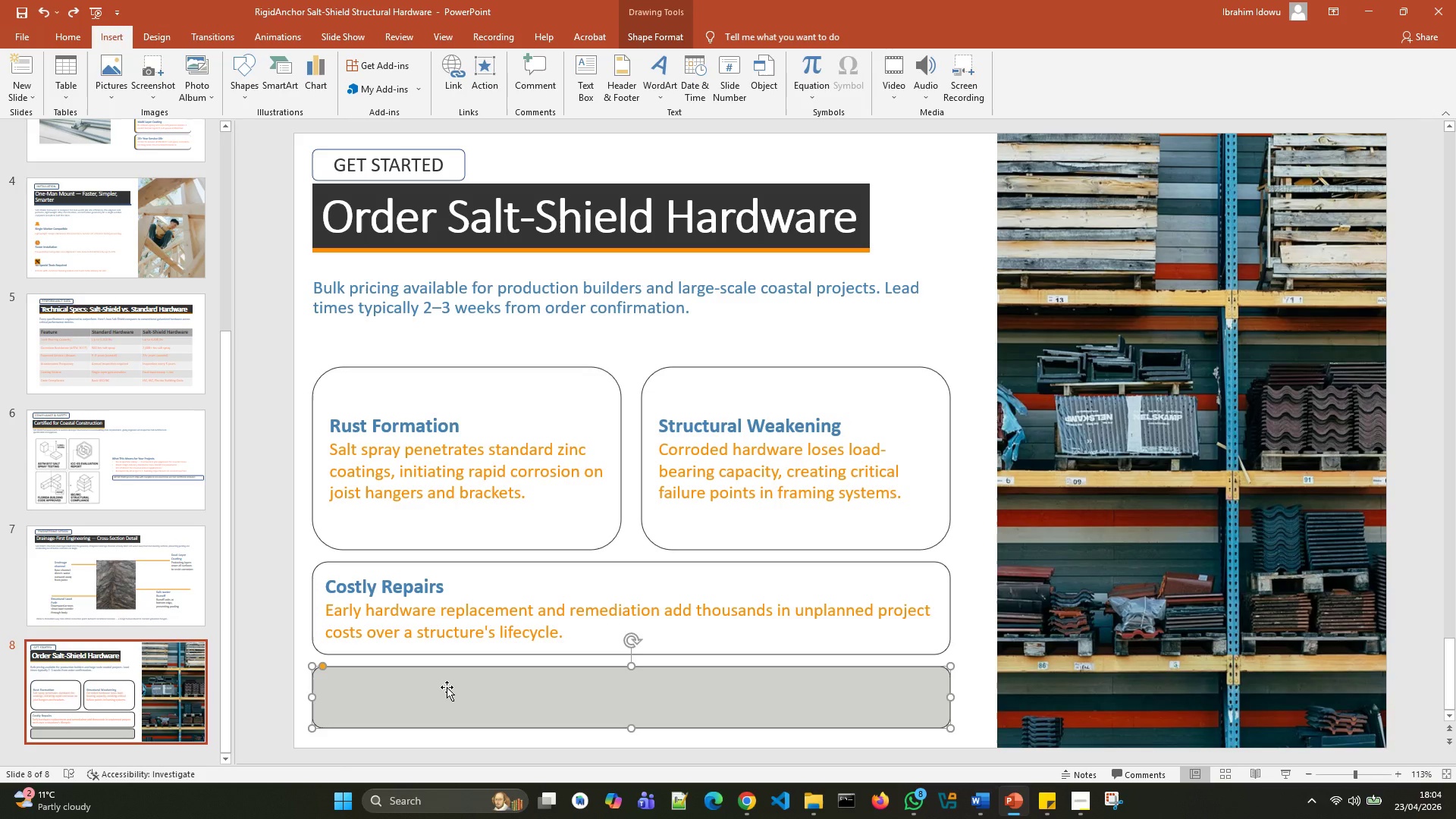 
right_click([447, 687])
 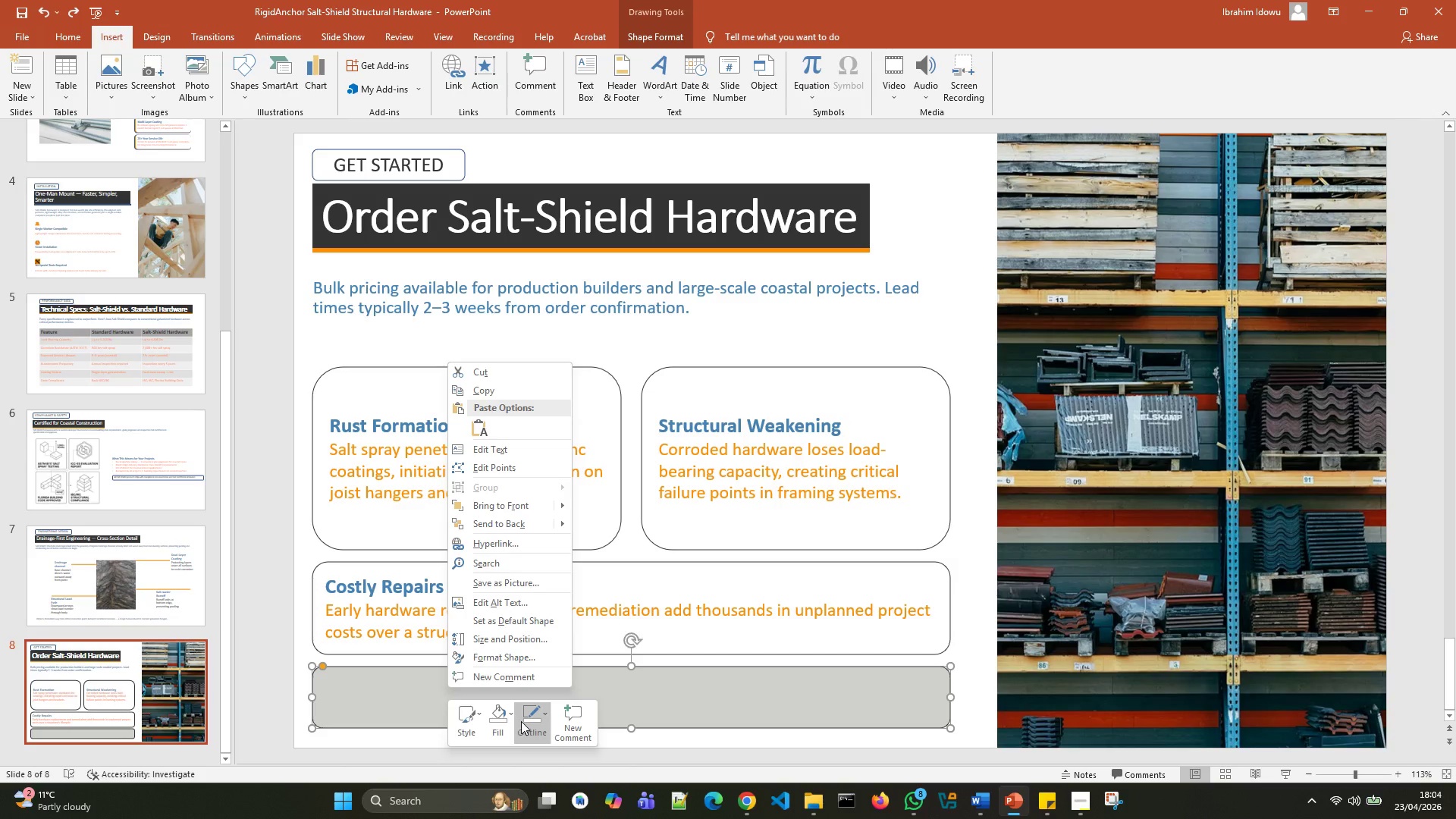 
left_click([523, 723])
 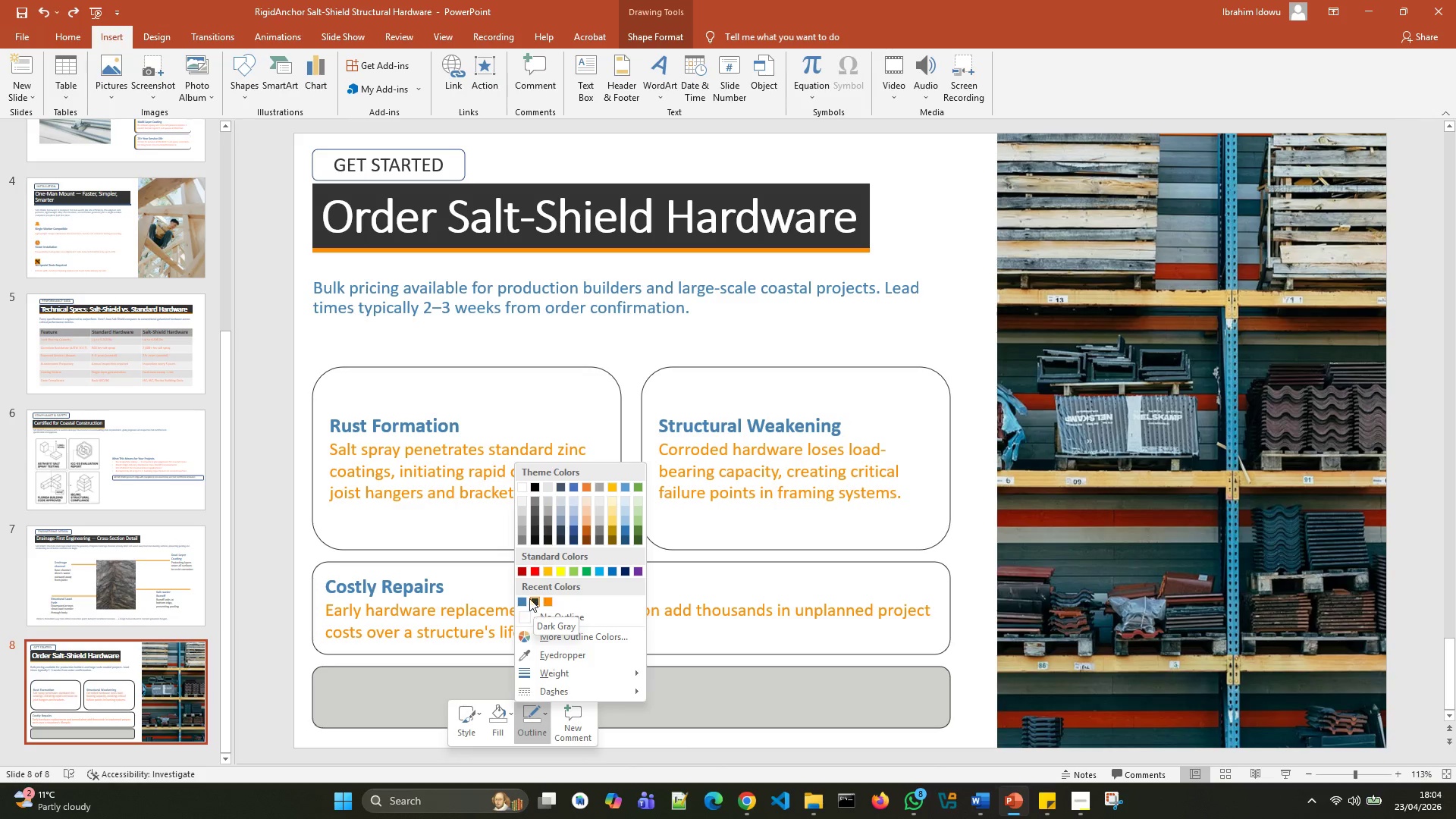 
wait(18.26)
 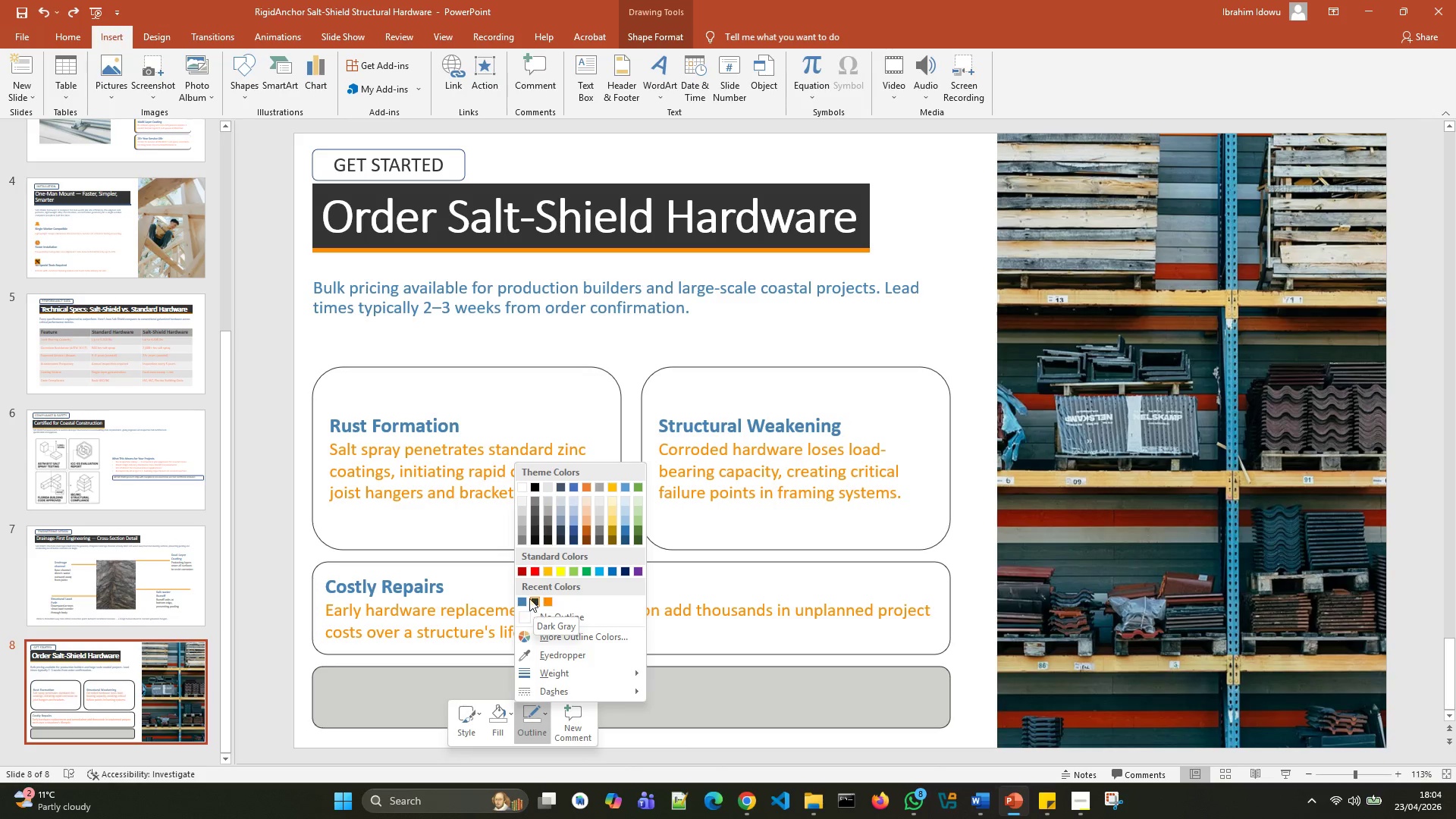 
left_click([522, 484])
 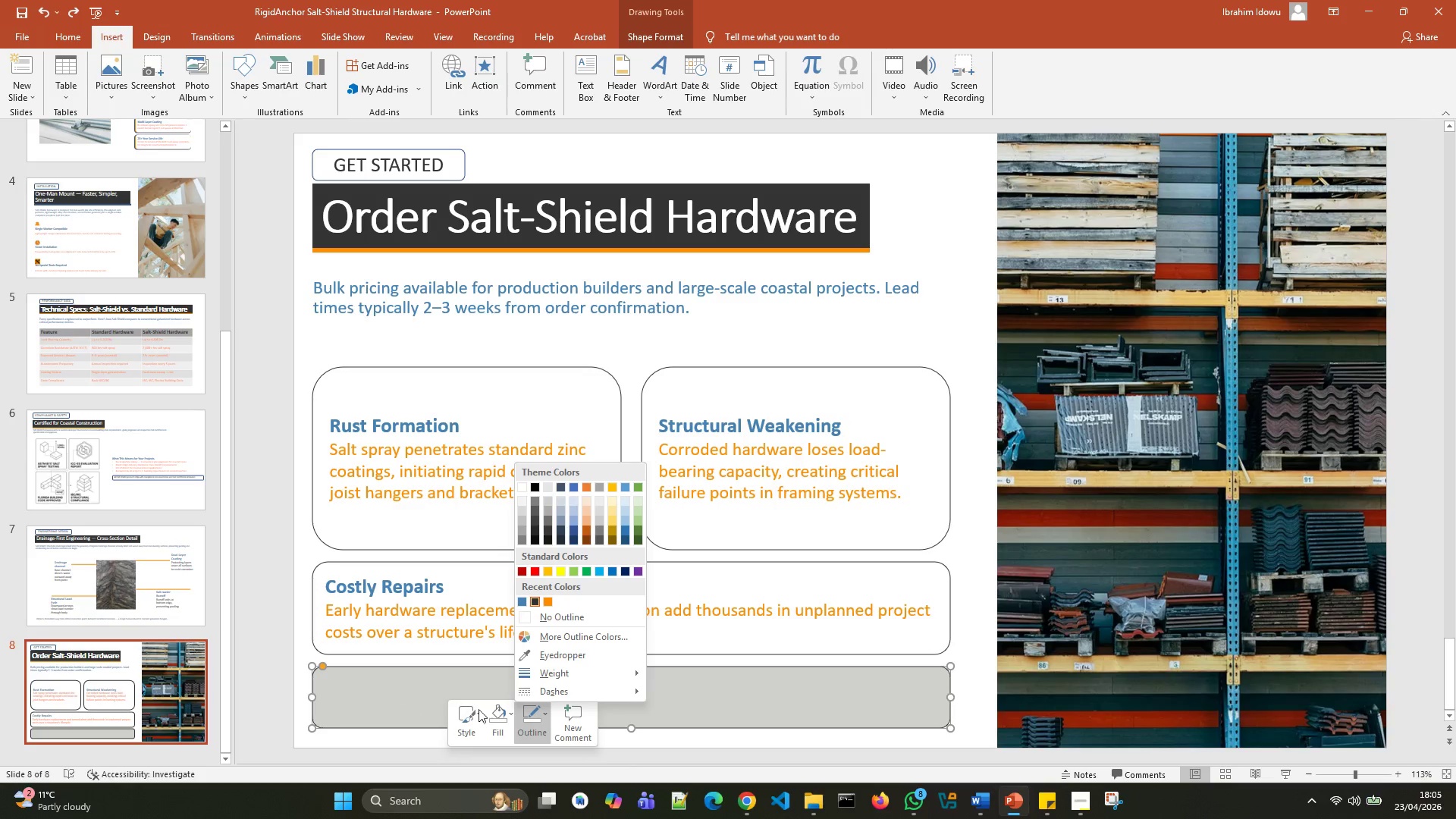 
left_click([508, 715])
 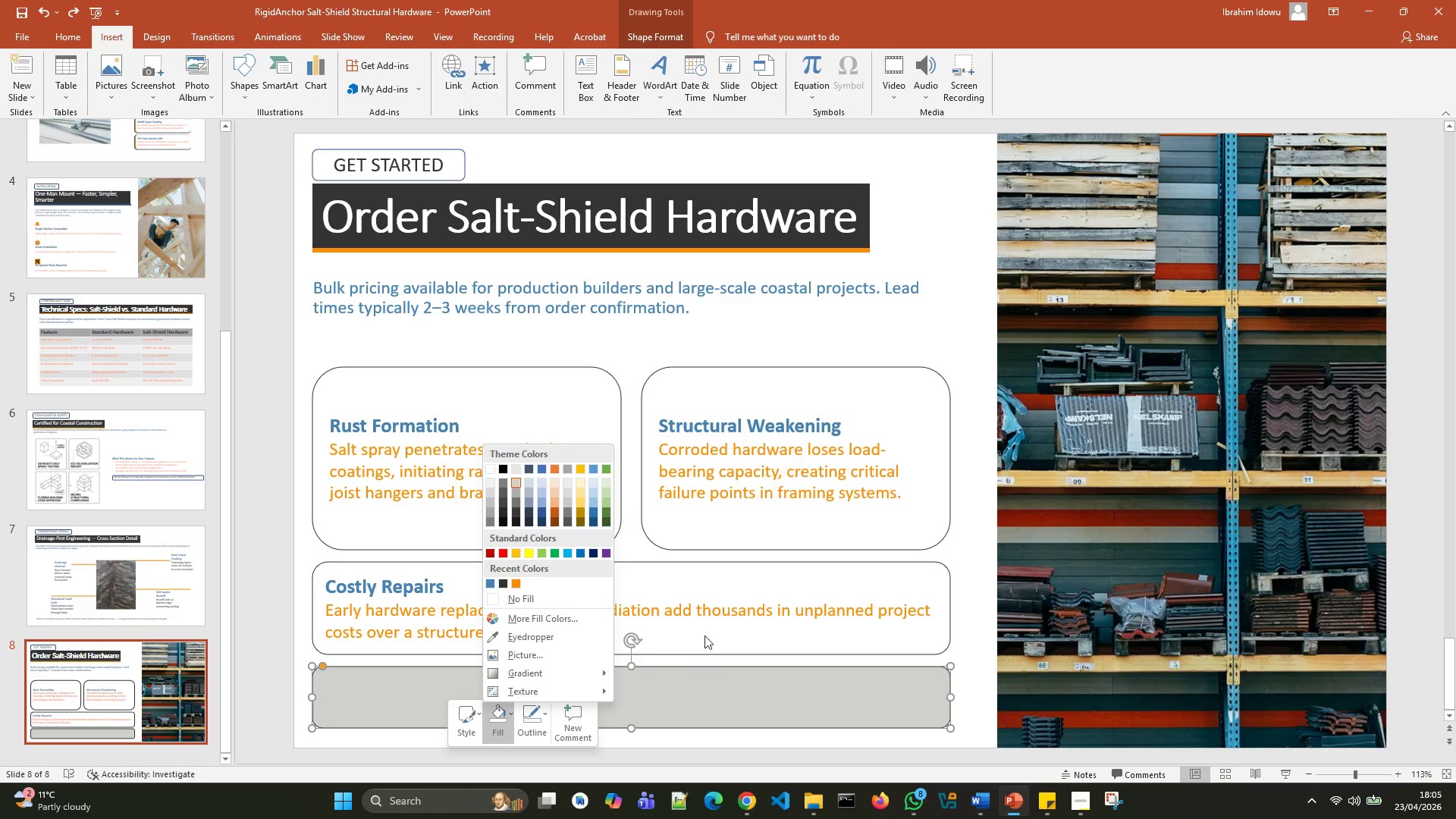 
wait(5.25)
 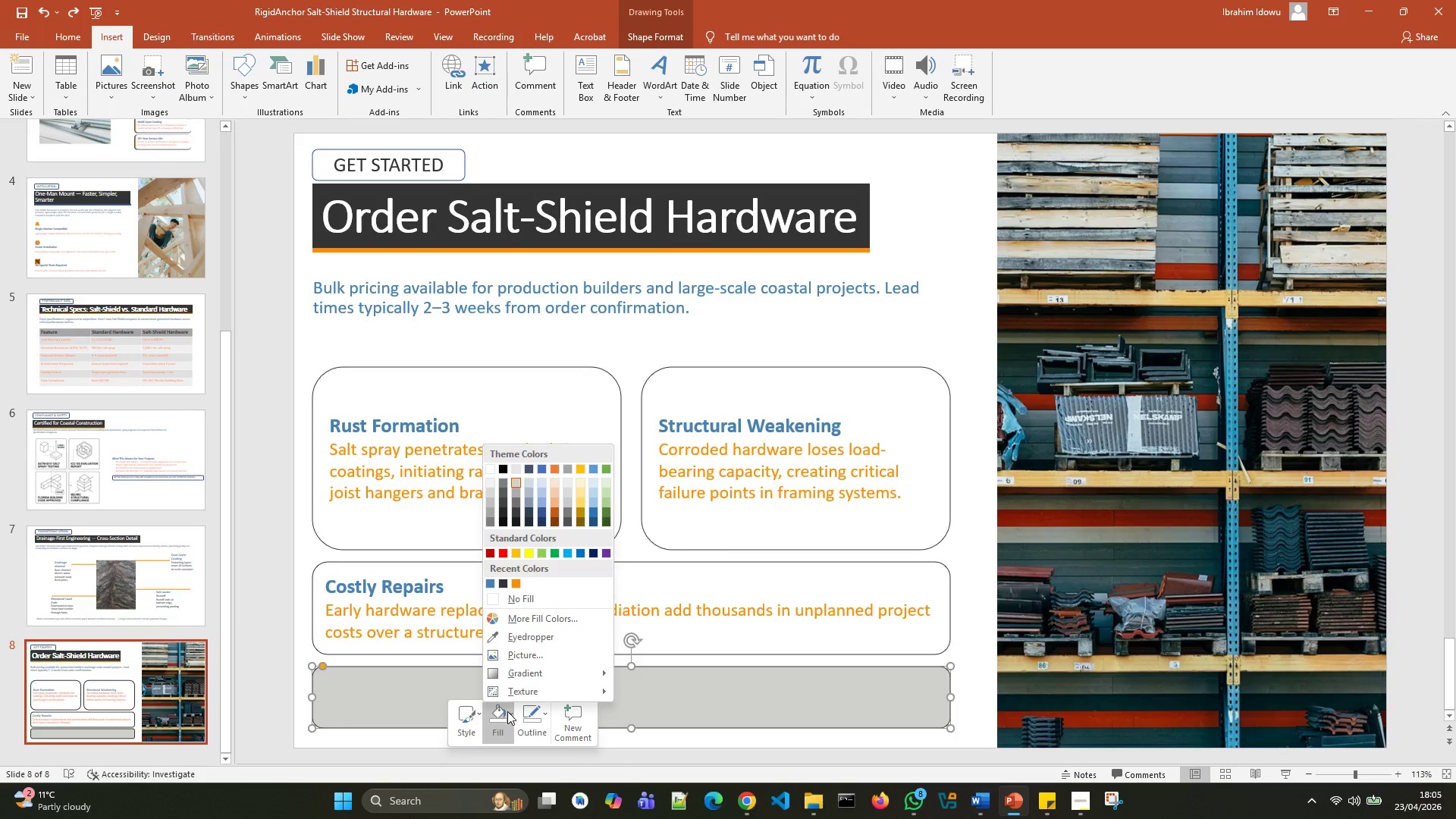 
left_click([632, 546])
 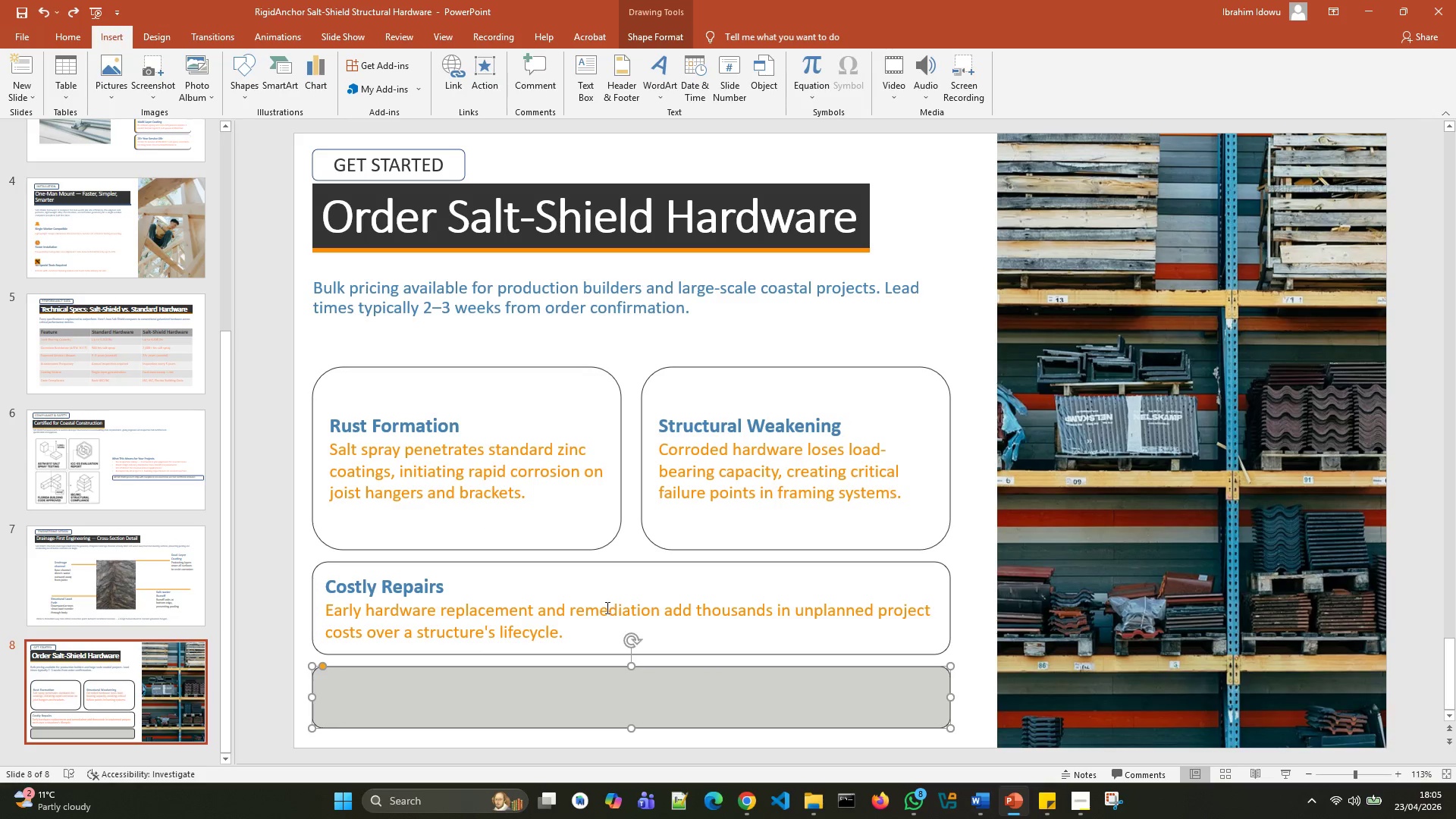 
left_click([601, 610])
 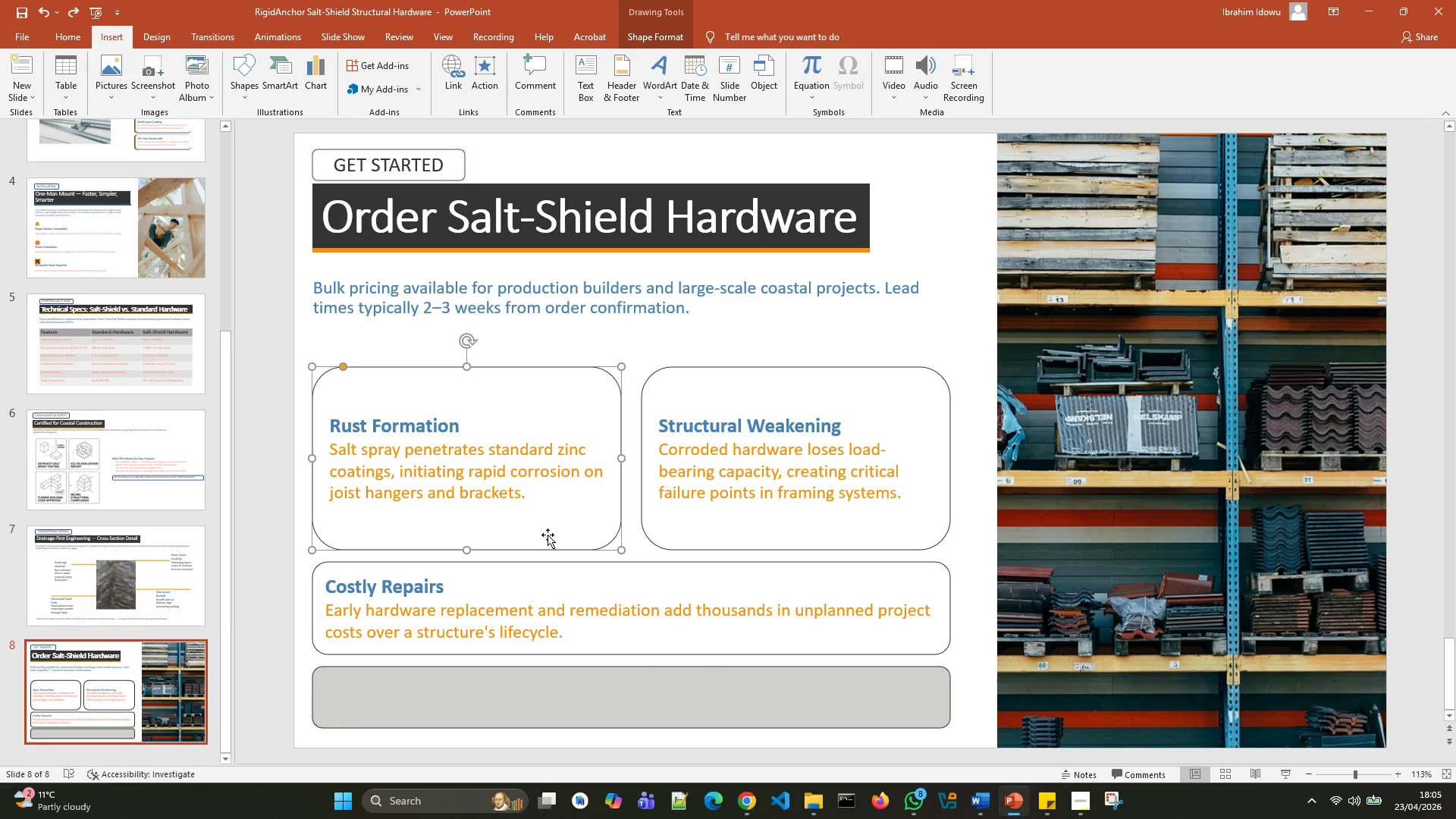 
left_click([552, 488])
 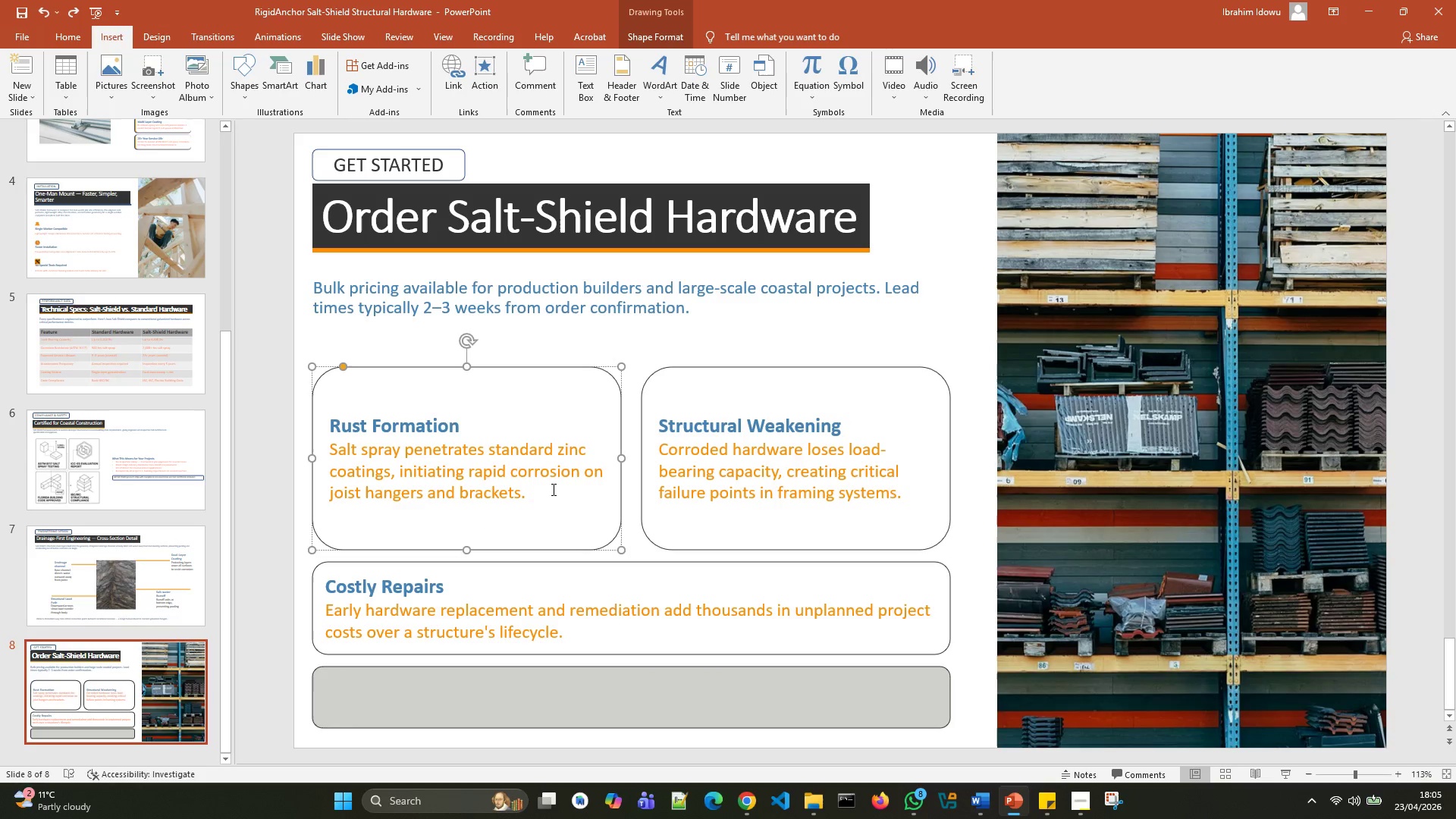 
wait(9.8)
 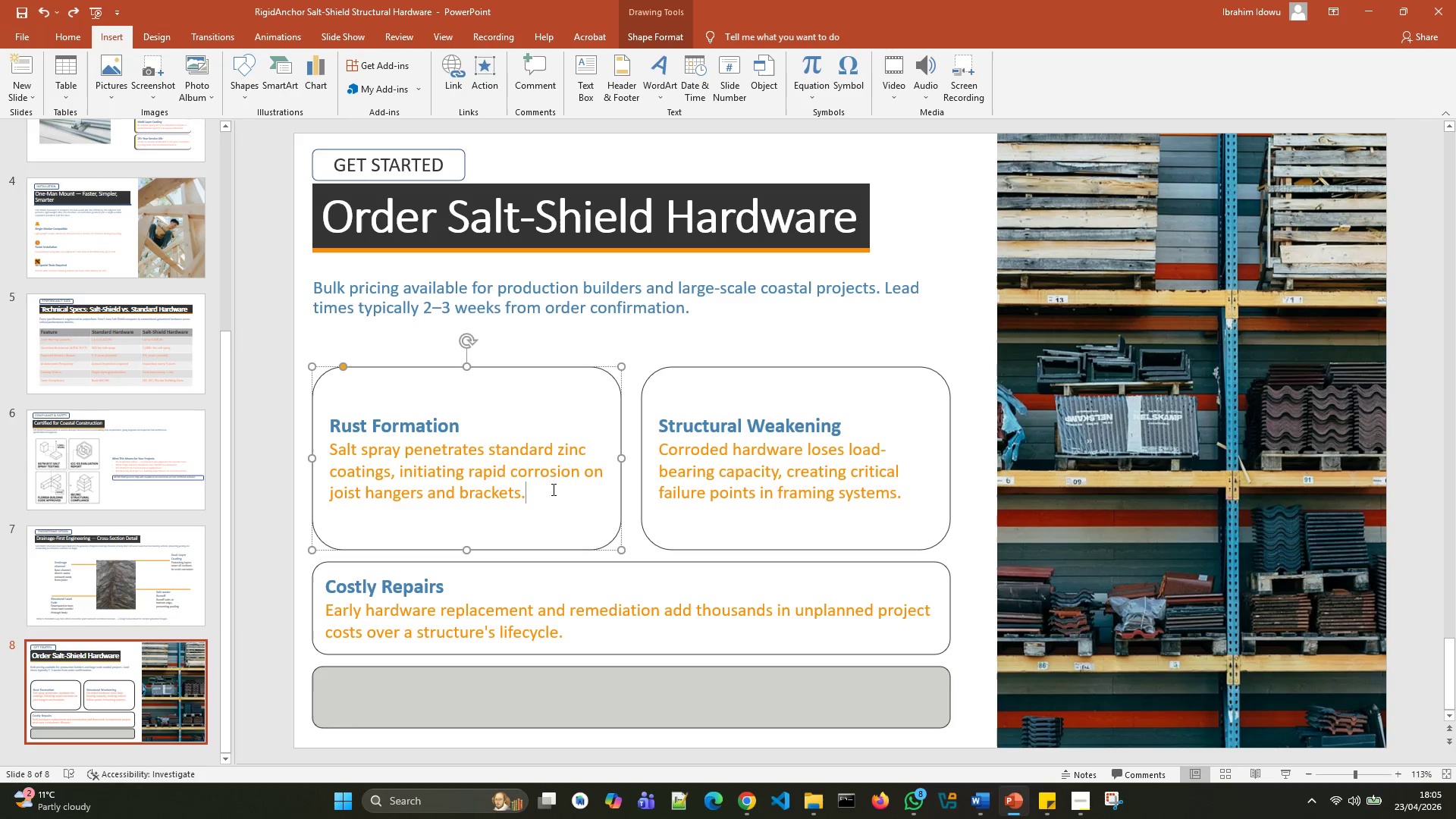 
key(Control+A)
 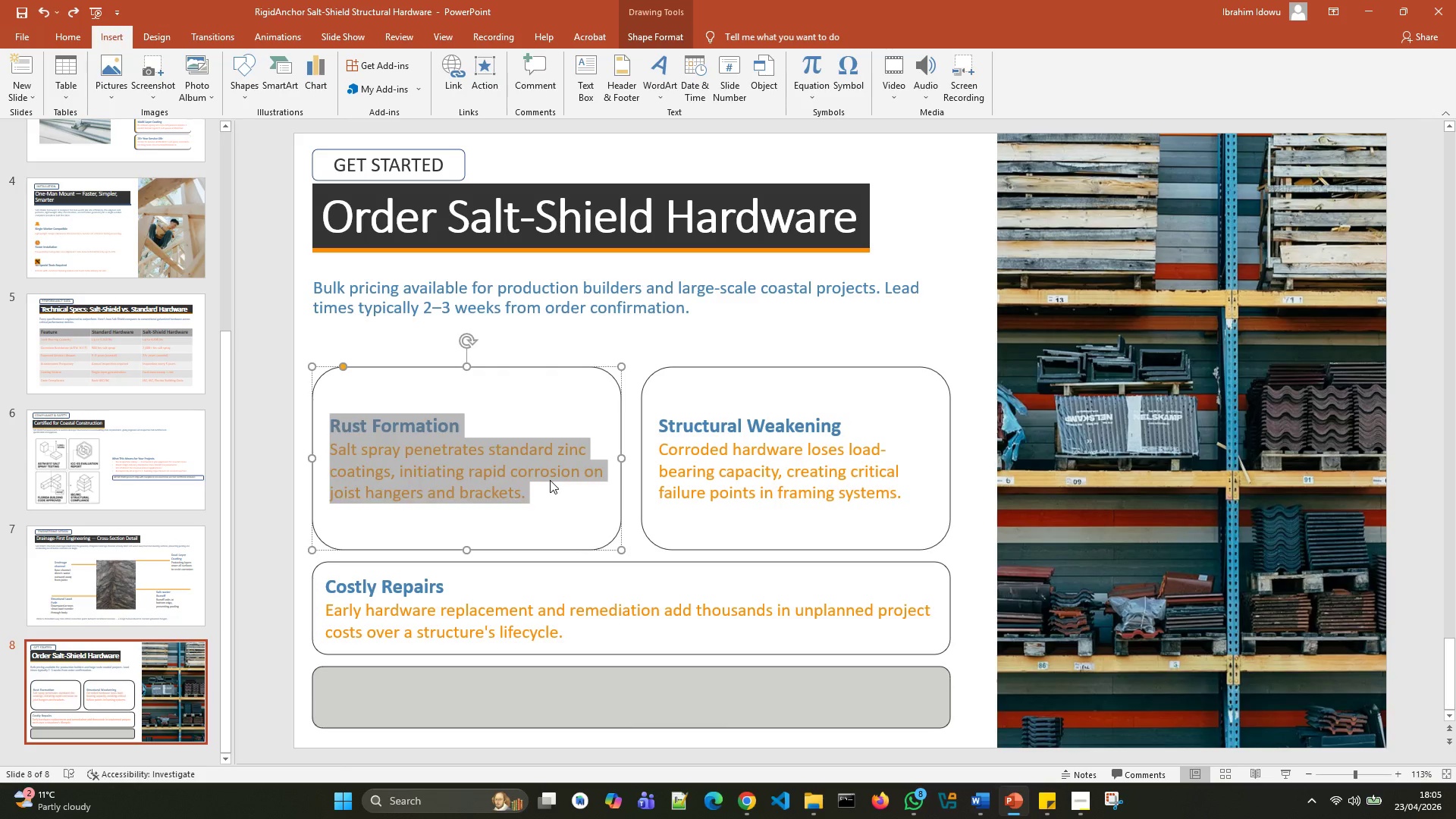 
key(Backspace)
 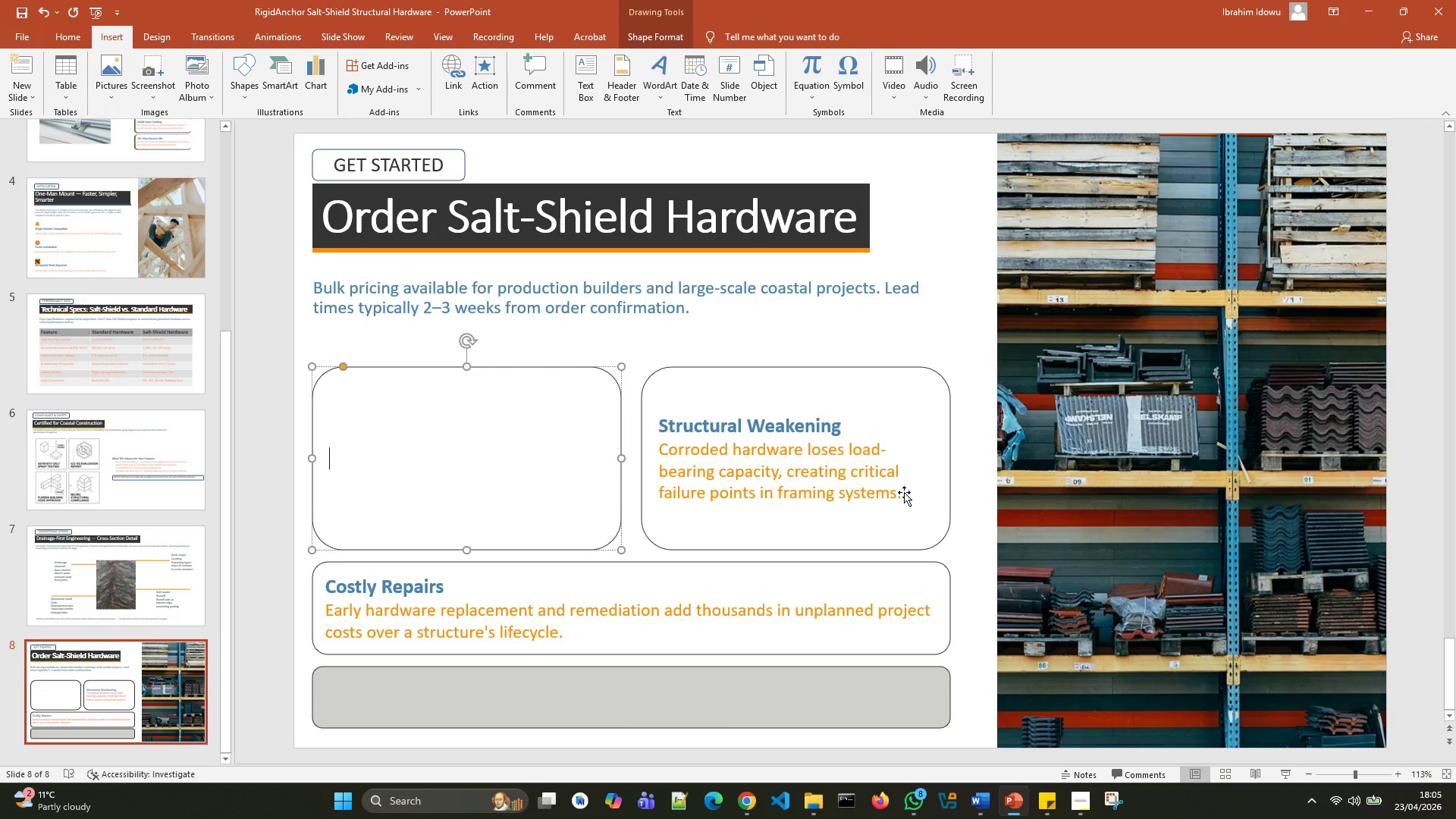 
left_click([896, 490])
 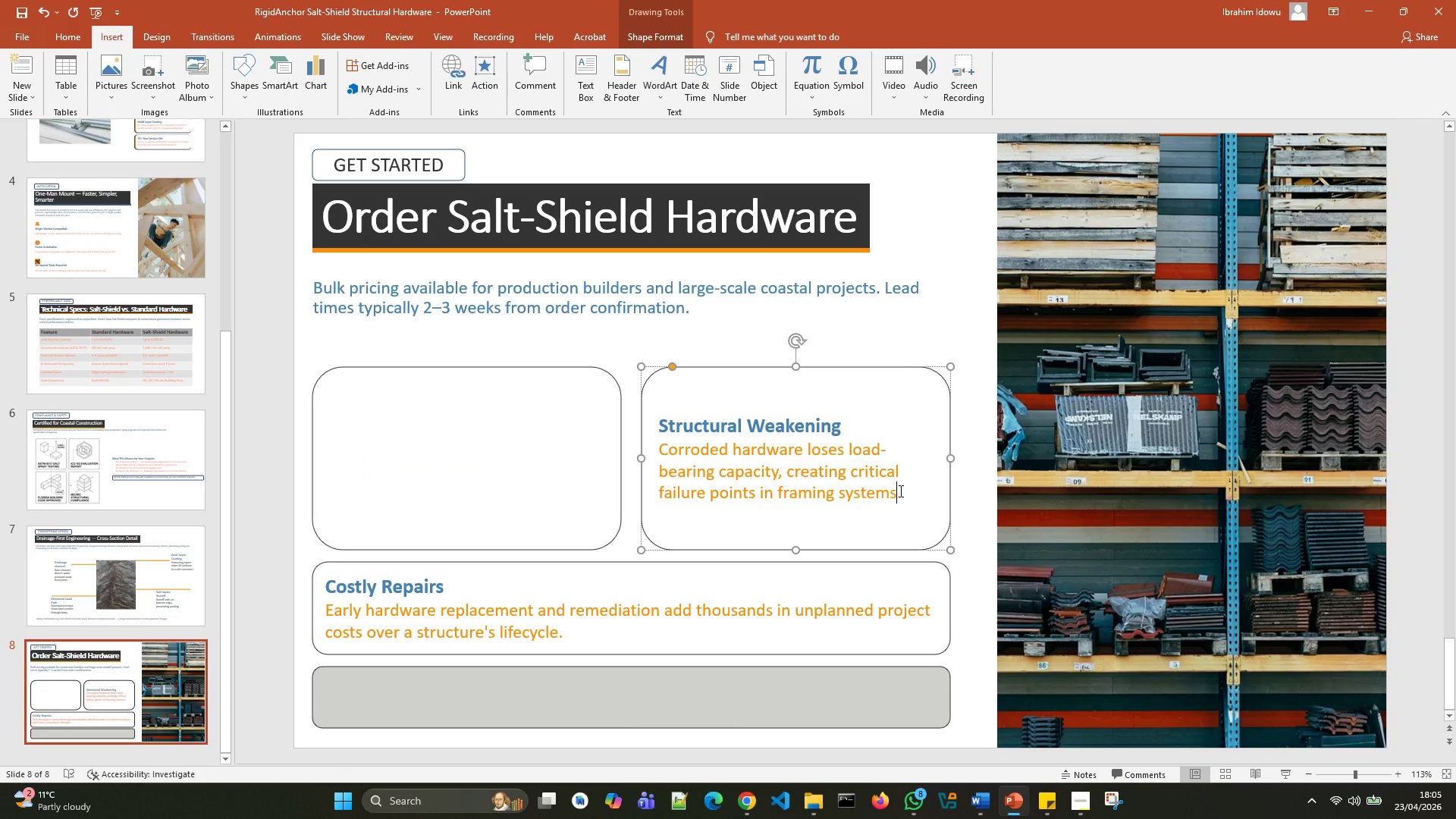 
left_click([899, 491])
 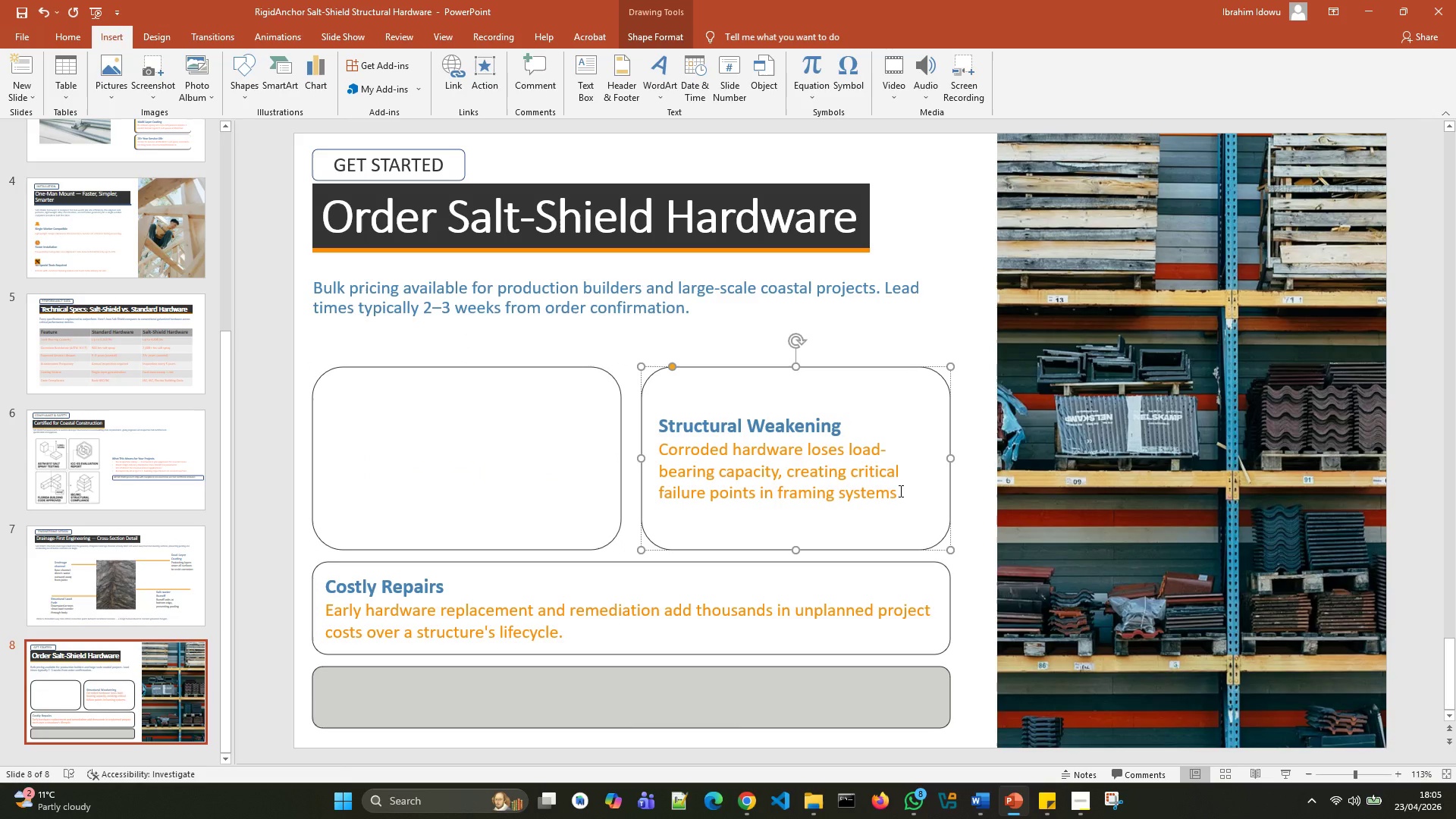 
key(Control+A)
 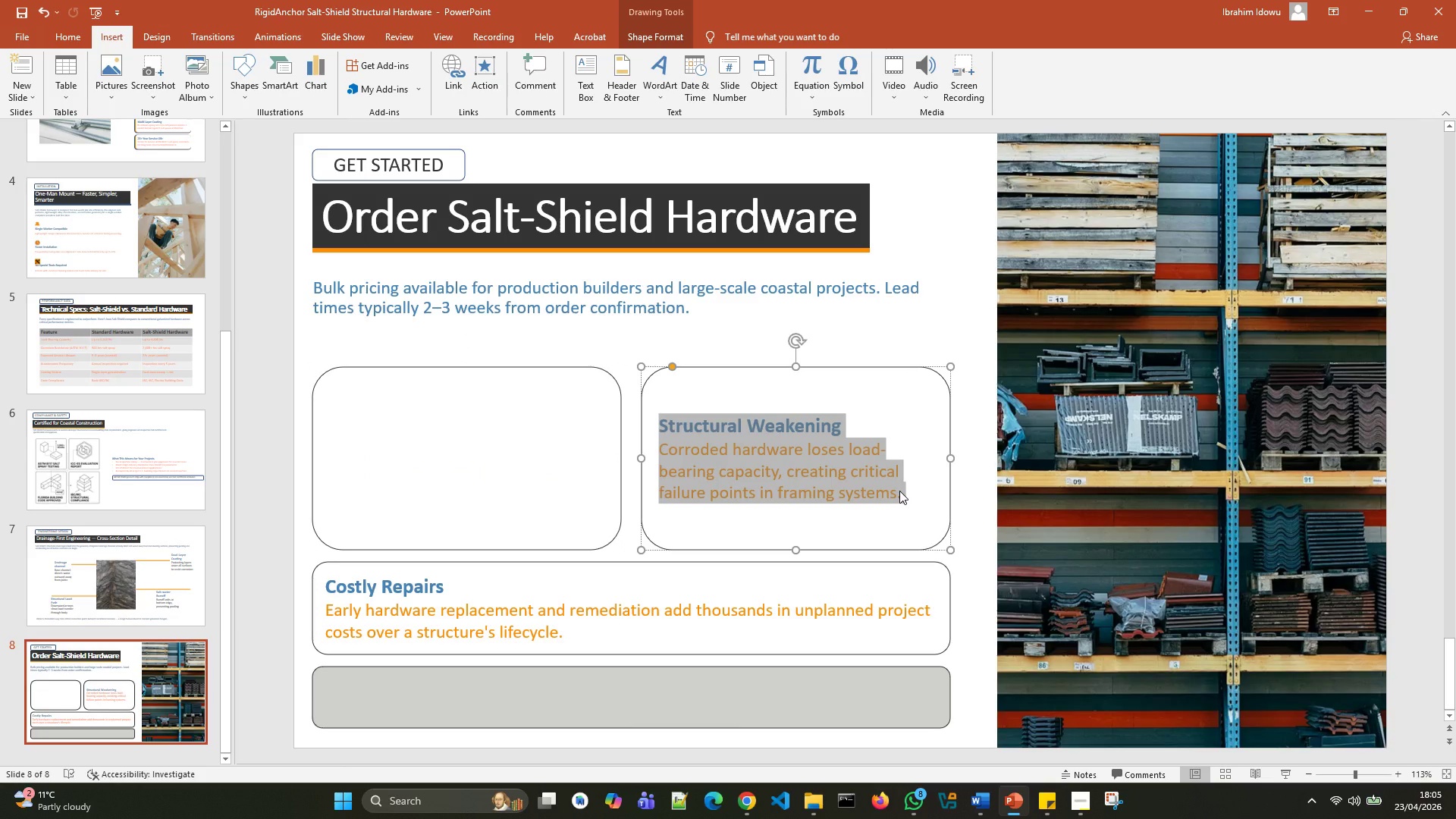 
key(Backspace)
 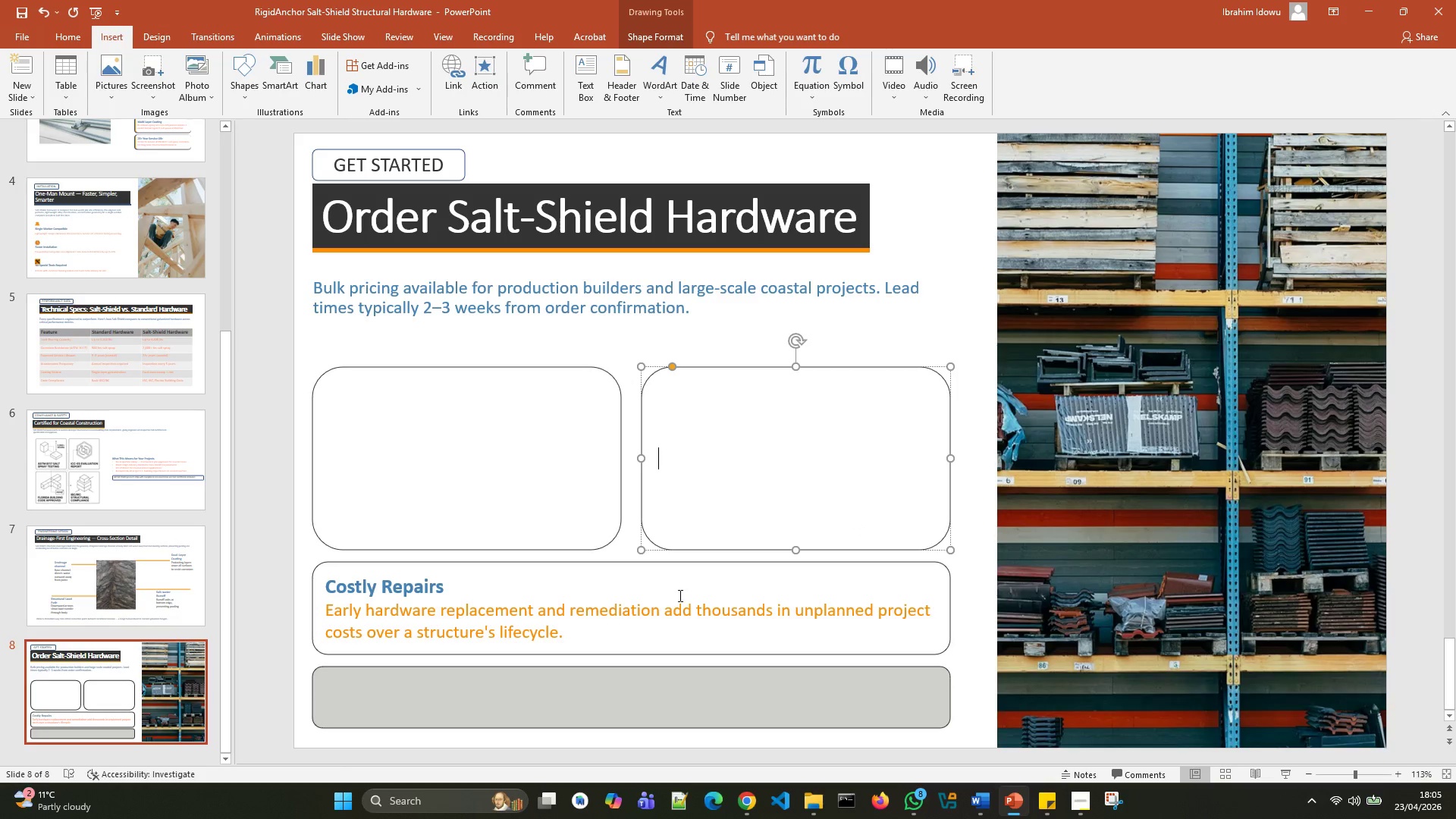 
left_click([671, 601])
 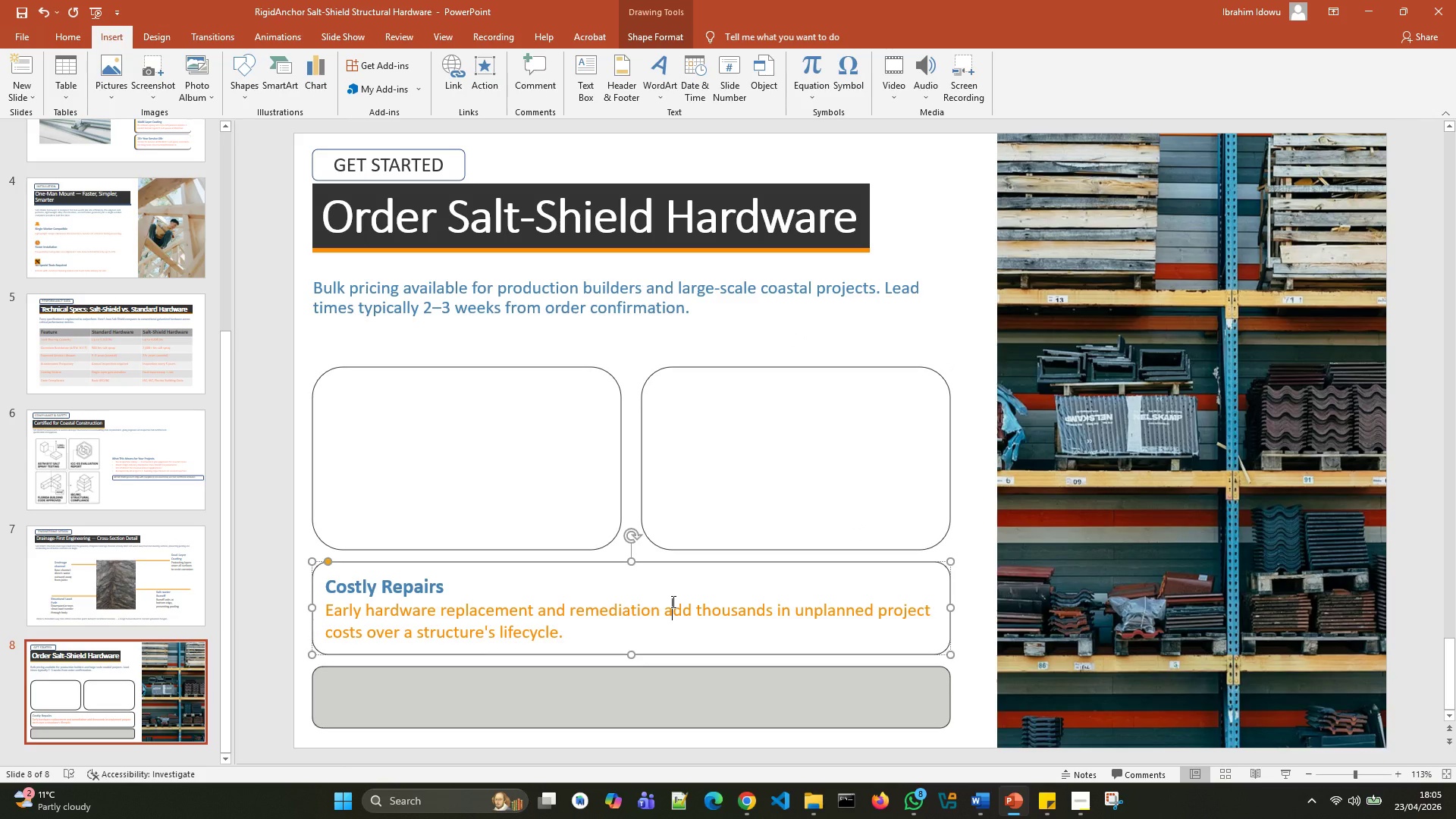 
key(Control+A)
 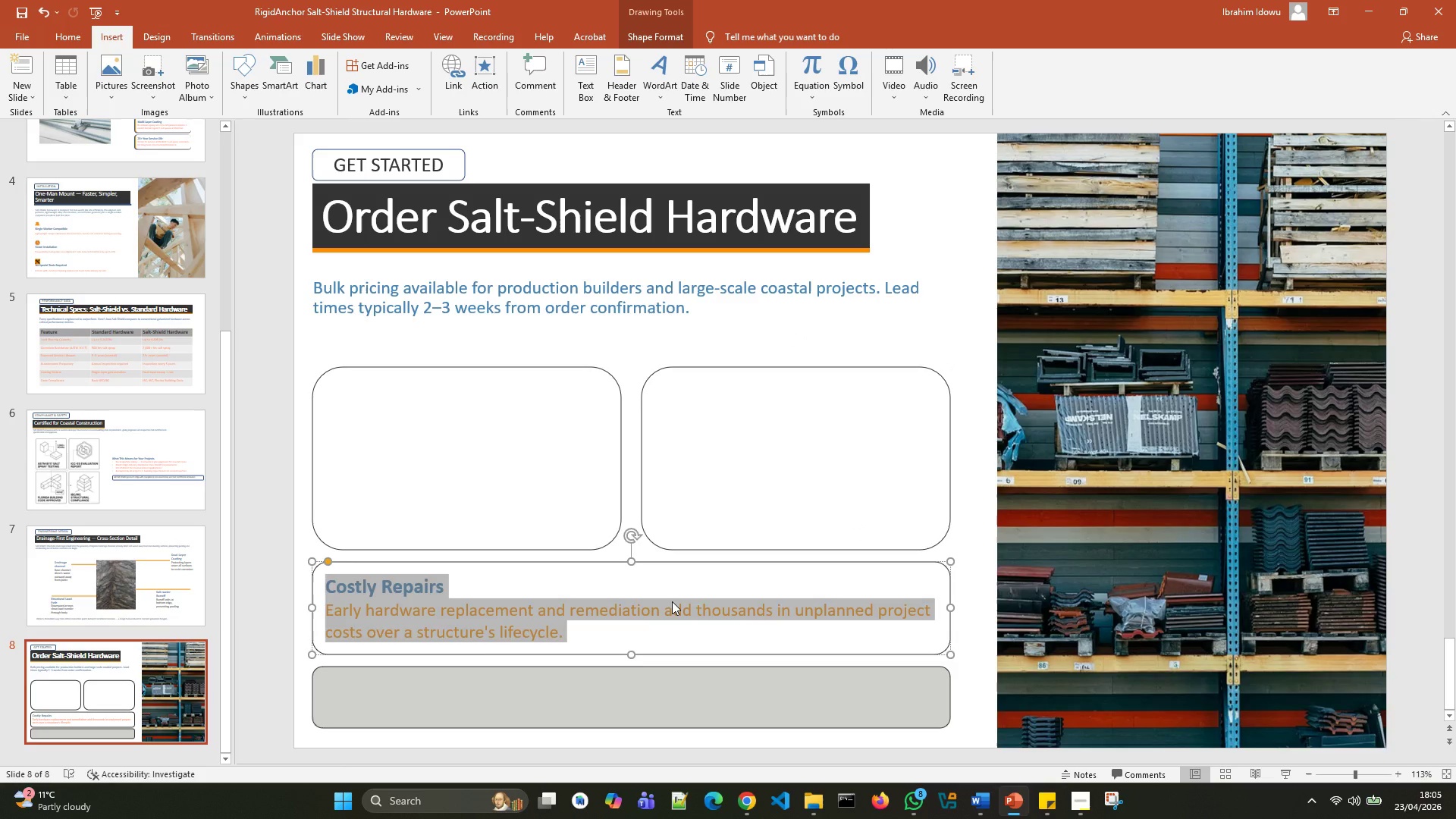 
key(Backspace)
 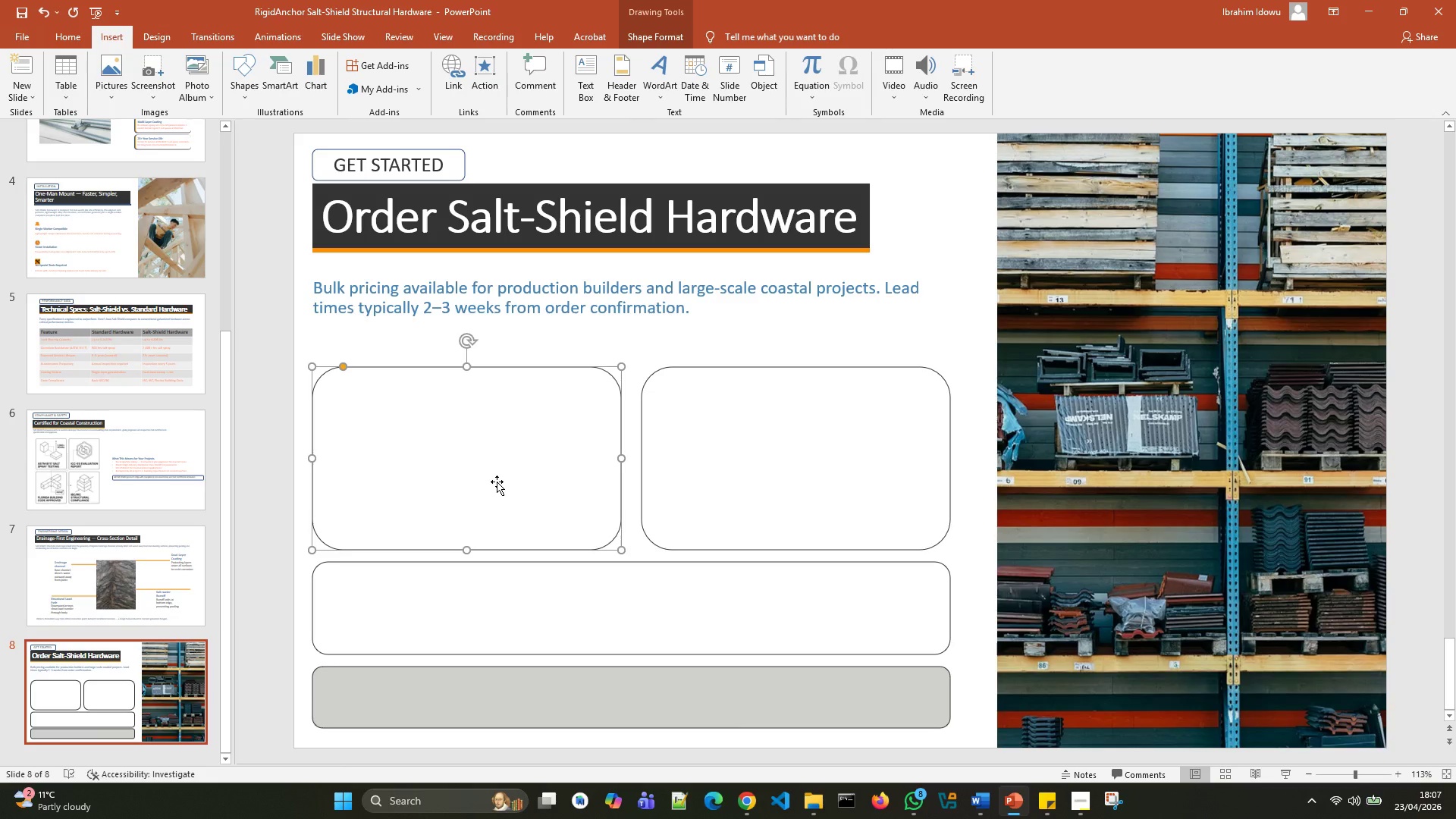 
wait(93.17)
 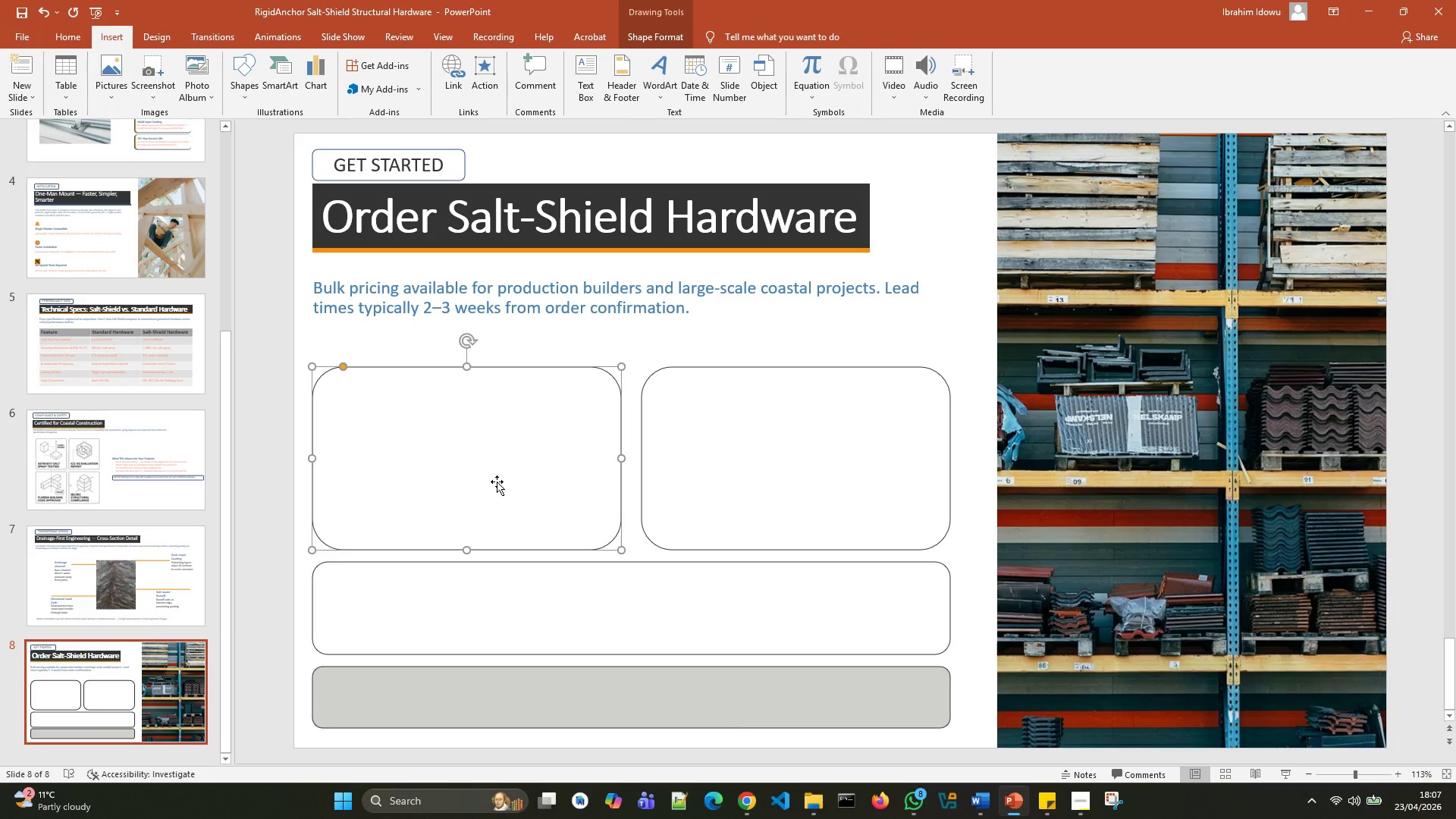 
left_click([736, 410])
 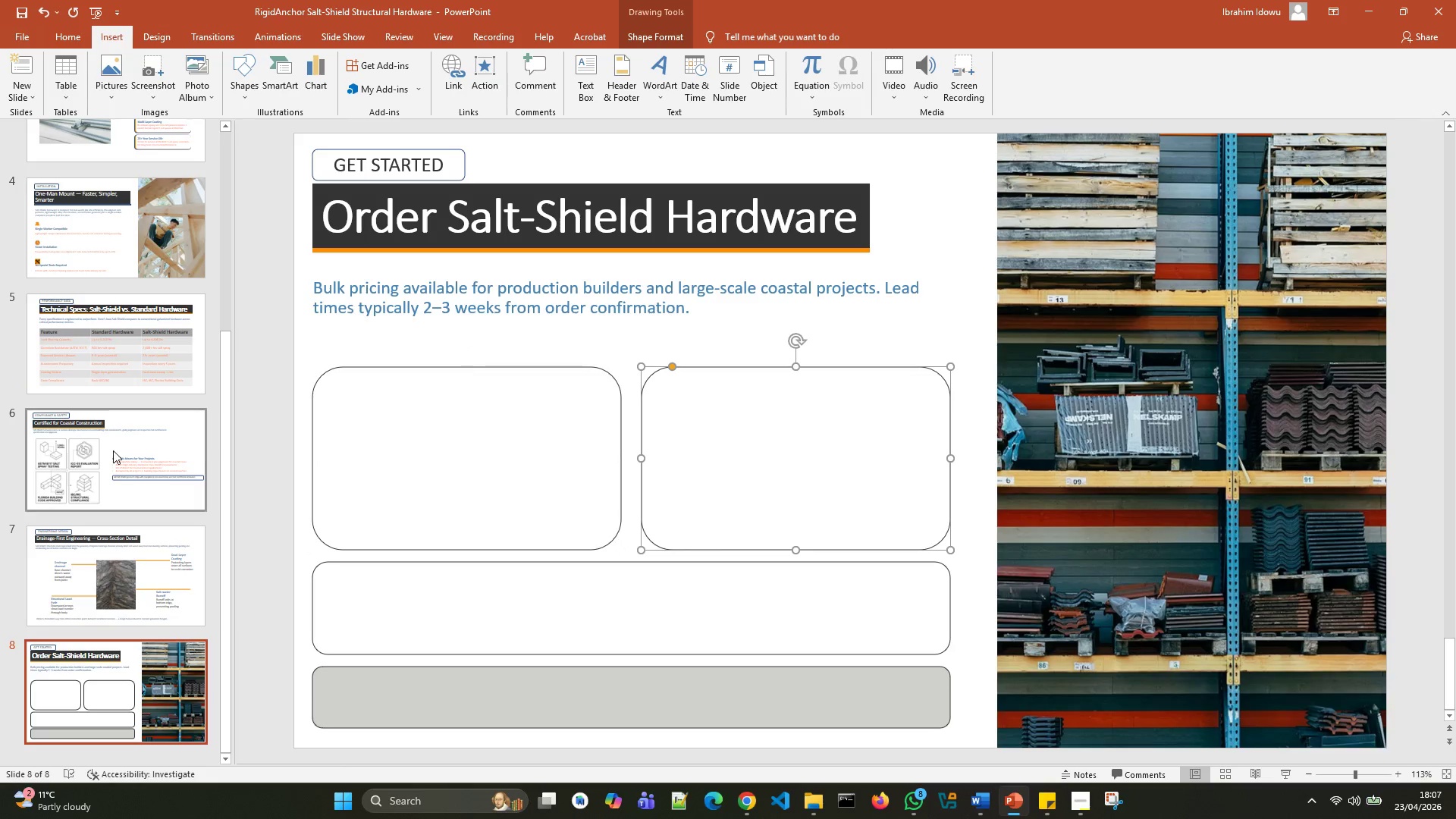 
left_click([115, 450])
 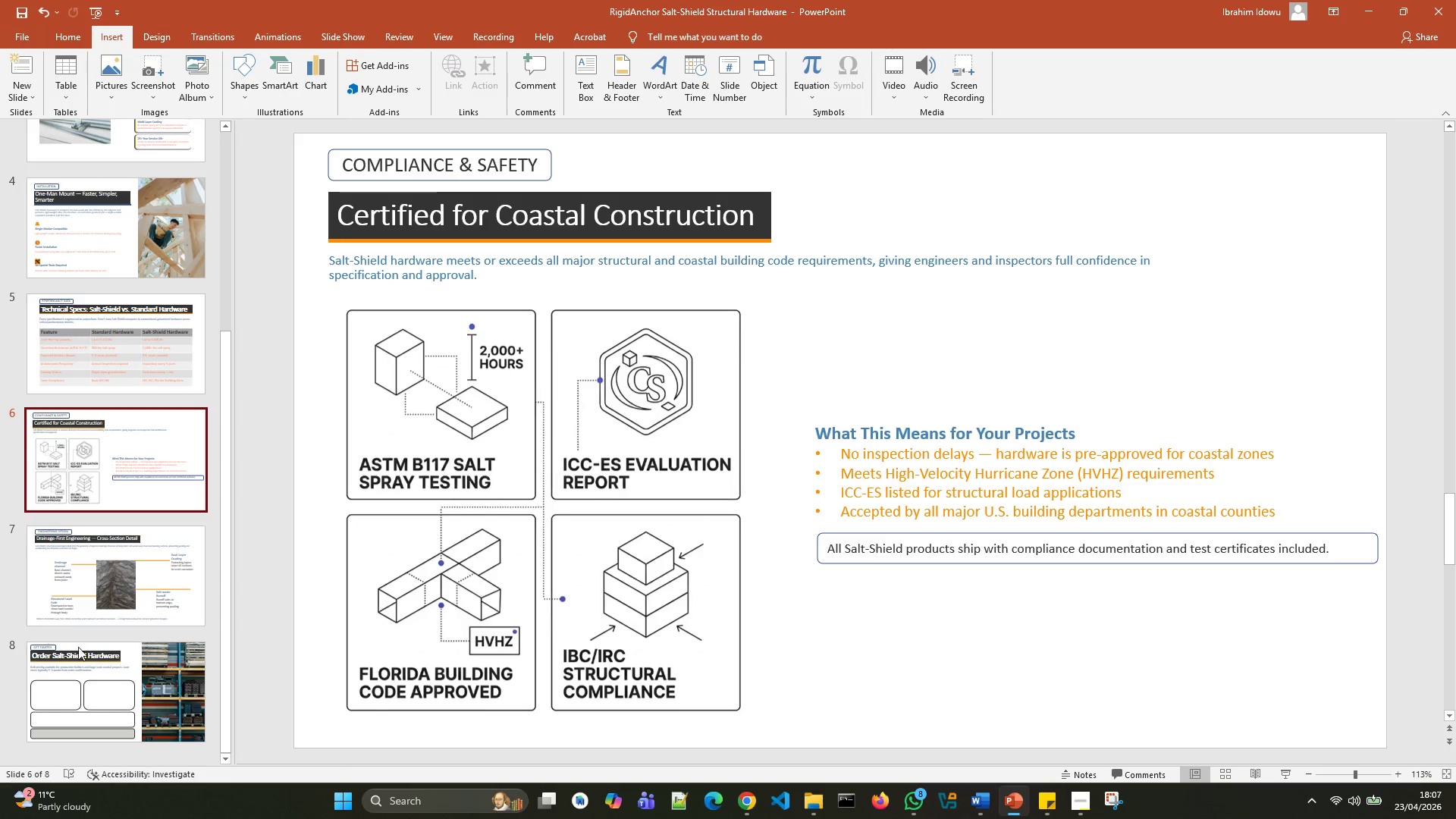 
left_click([121, 651])
 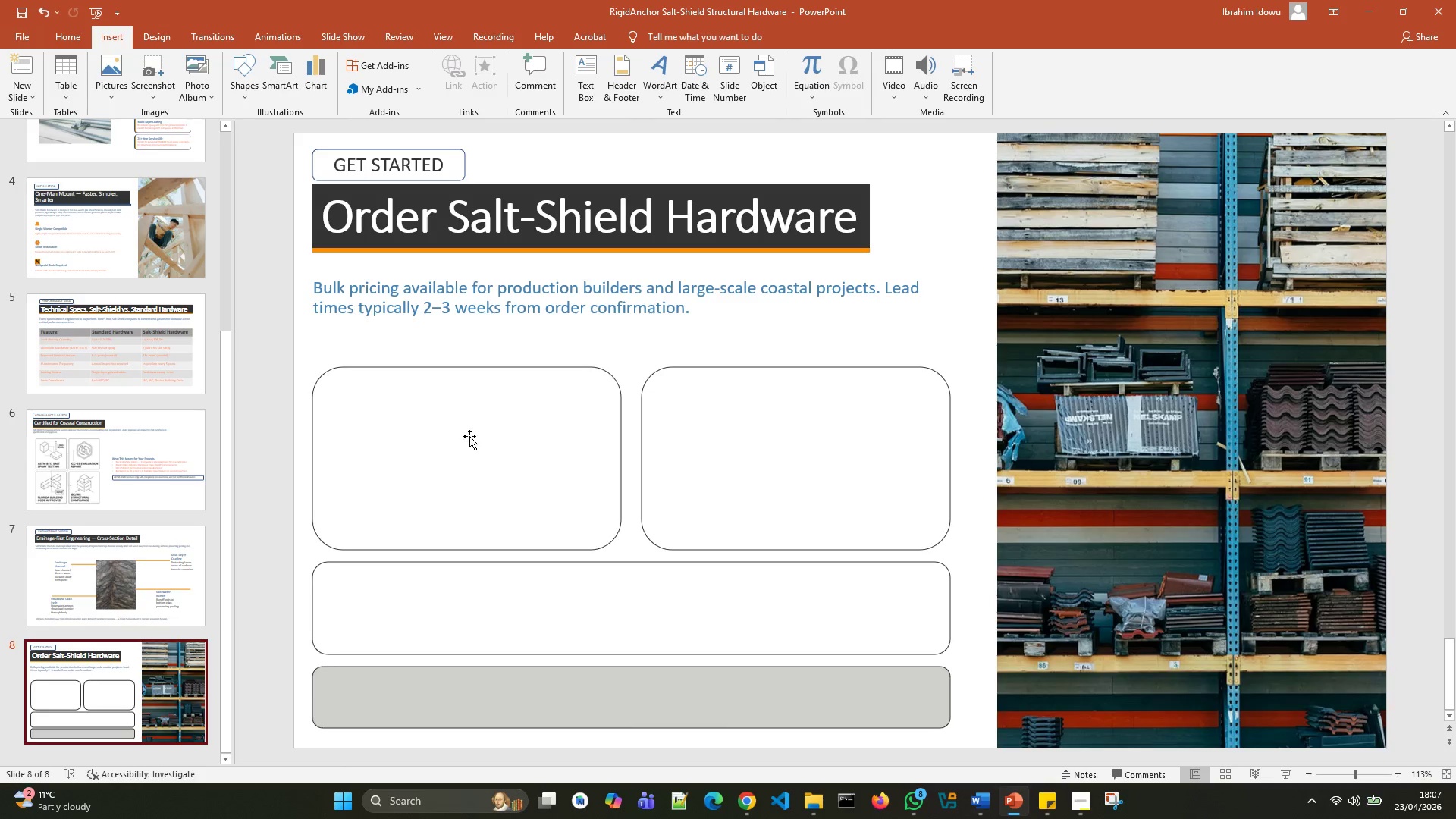 
left_click([469, 434])
 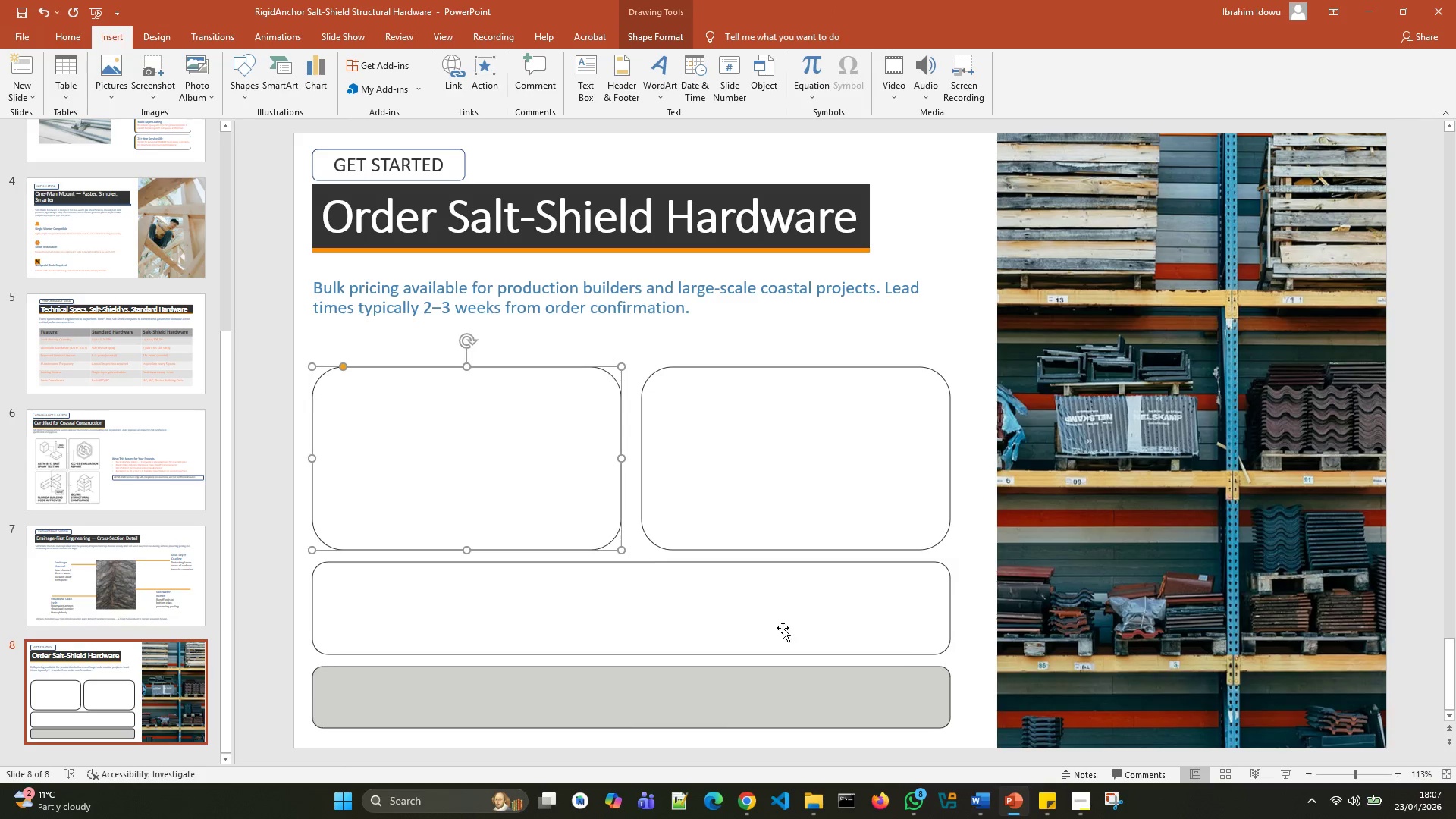 
left_click([1097, 797])